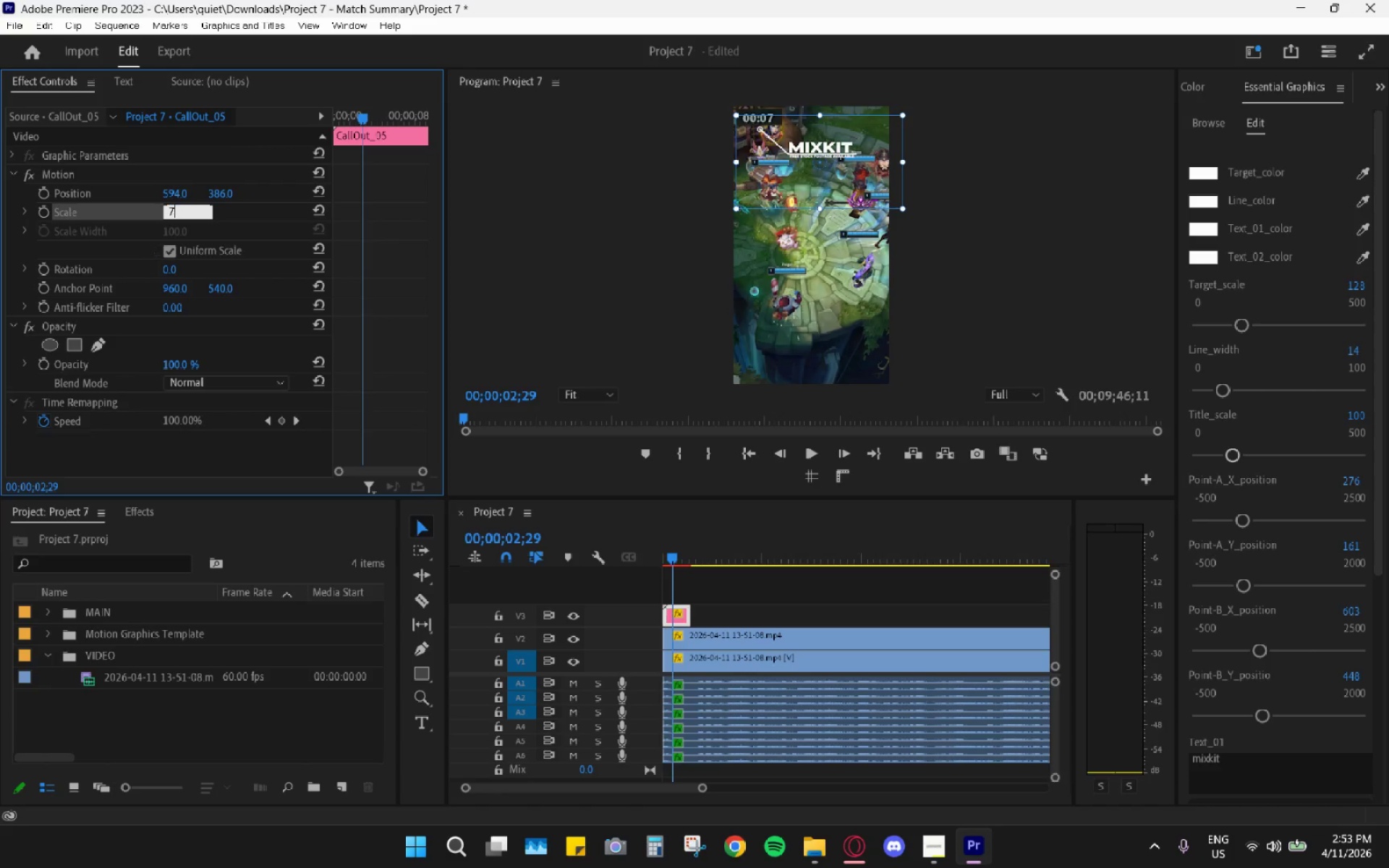 
key(Numpad0)
 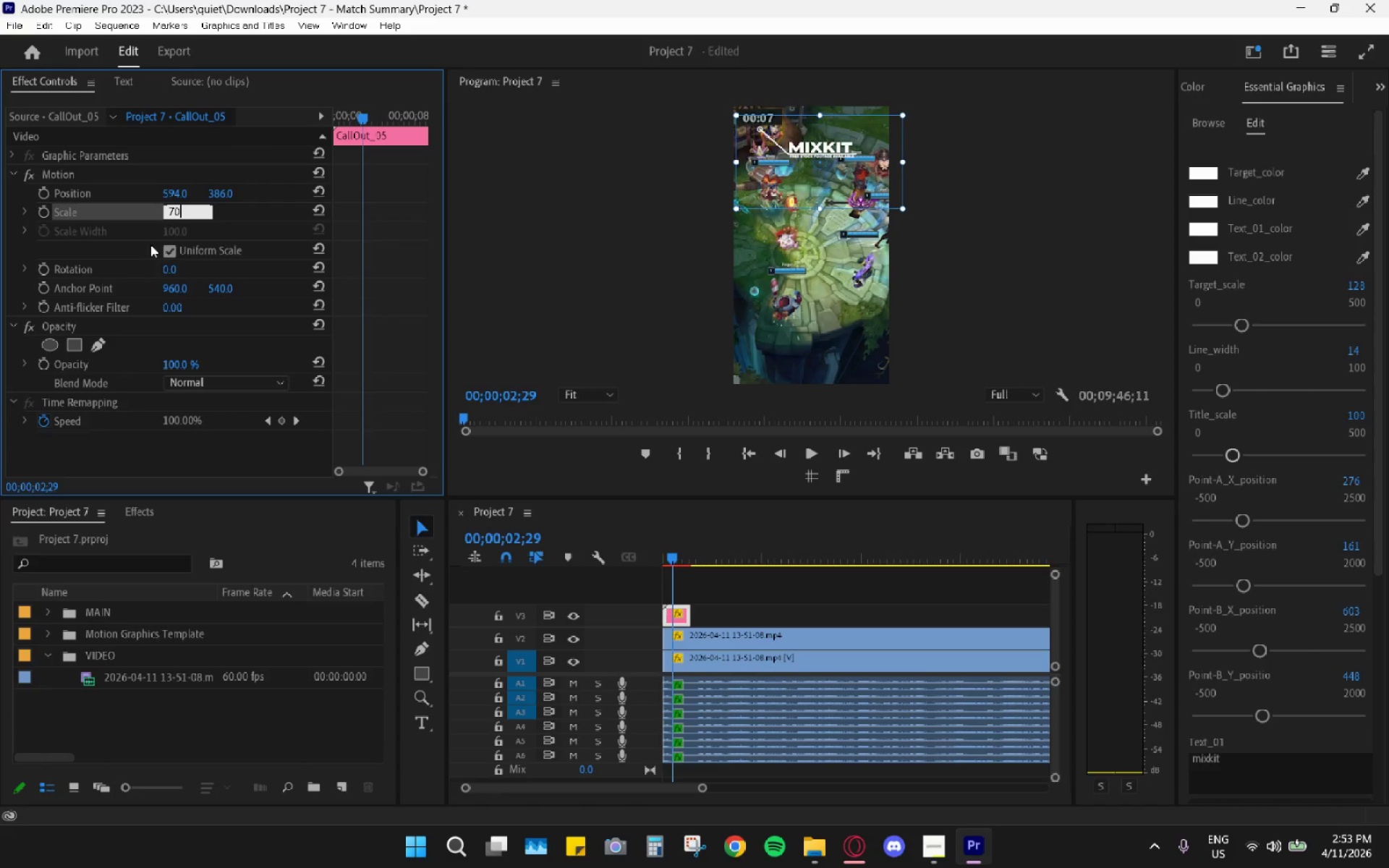 
key(Enter)
 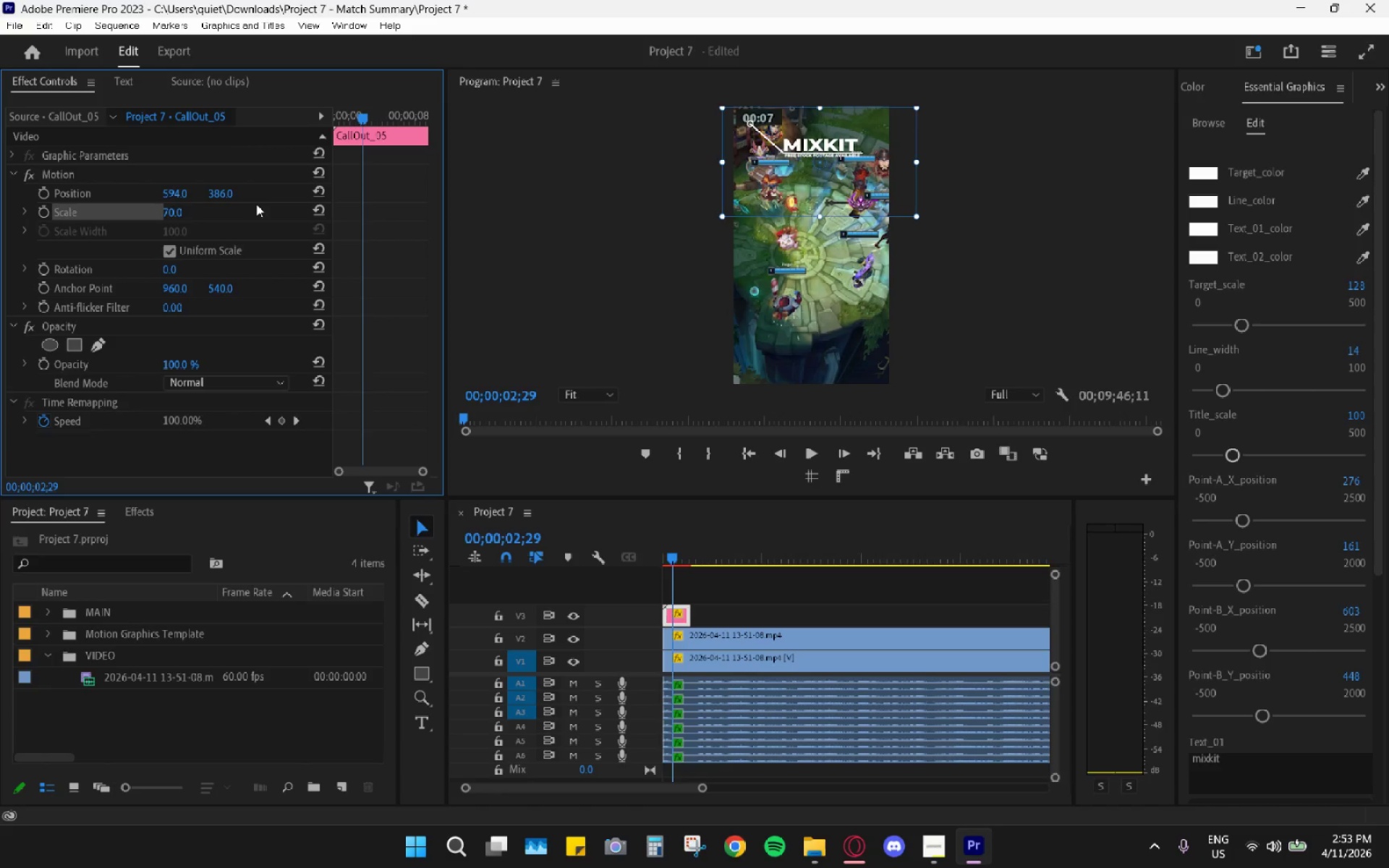 
left_click_drag(start_coordinate=[167, 194], to_coordinate=[287, 194])
 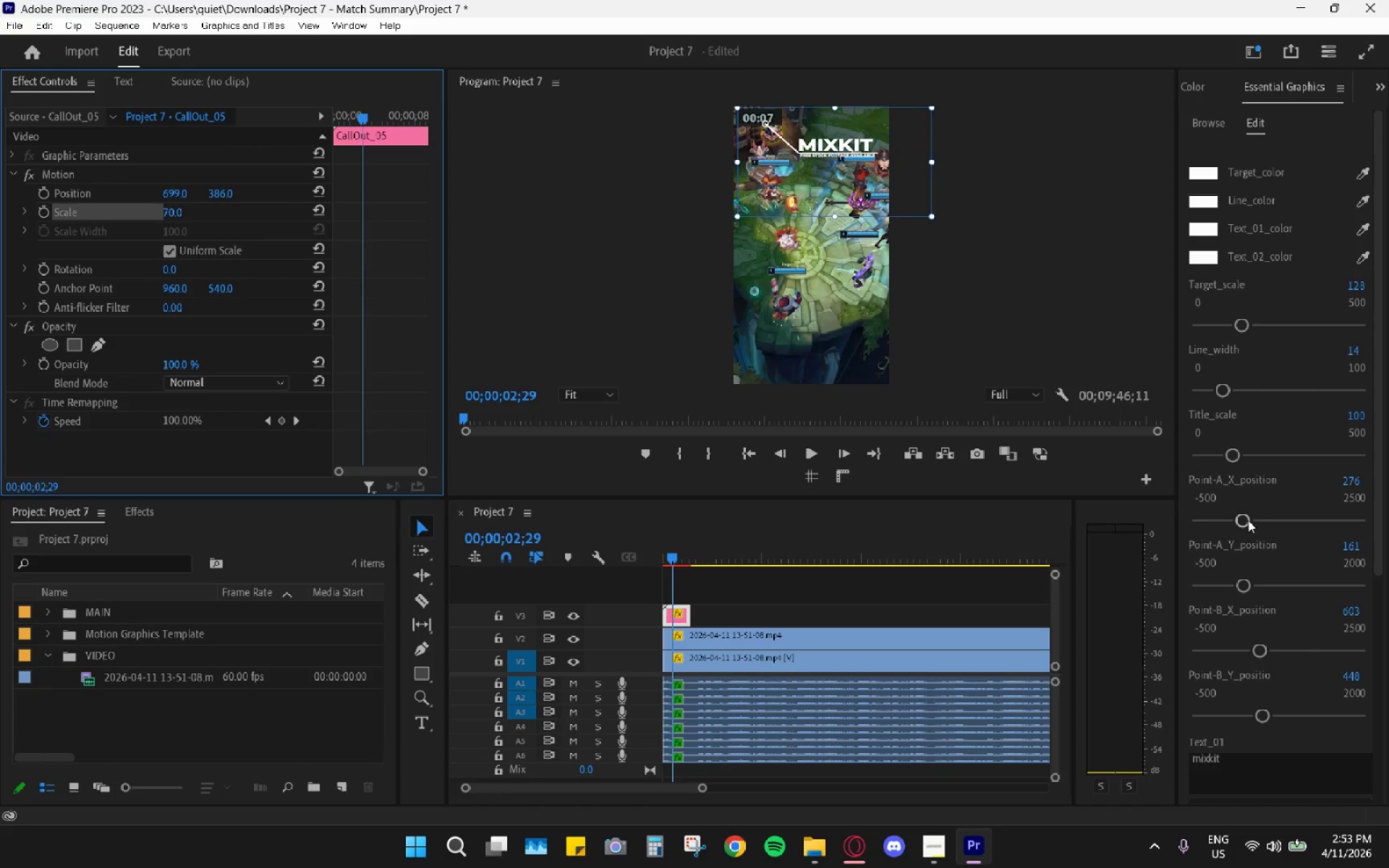 
left_click_drag(start_coordinate=[1246, 525], to_coordinate=[1236, 519])
 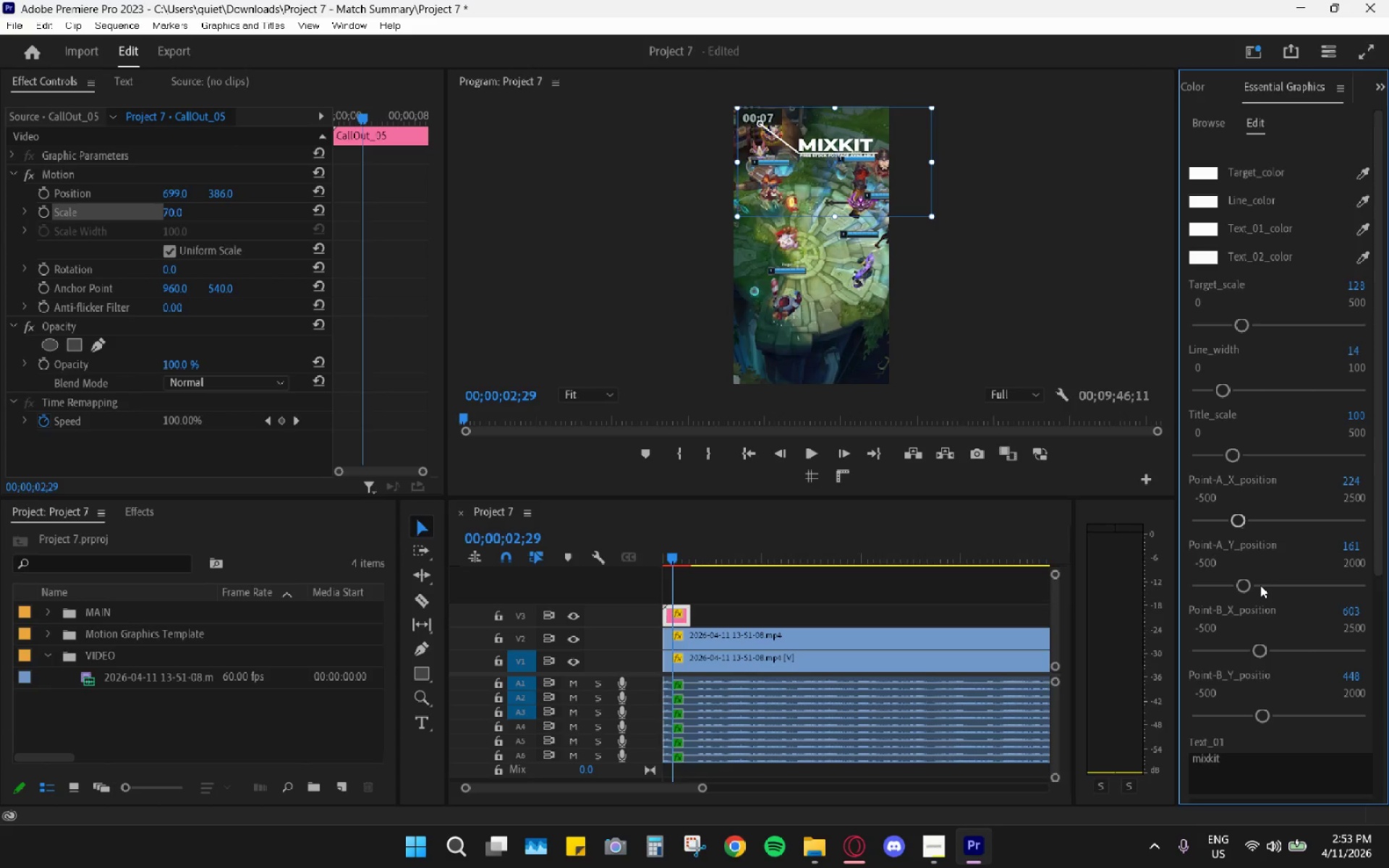 
left_click_drag(start_coordinate=[1236, 586], to_coordinate=[1244, 585])
 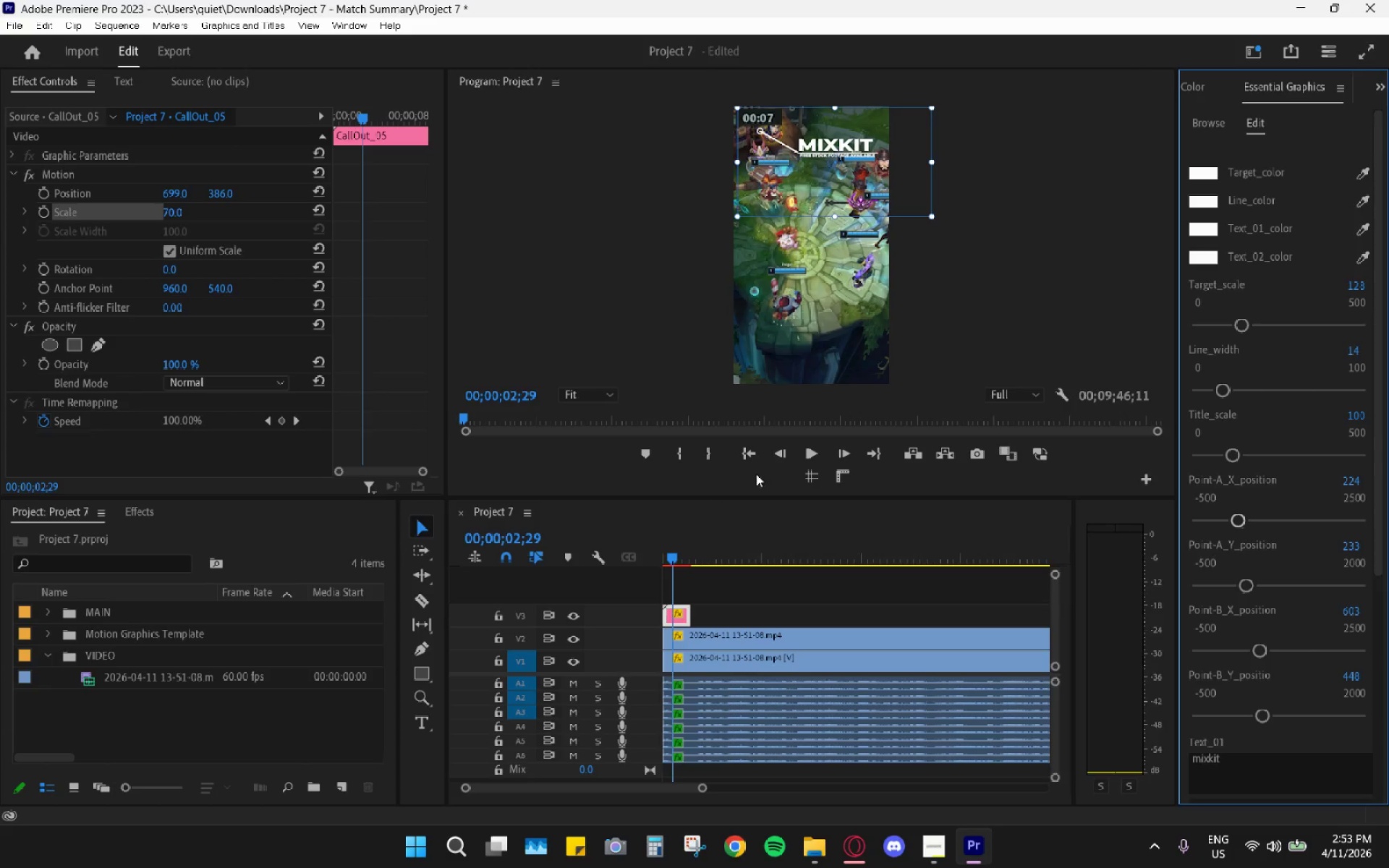 
wait(8.98)
 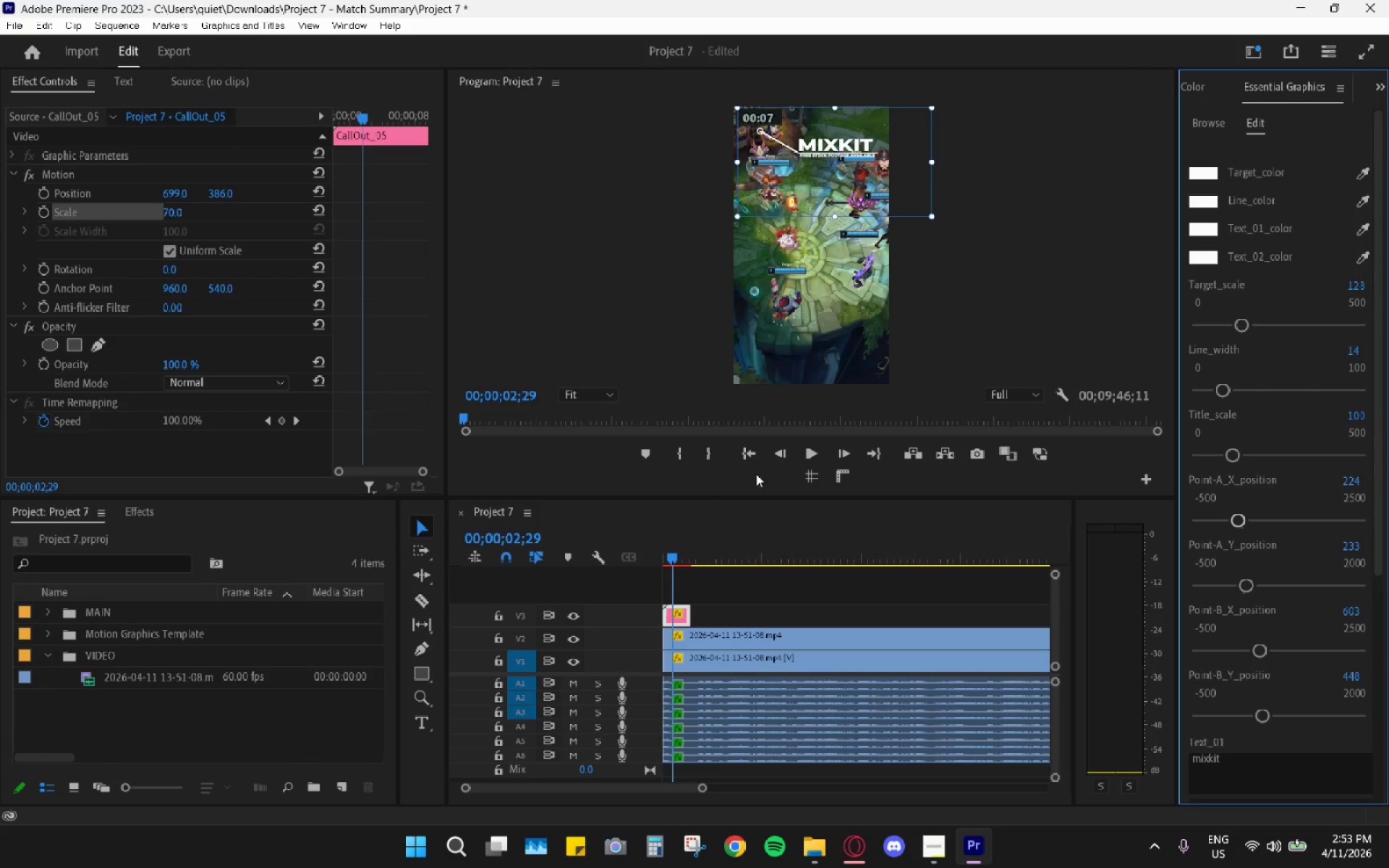 
left_click([742, 637])
 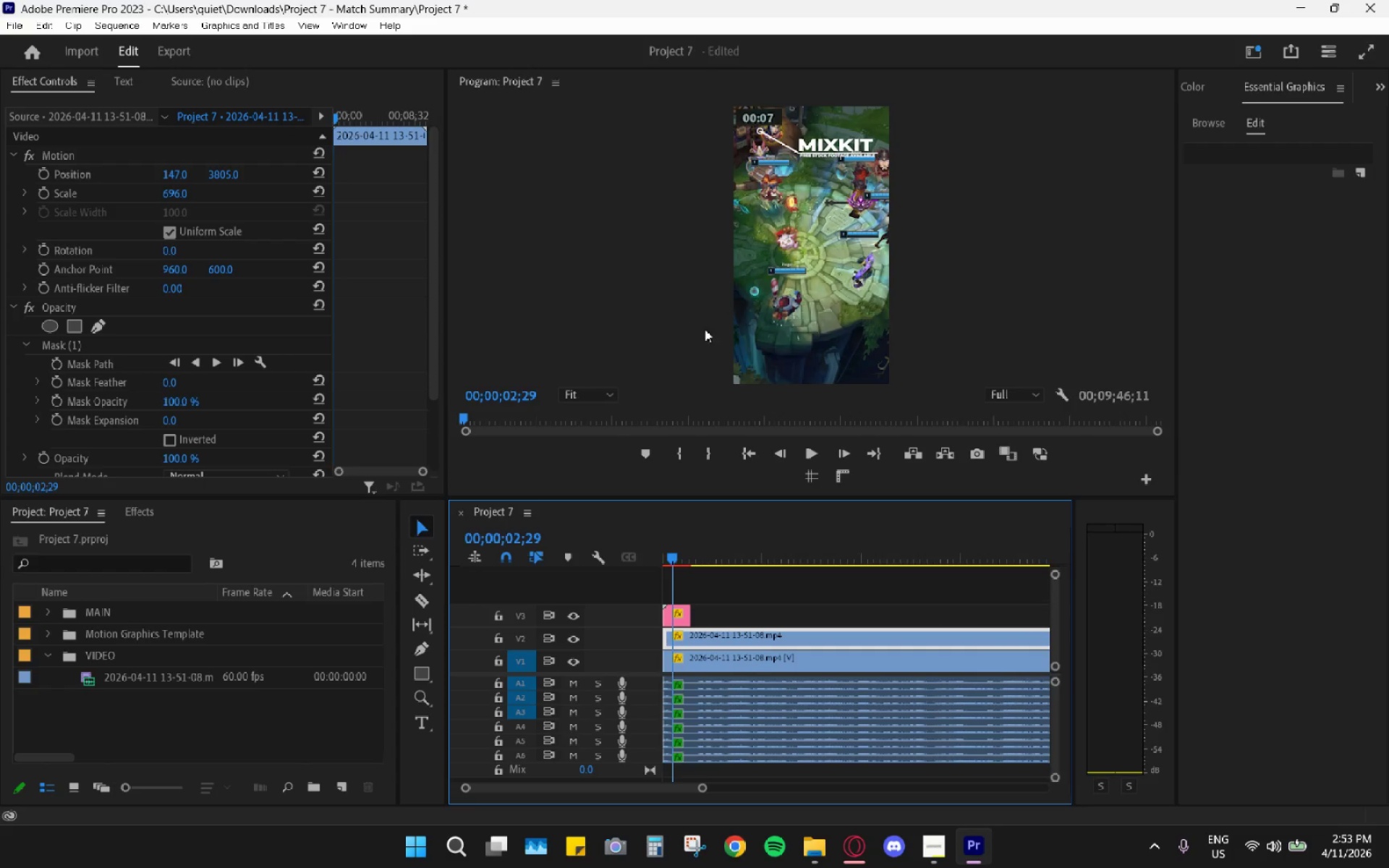 
left_click([678, 614])
 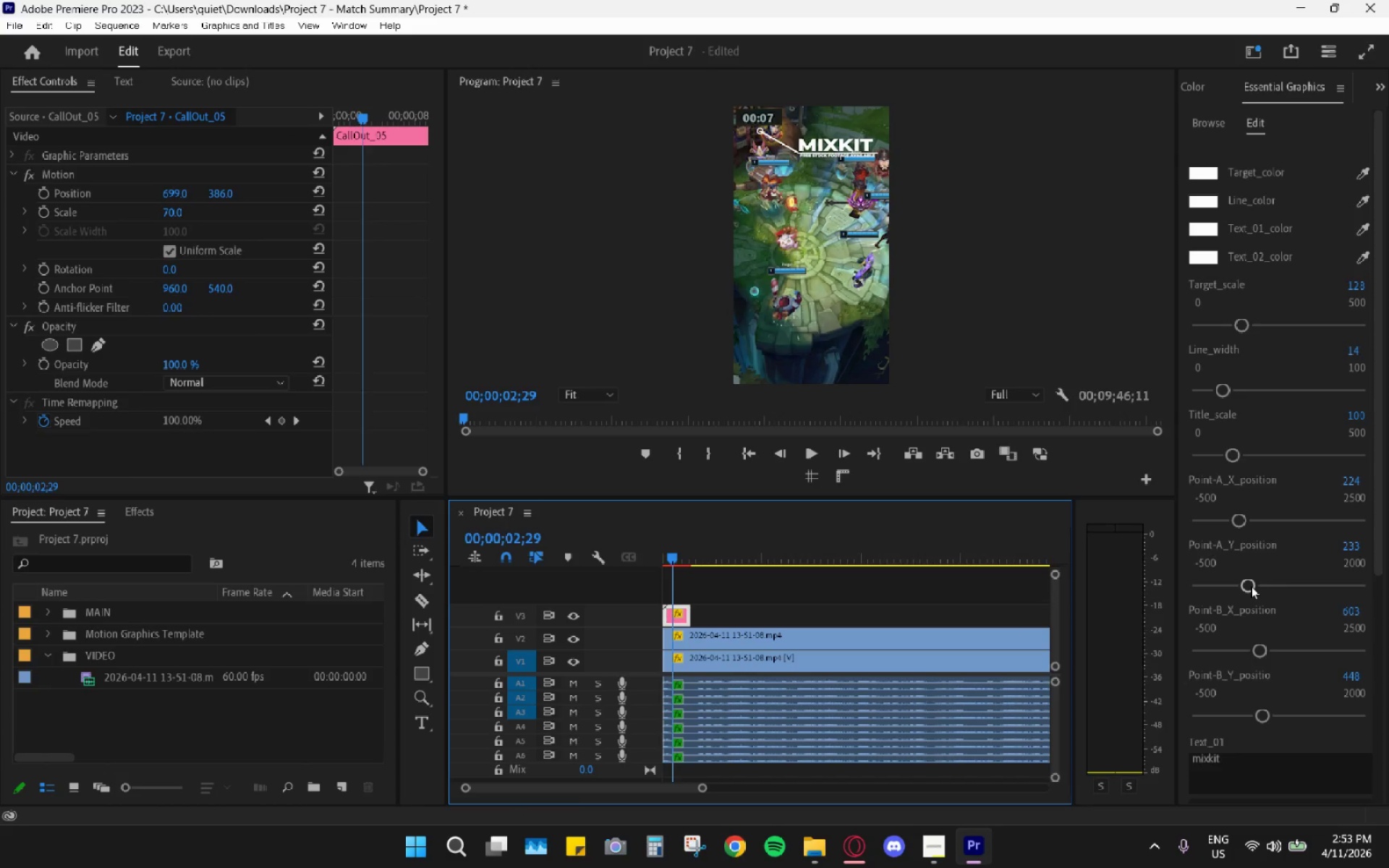 
left_click_drag(start_coordinate=[1250, 585], to_coordinate=[1244, 583])
 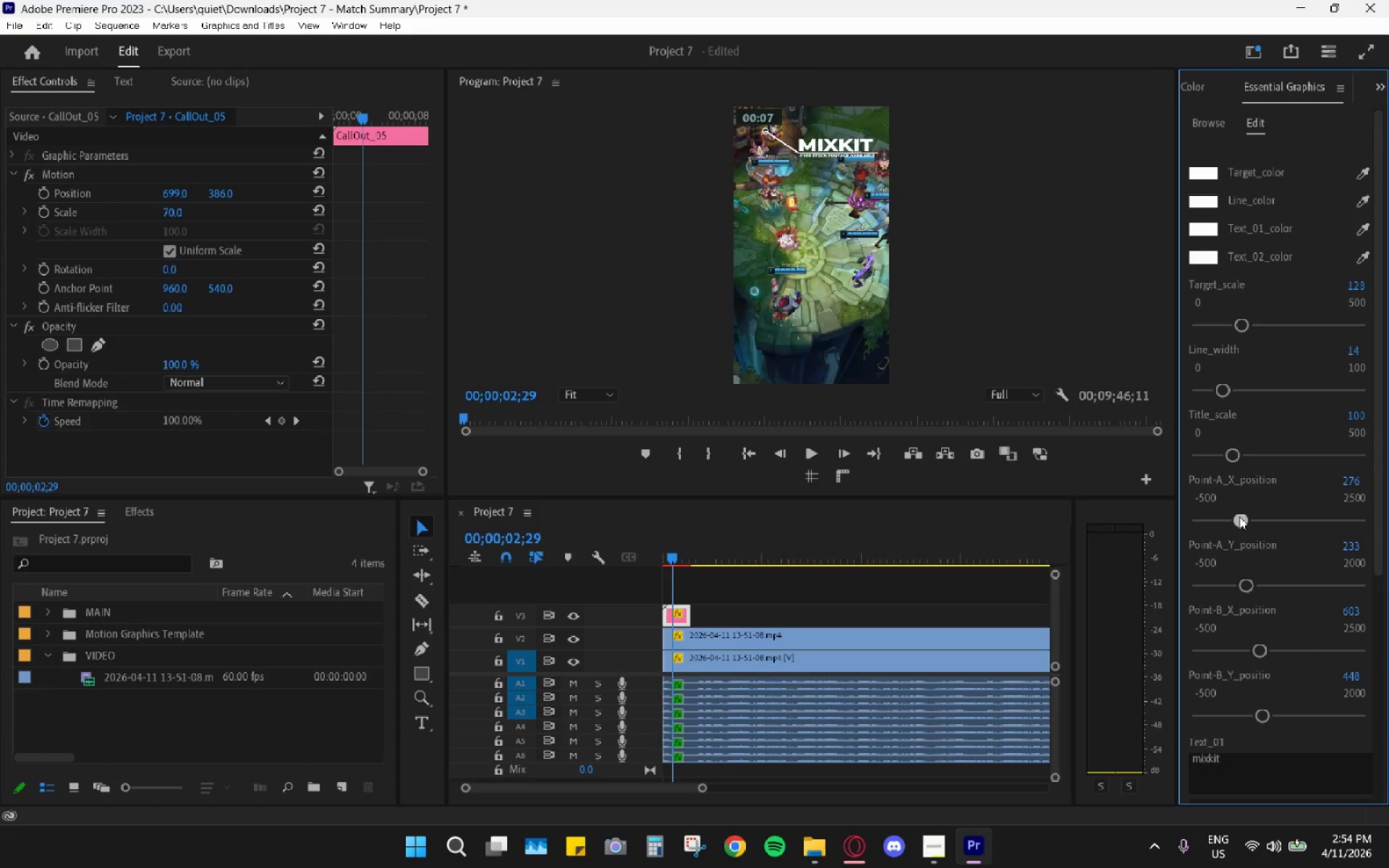 
wait(10.64)
 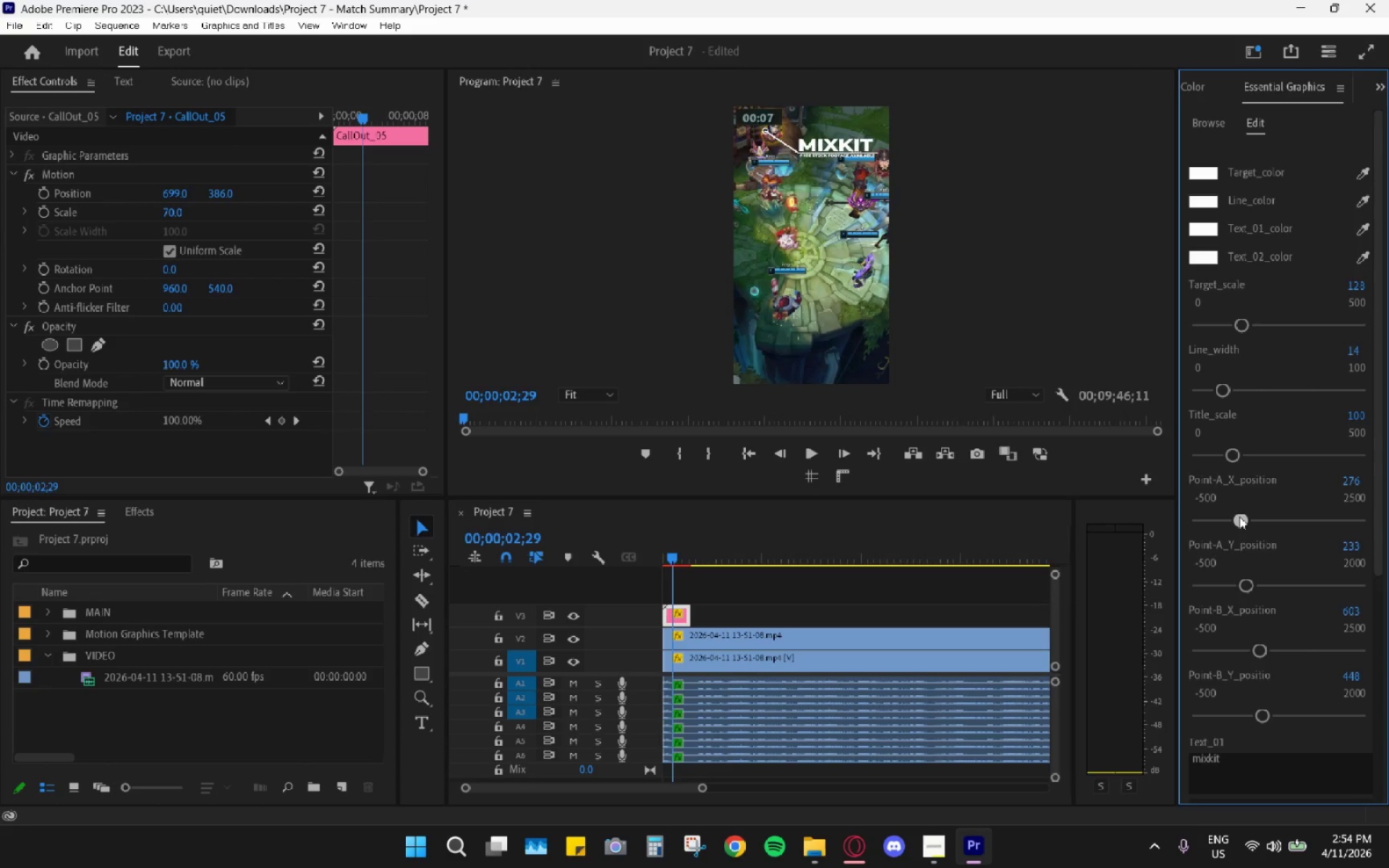 
left_click_drag(start_coordinate=[716, 540], to_coordinate=[620, 530])
 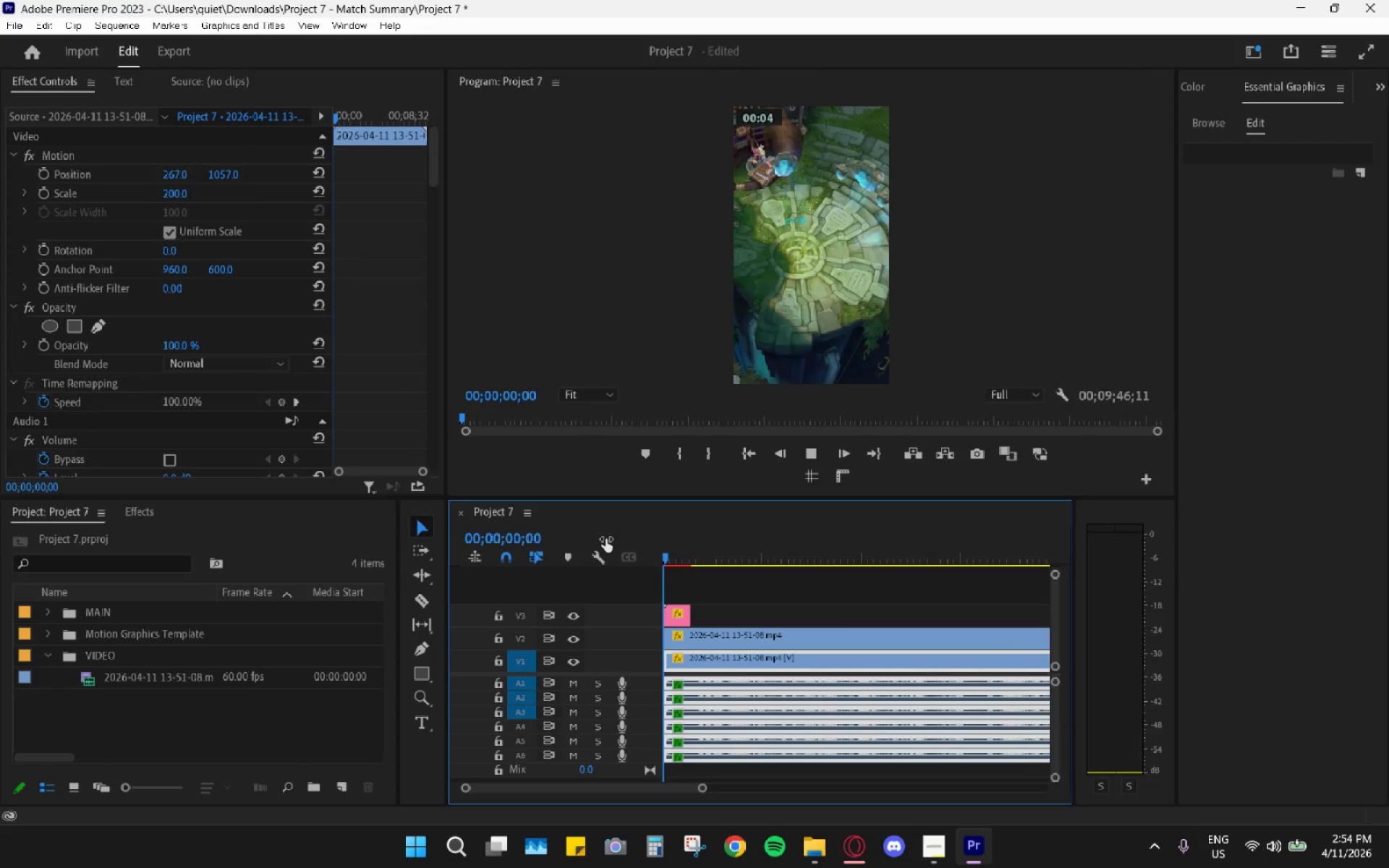 
key(Space)
 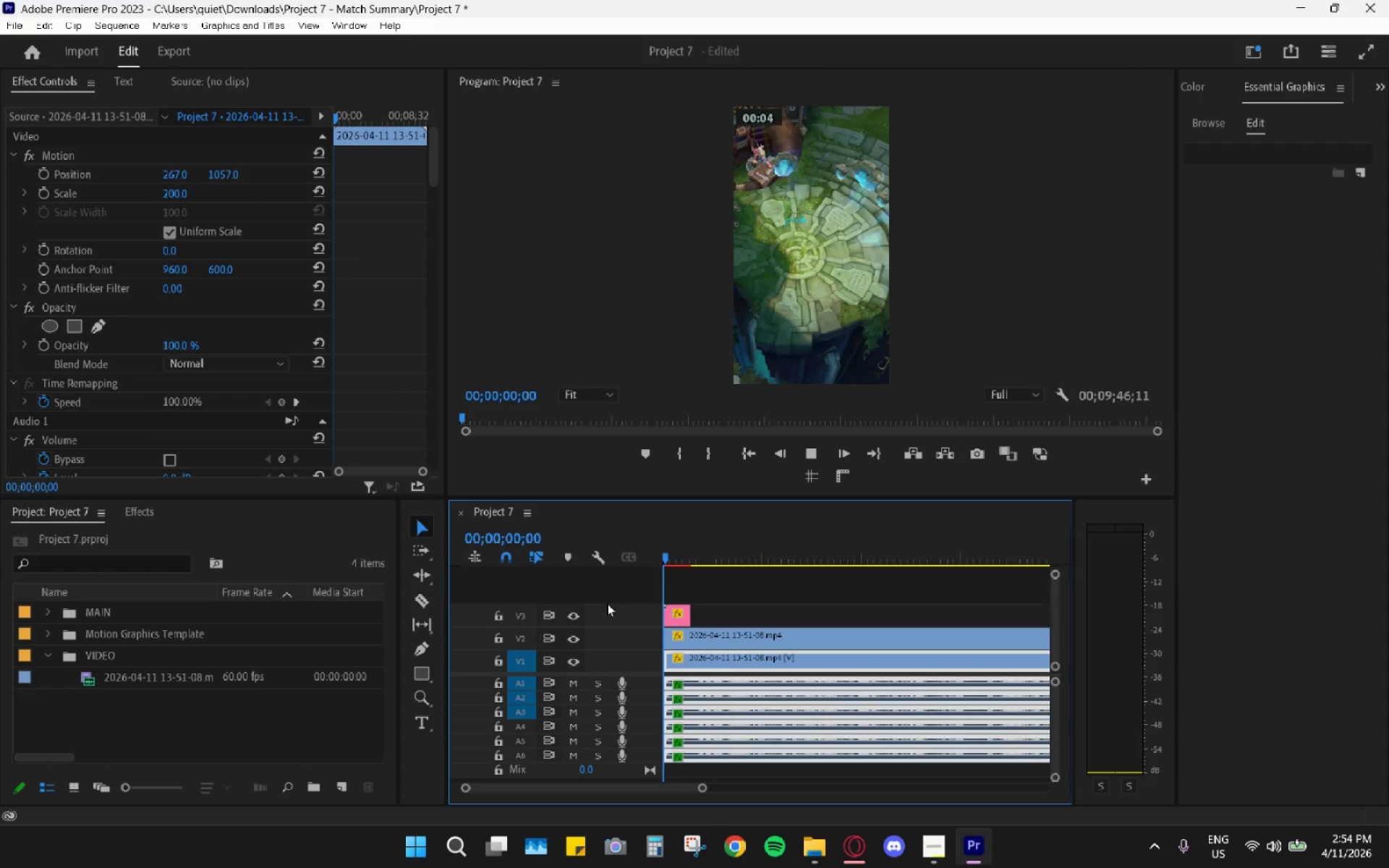 
key(Space)
 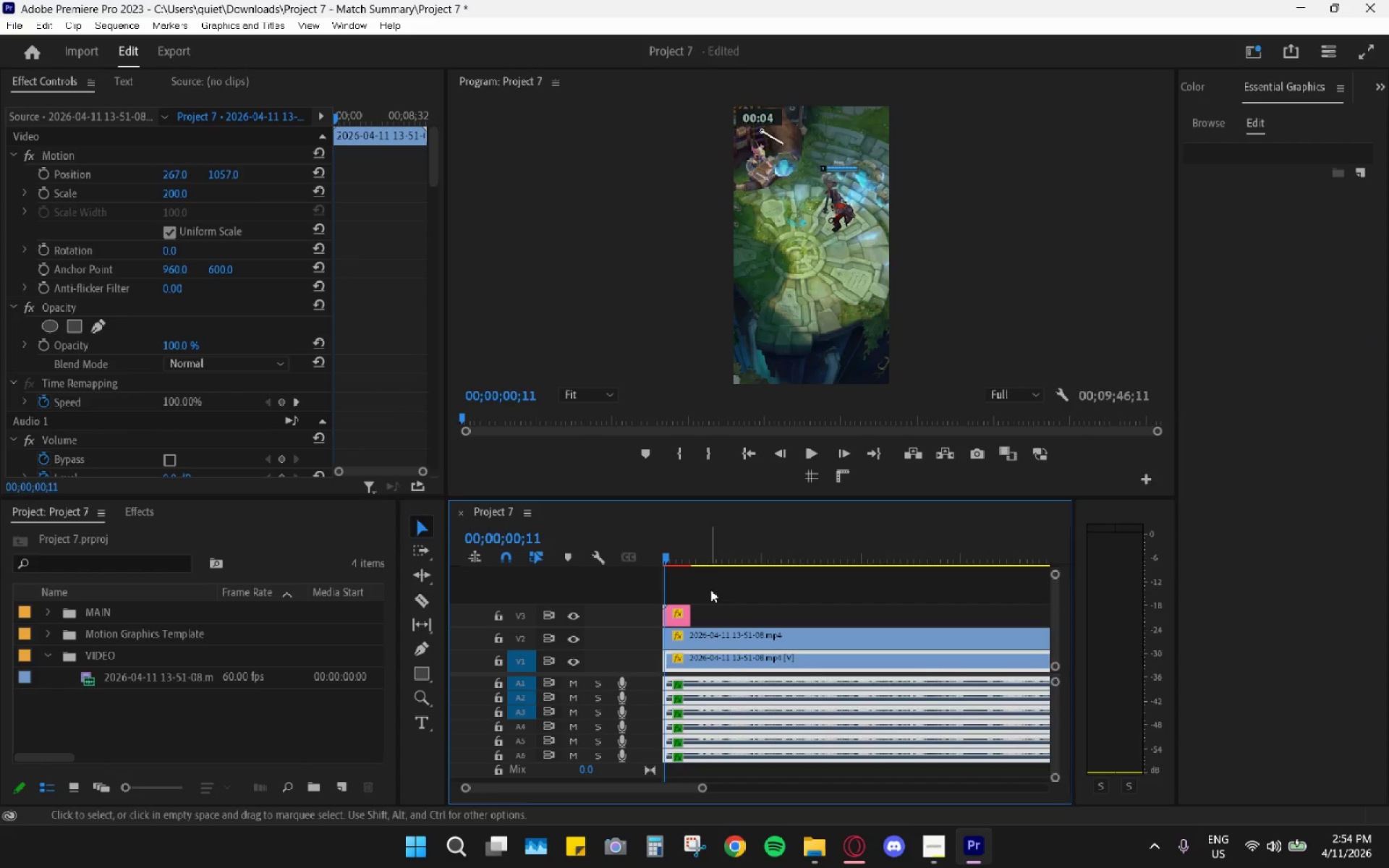 
key(Space)
 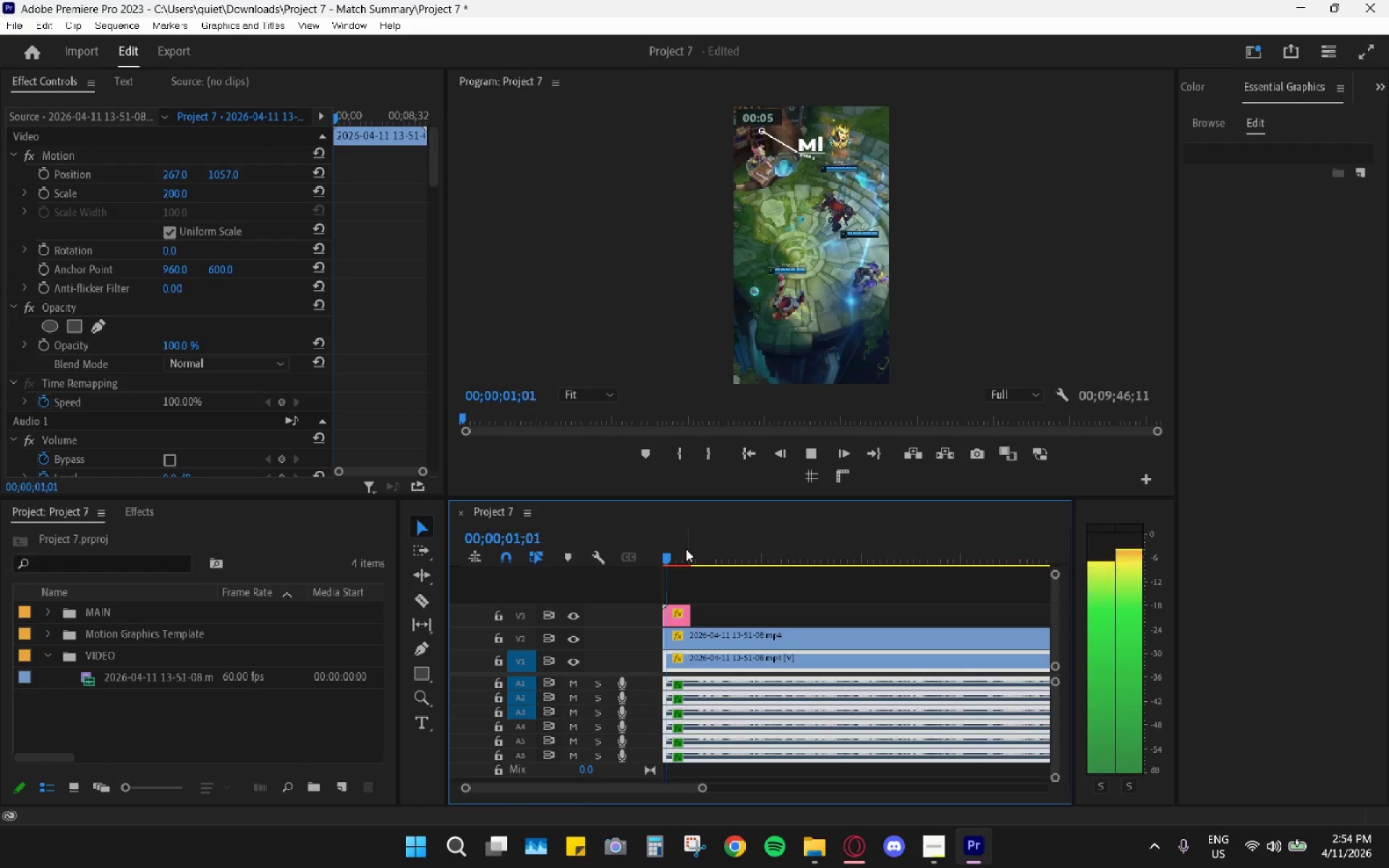 
key(Space)
 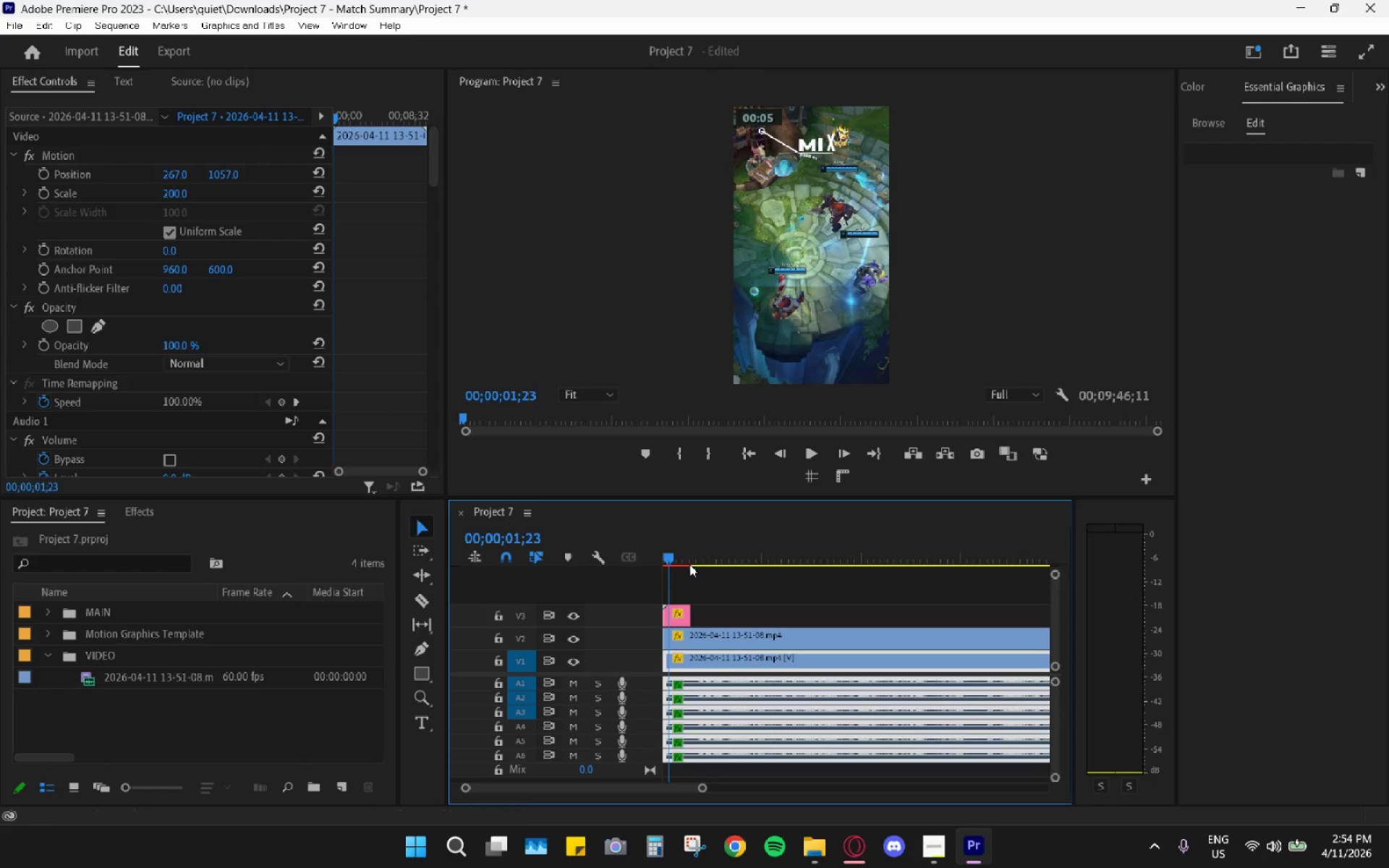 
left_click_drag(start_coordinate=[681, 558], to_coordinate=[647, 556])
 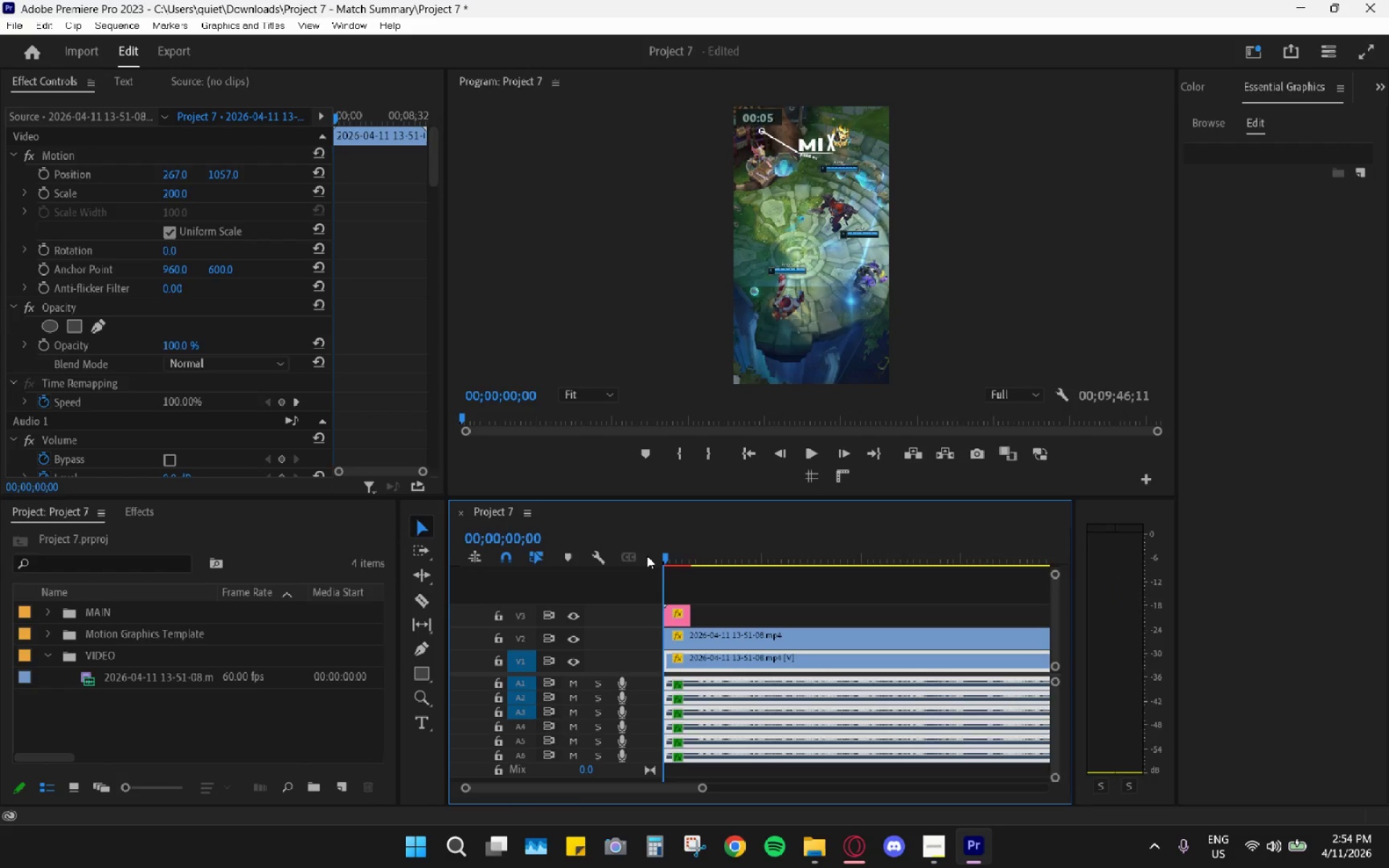 
key(Space)
 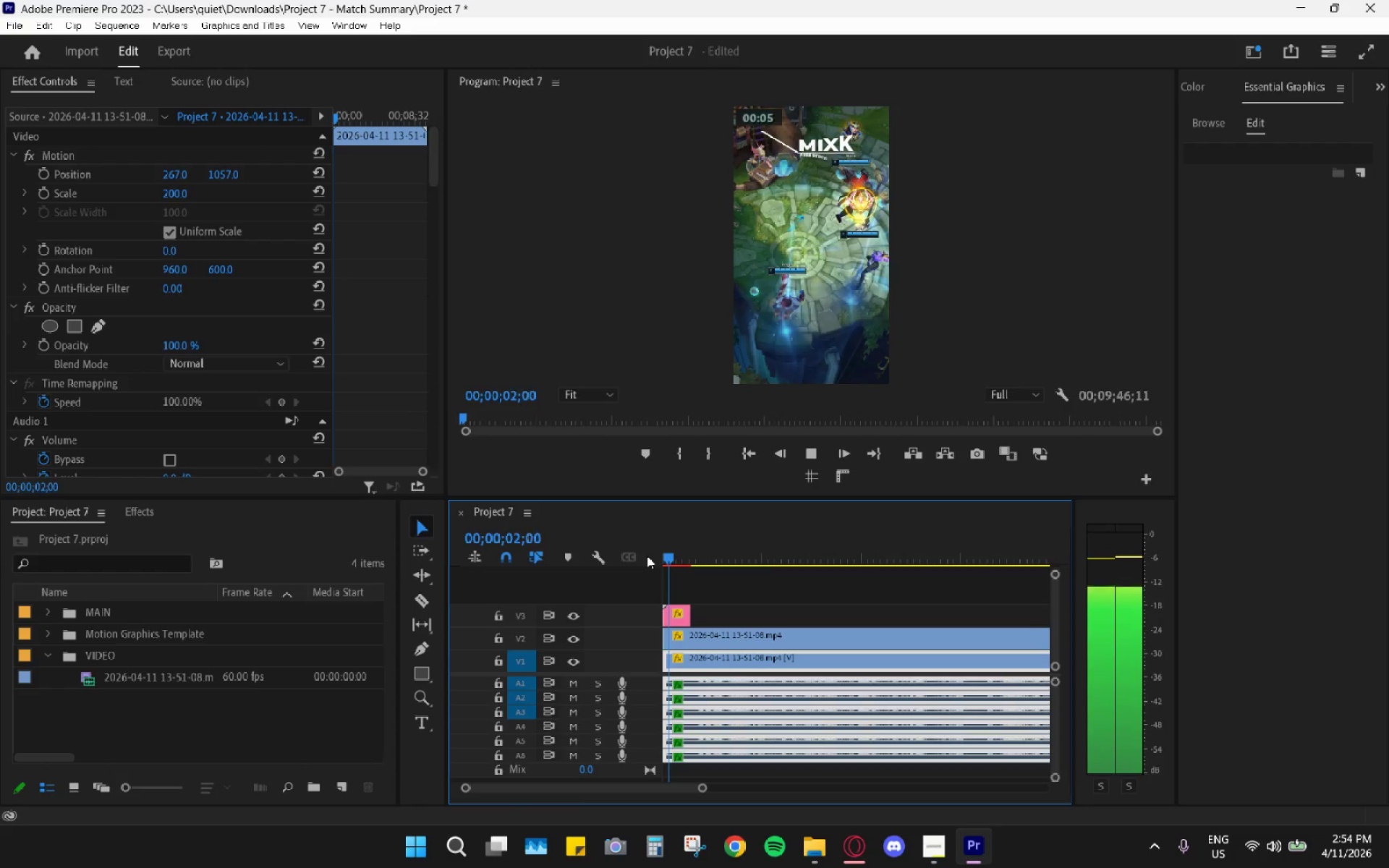 
key(Space)
 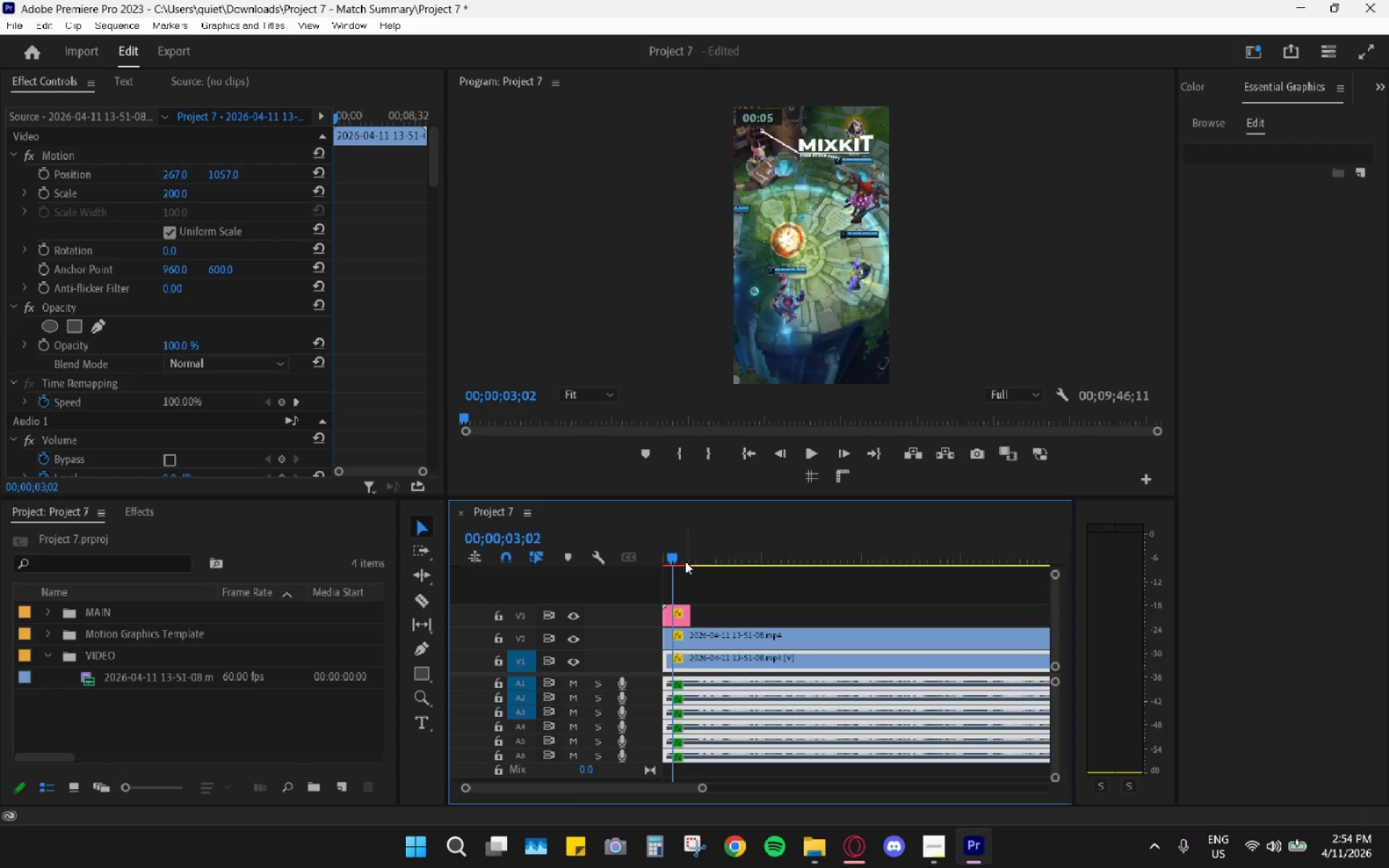 
left_click_drag(start_coordinate=[679, 559], to_coordinate=[651, 566])
 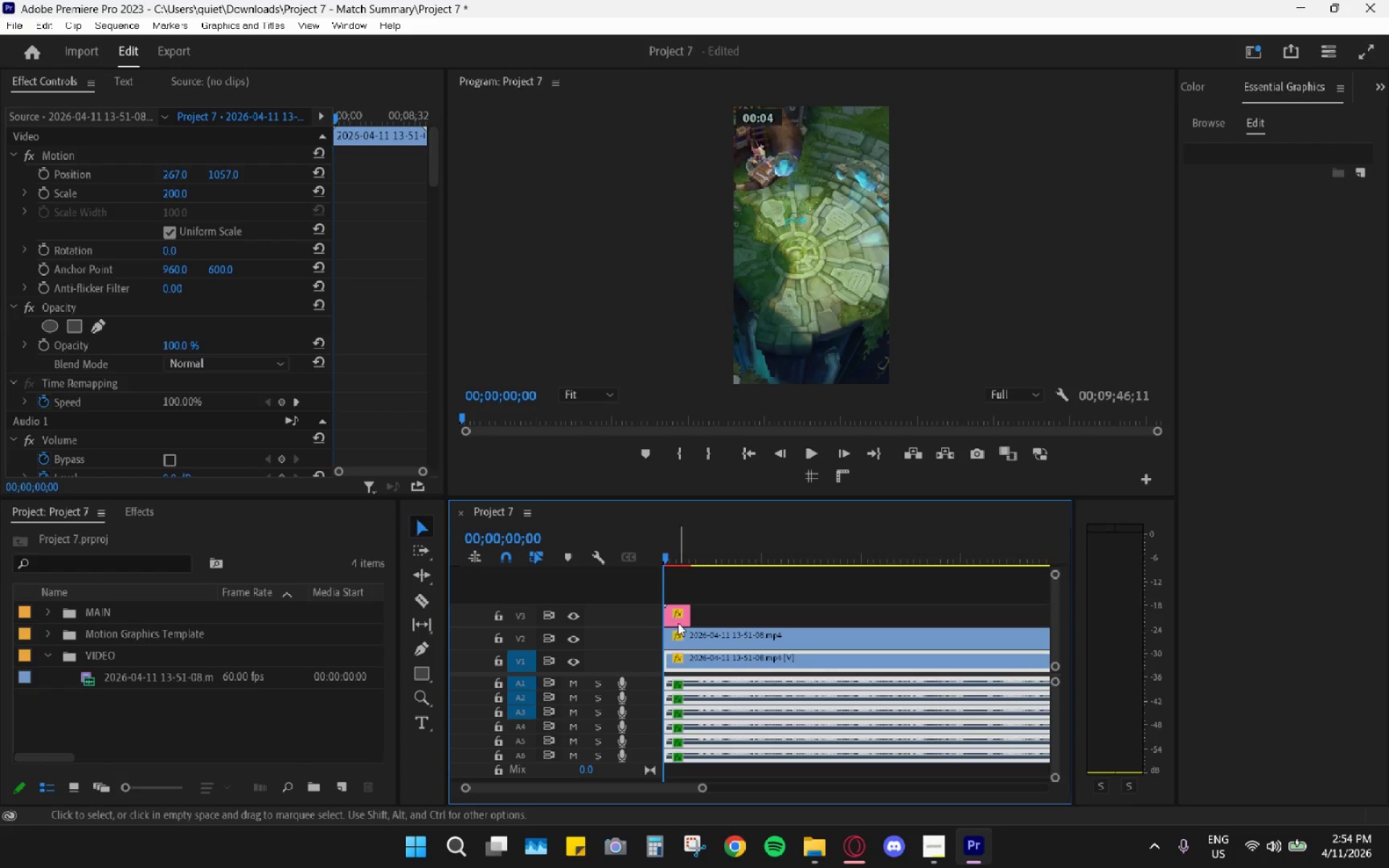 
left_click([679, 621])
 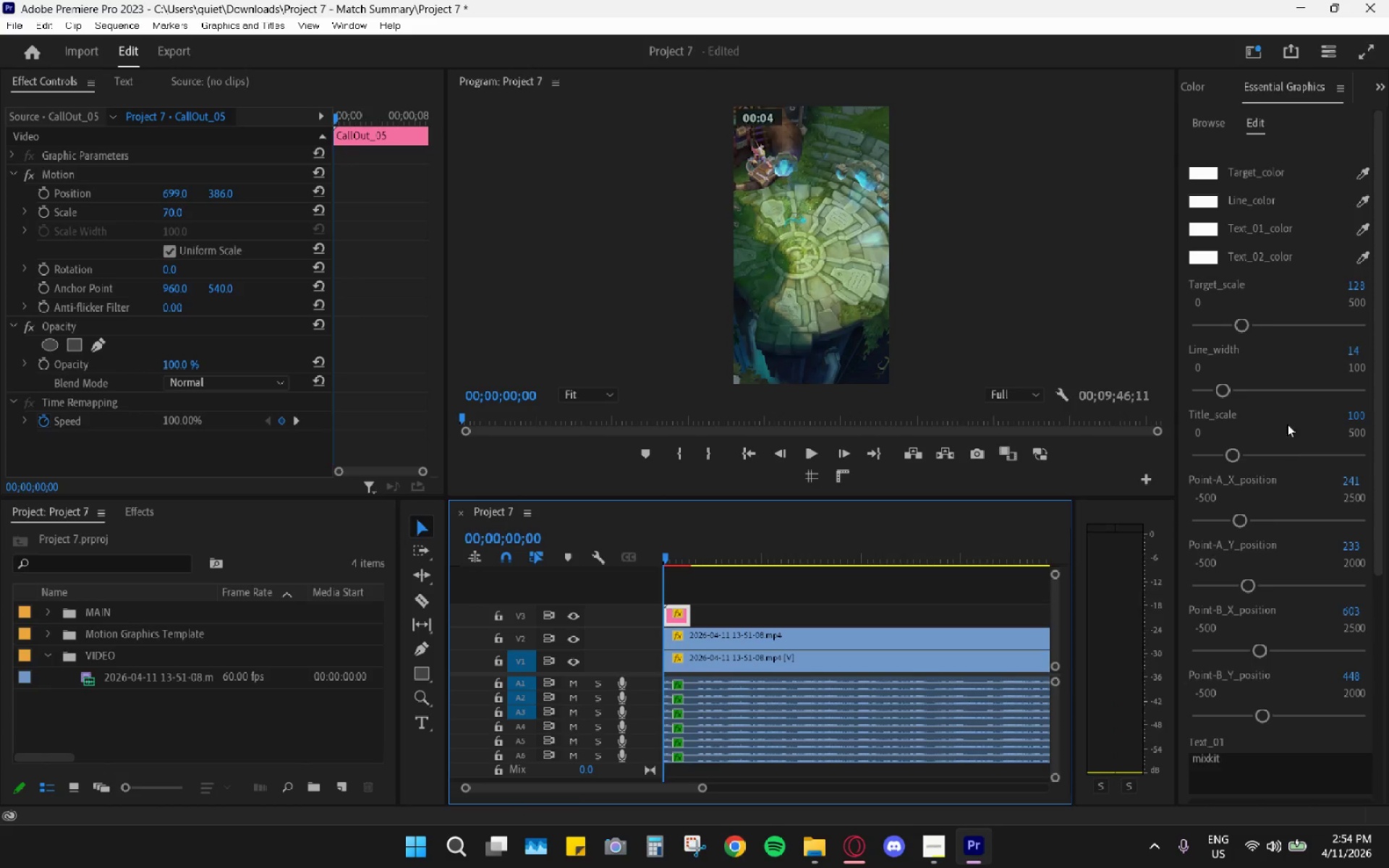 
key(Space)
 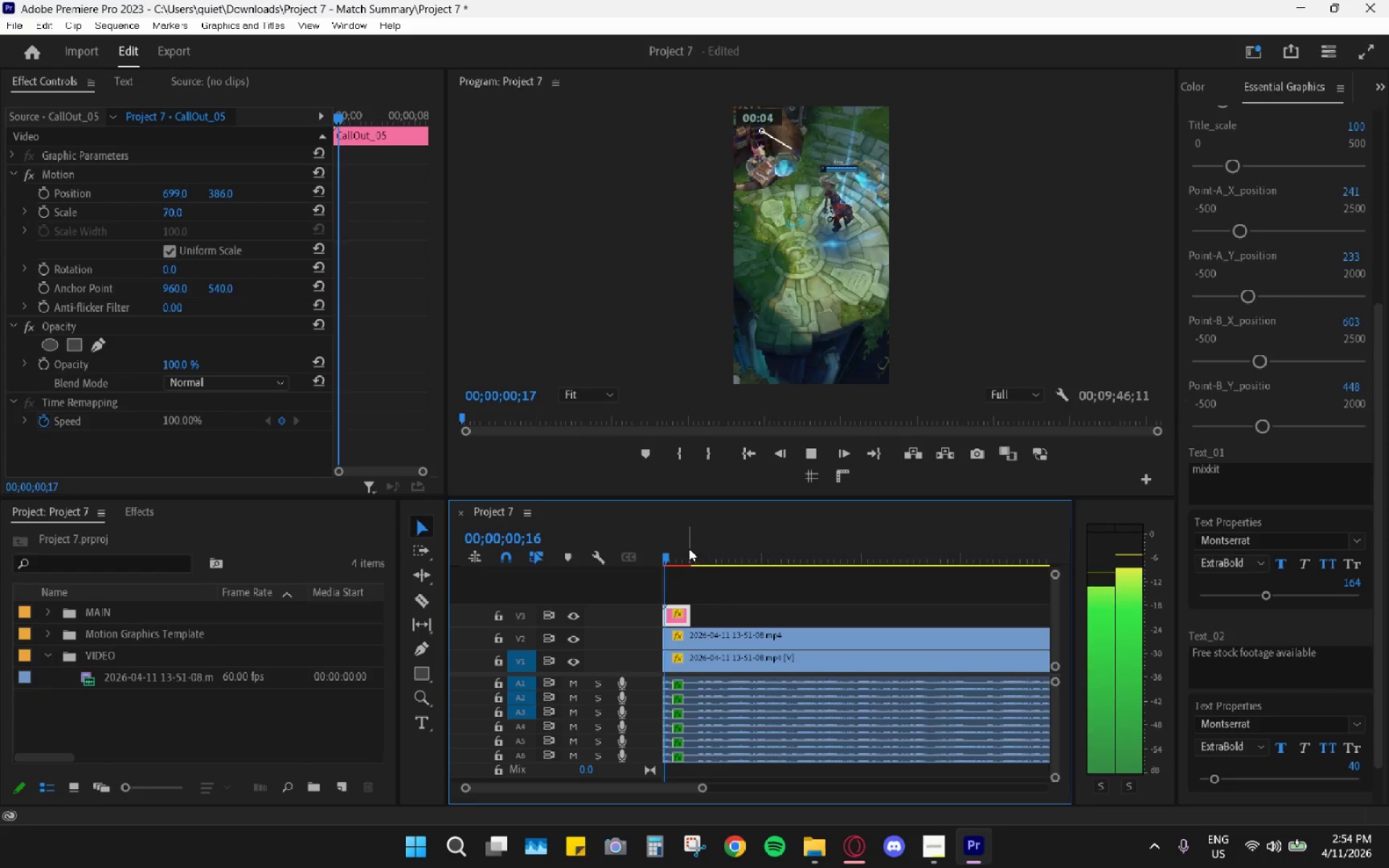 
scroll: coordinate [1257, 587], scroll_direction: down, amount: 16.0
 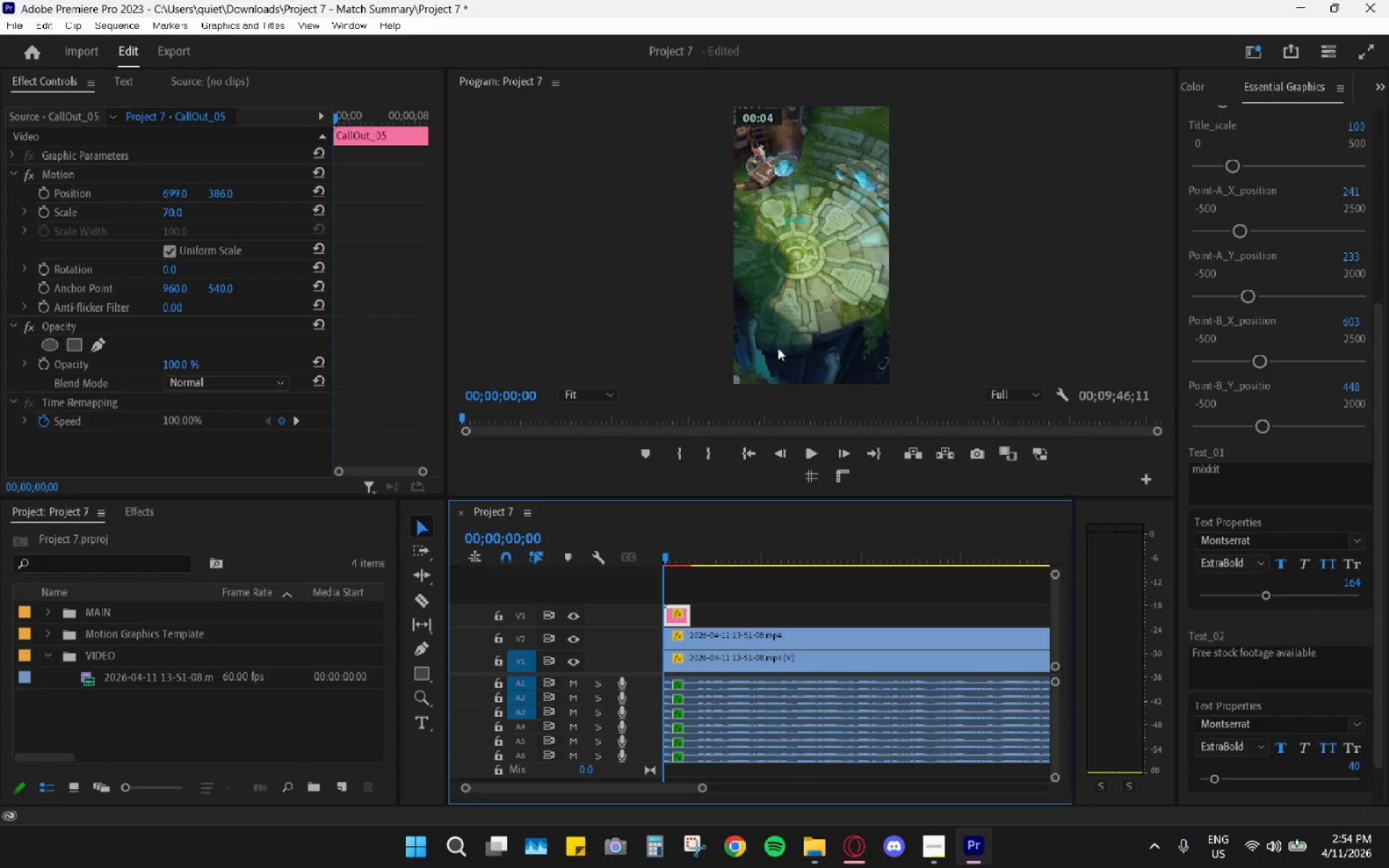 
left_click_drag(start_coordinate=[689, 548], to_coordinate=[674, 556])
 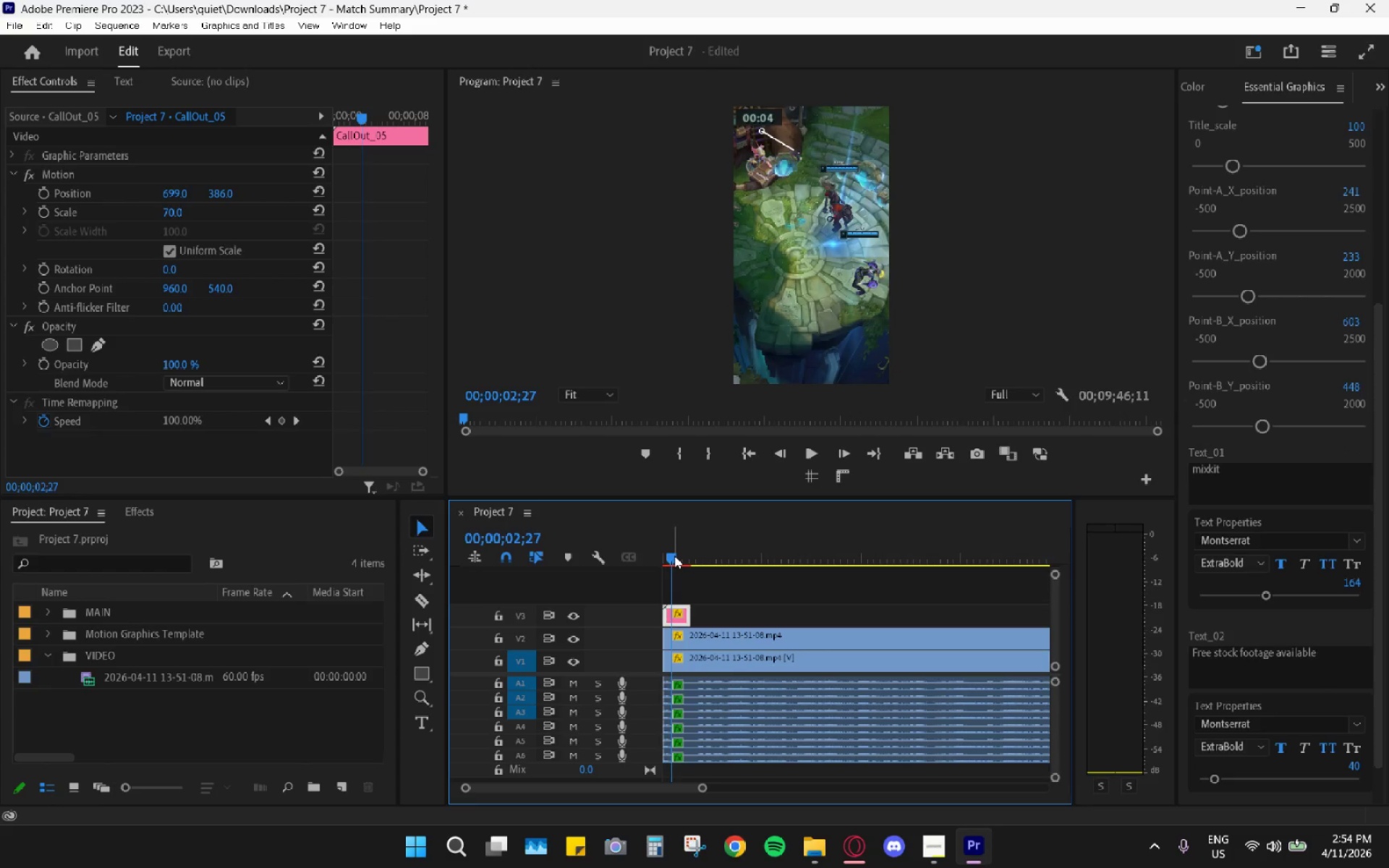 
left_click_drag(start_coordinate=[674, 556], to_coordinate=[682, 557])
 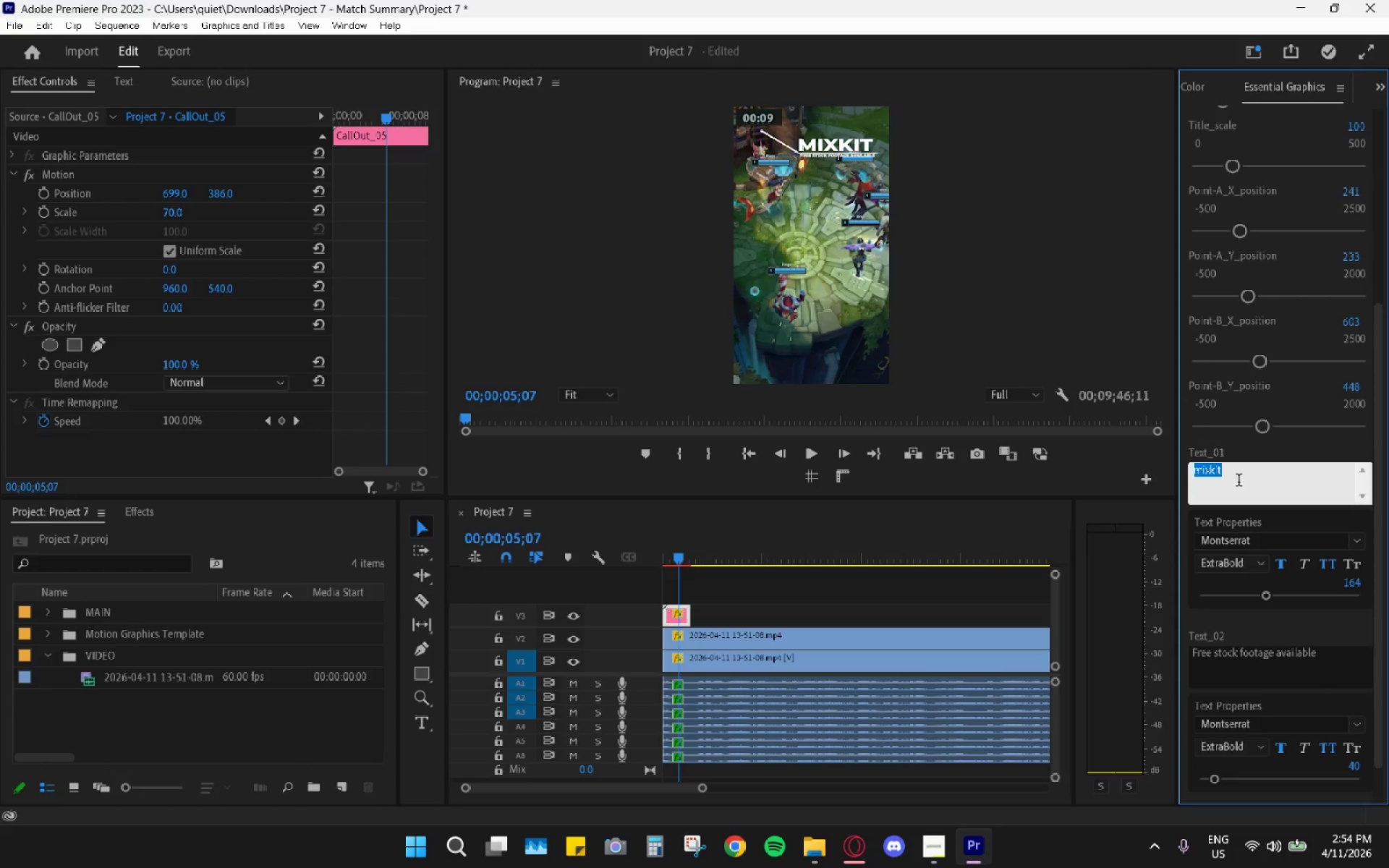 
key(Alt+AltLeft)
 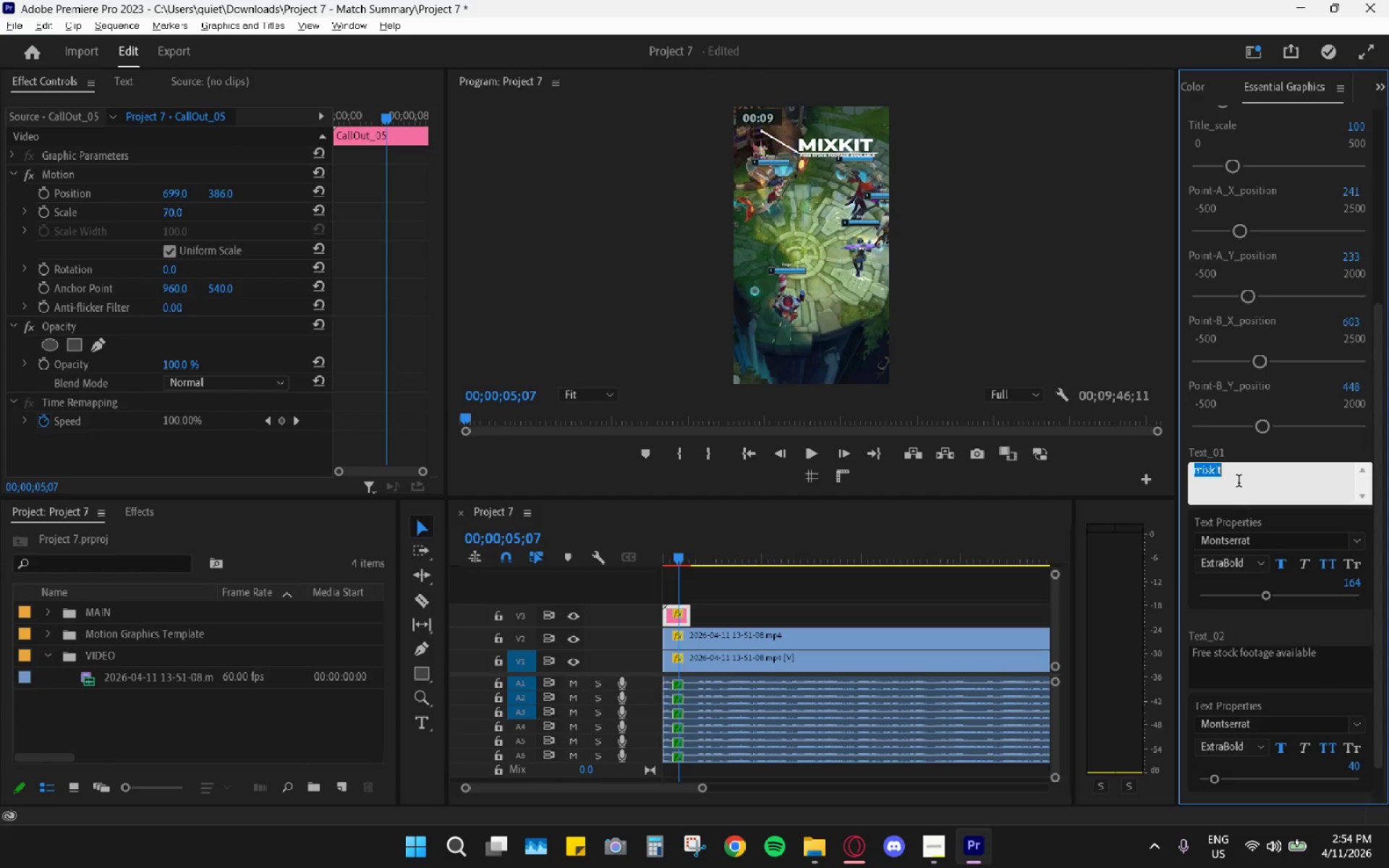 
key(Alt+Tab)
 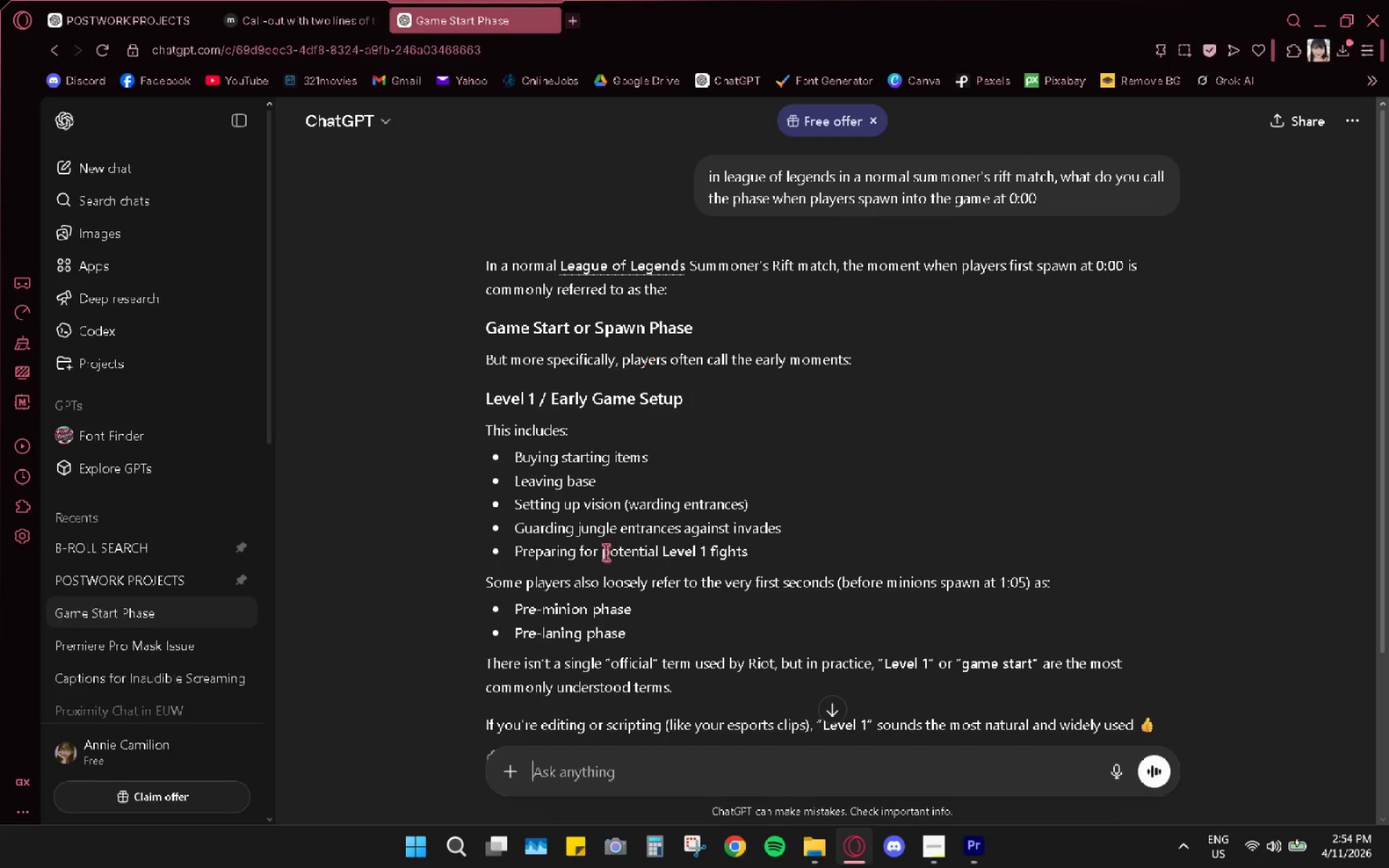 
double_click([535, 635])
 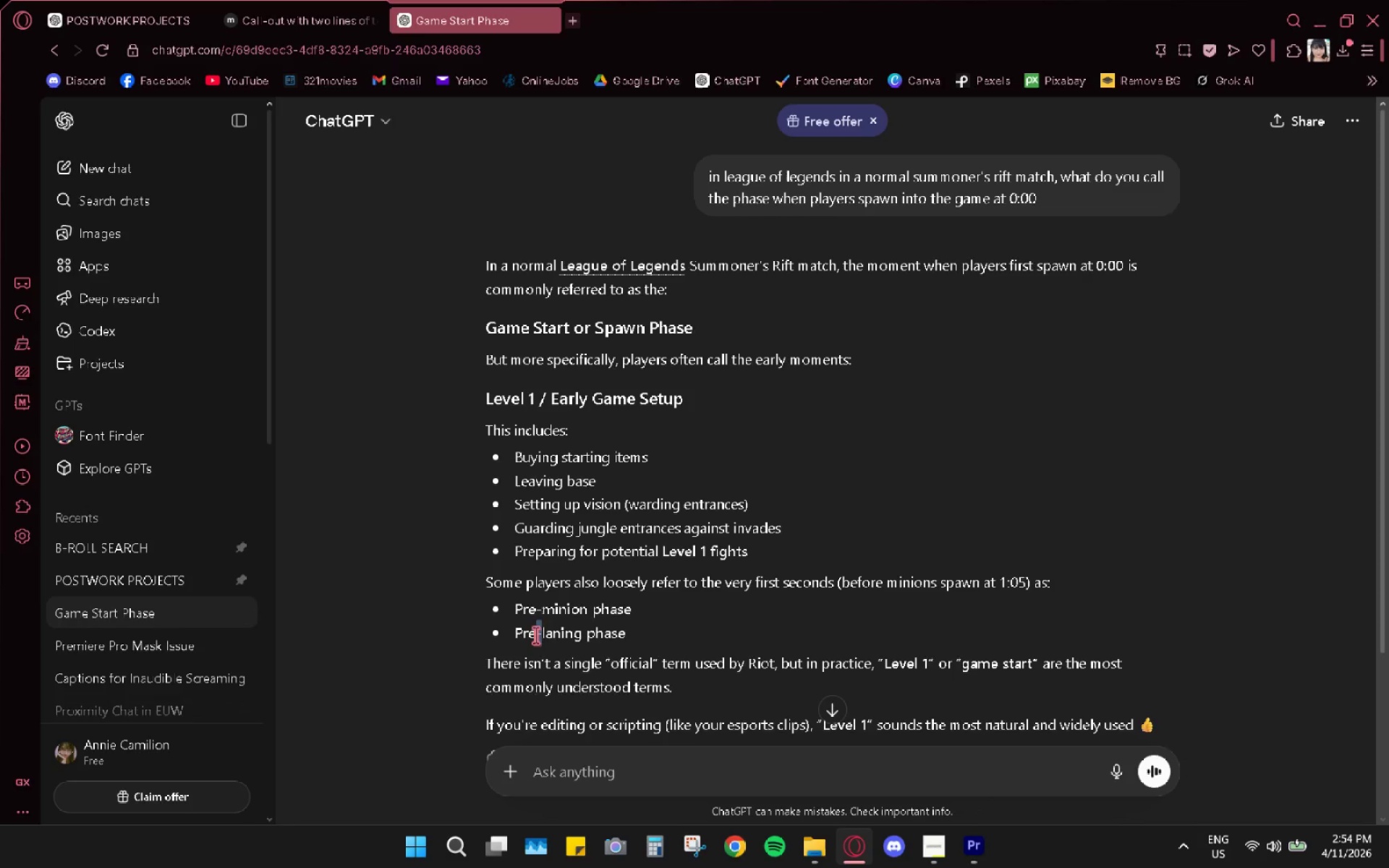 
triple_click([535, 635])
 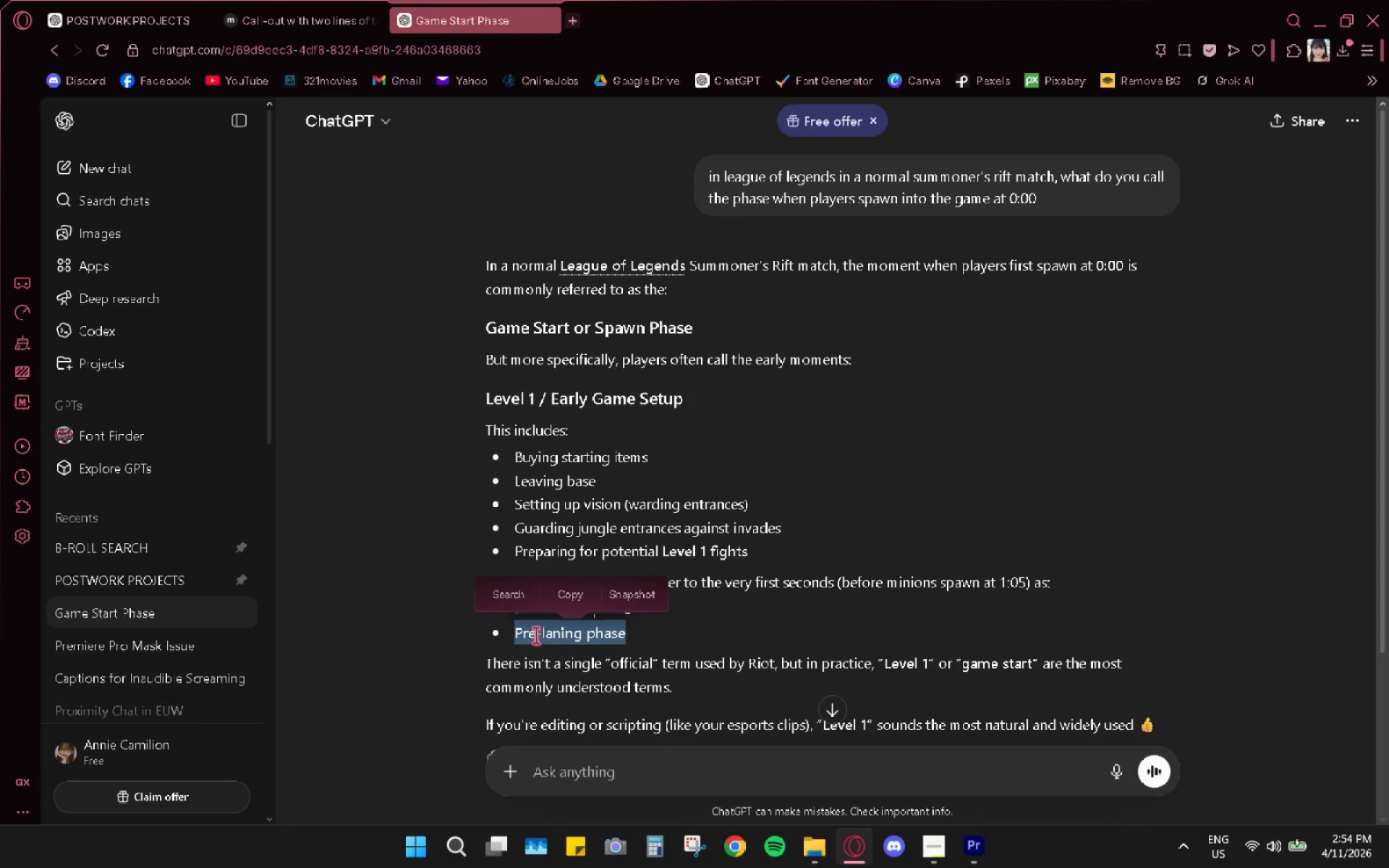 
key(Control+C)
 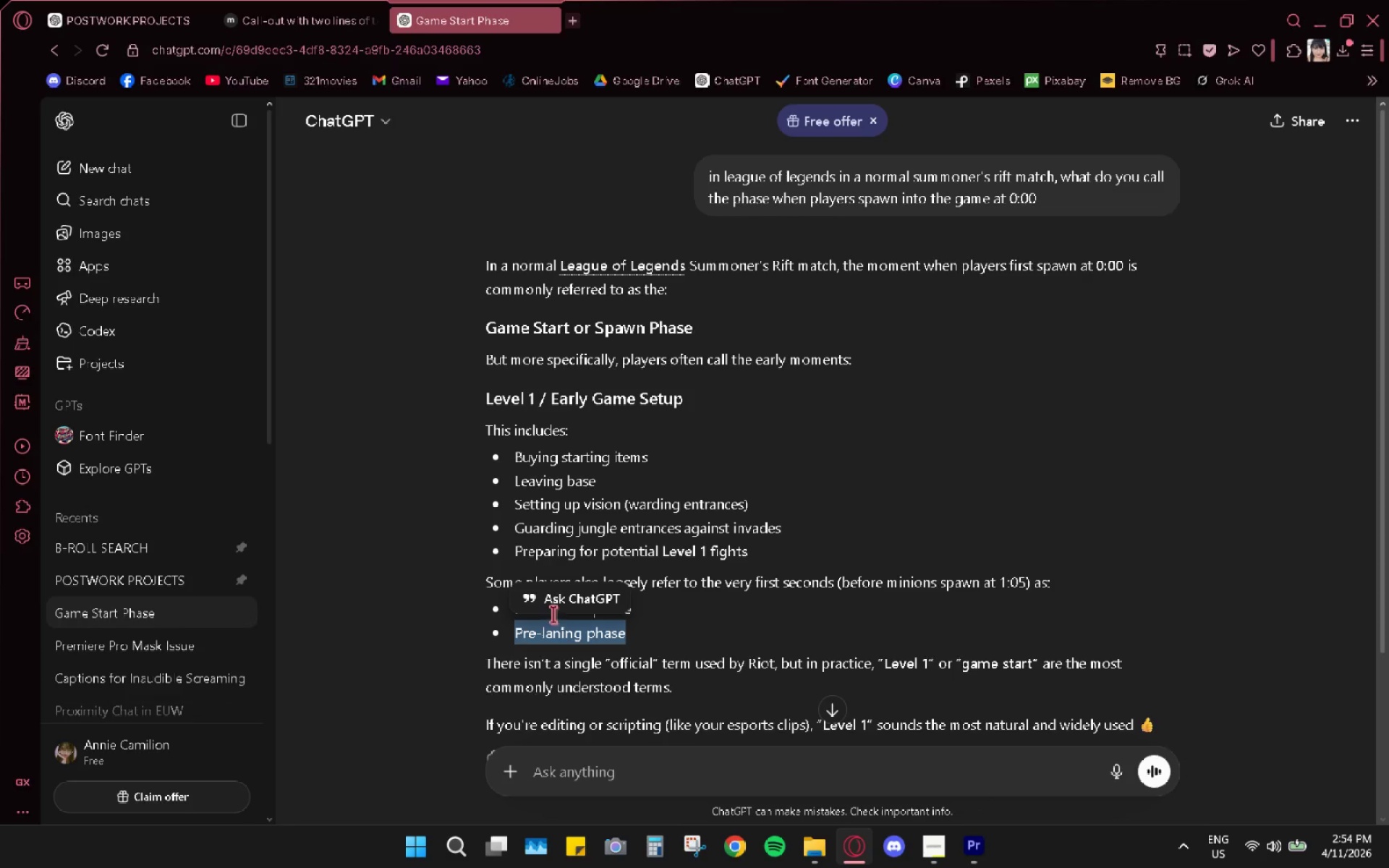 
key(Alt+AltLeft)
 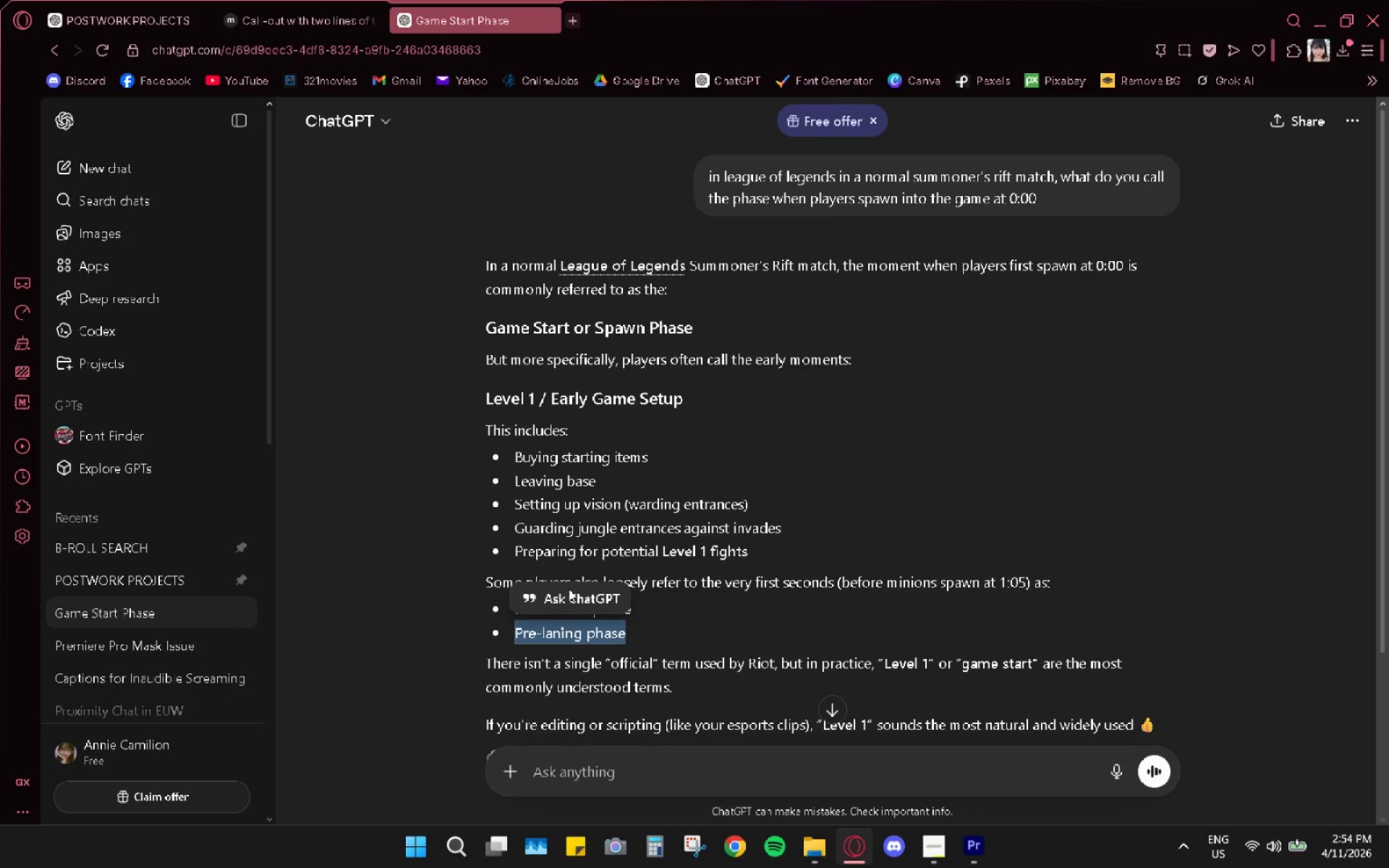 
key(Alt+Tab)
 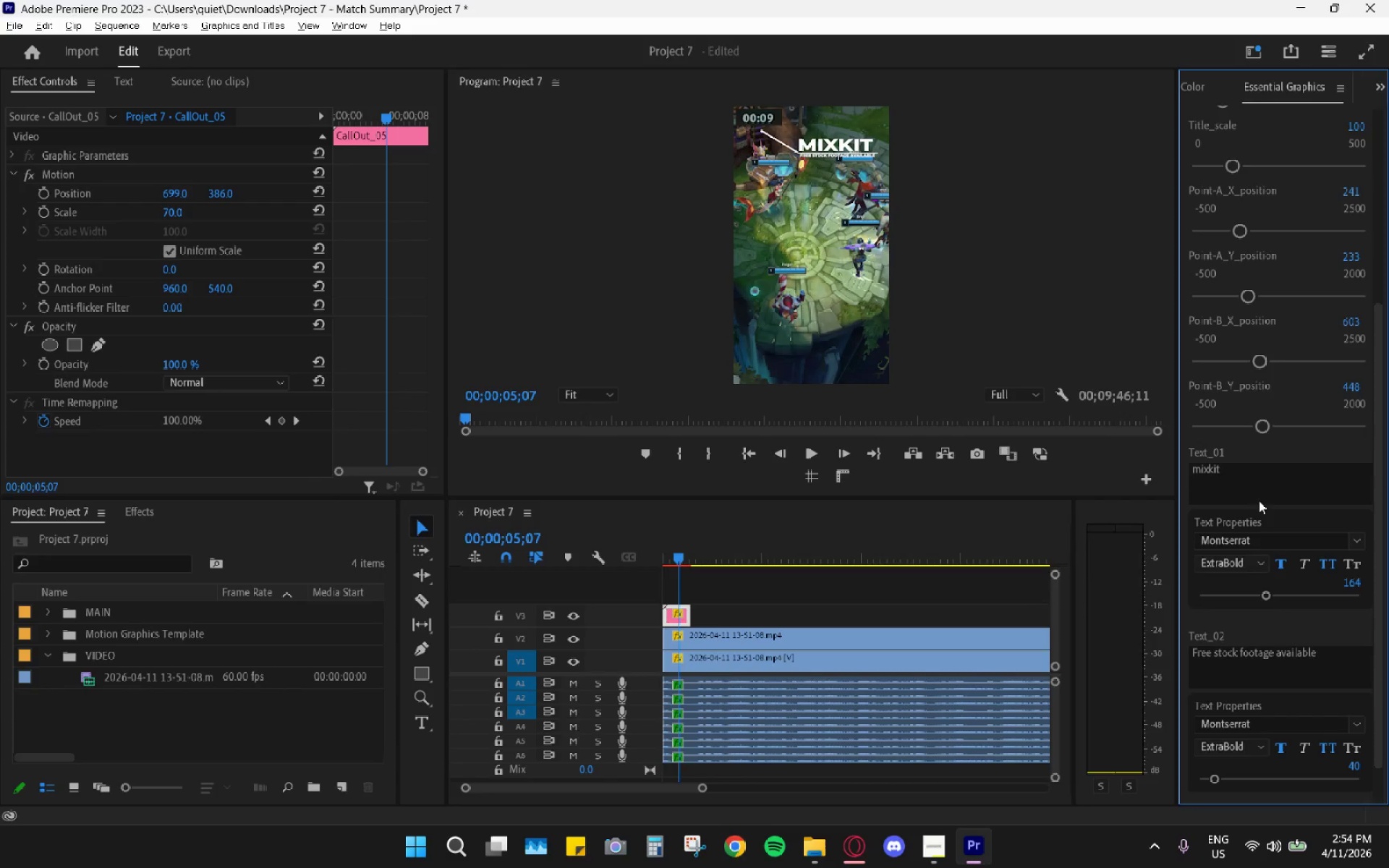 
left_click_drag(start_coordinate=[1249, 472], to_coordinate=[1115, 474])
 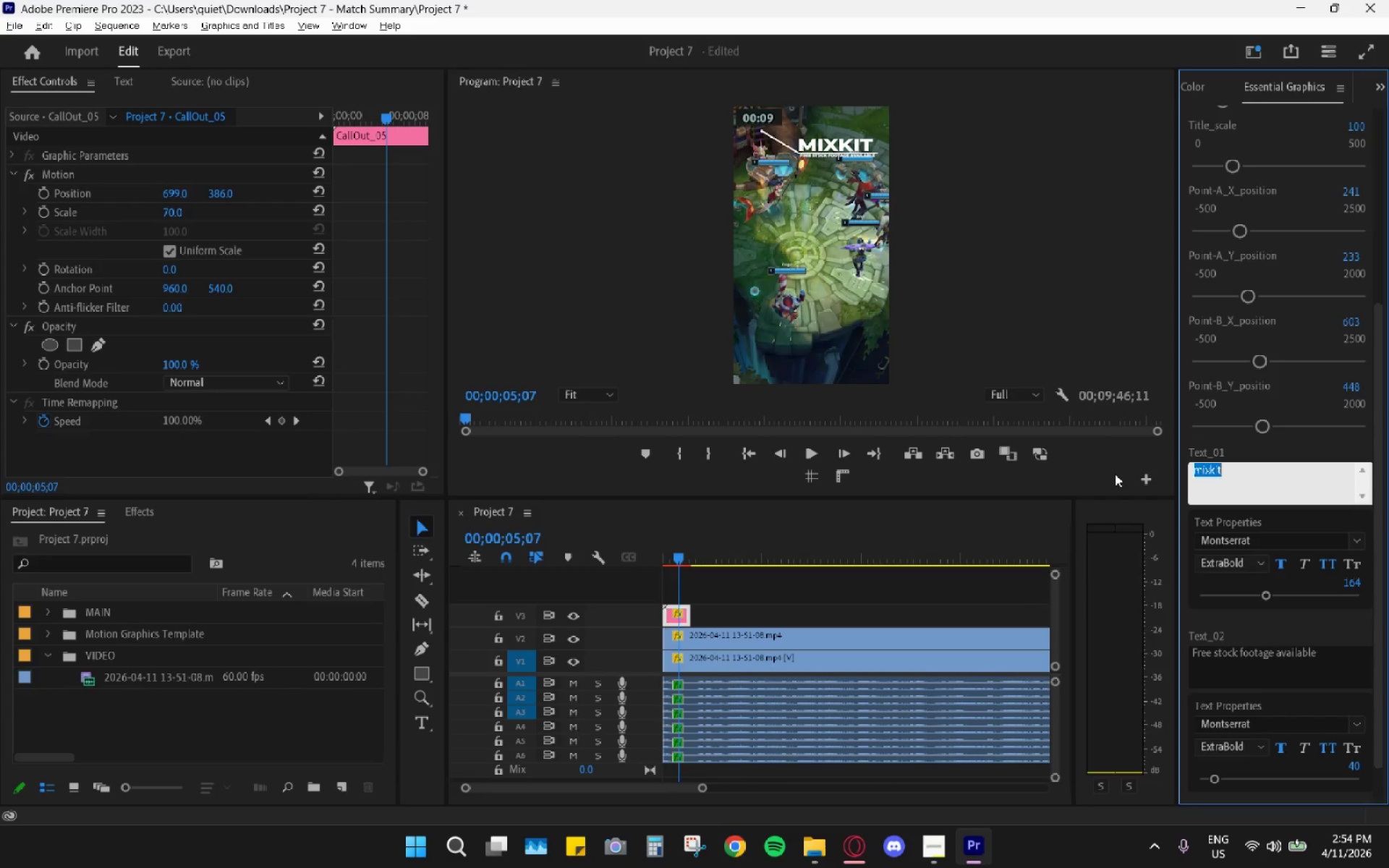 
key(Control+ControlLeft)
 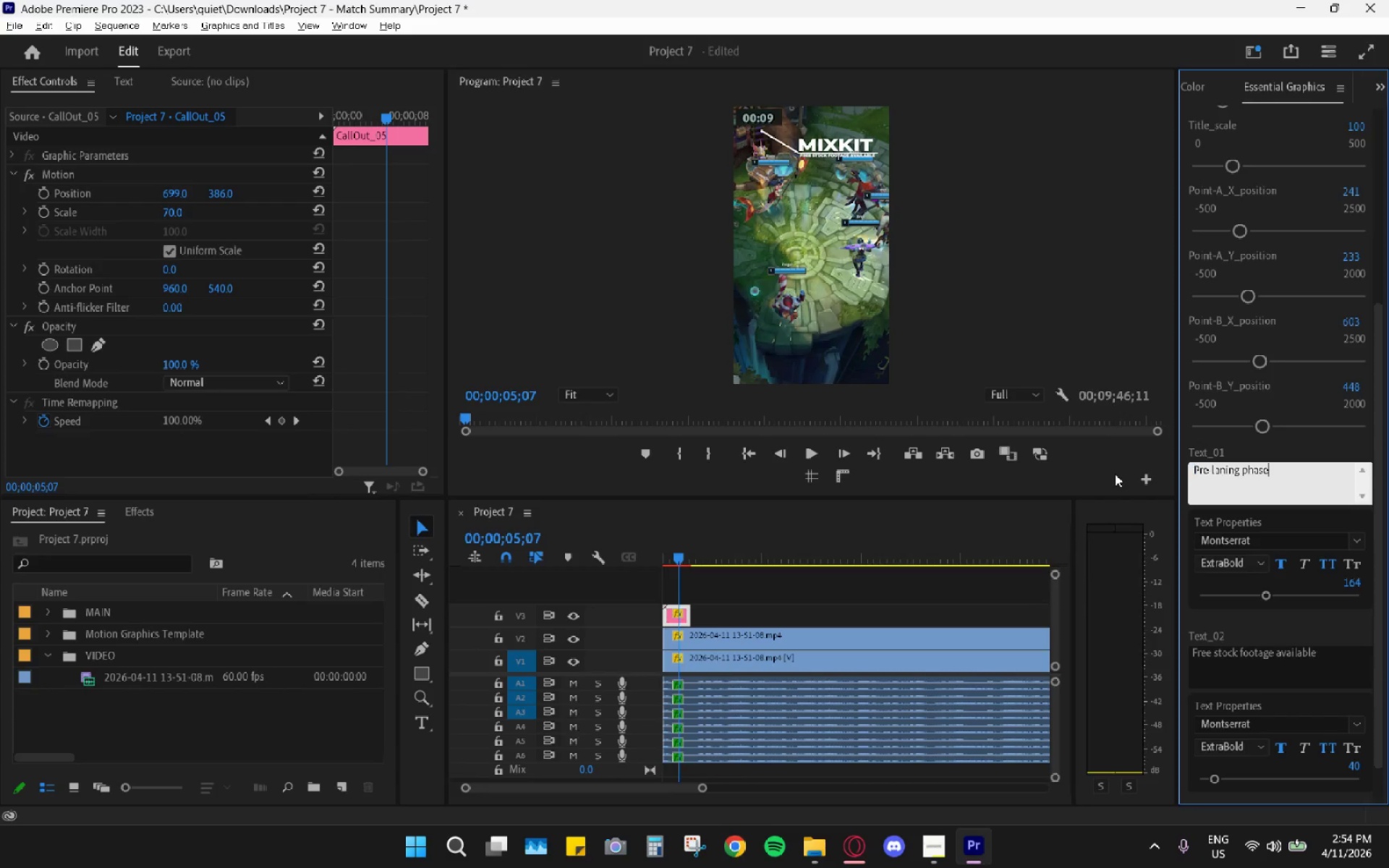 
key(Control+V)
 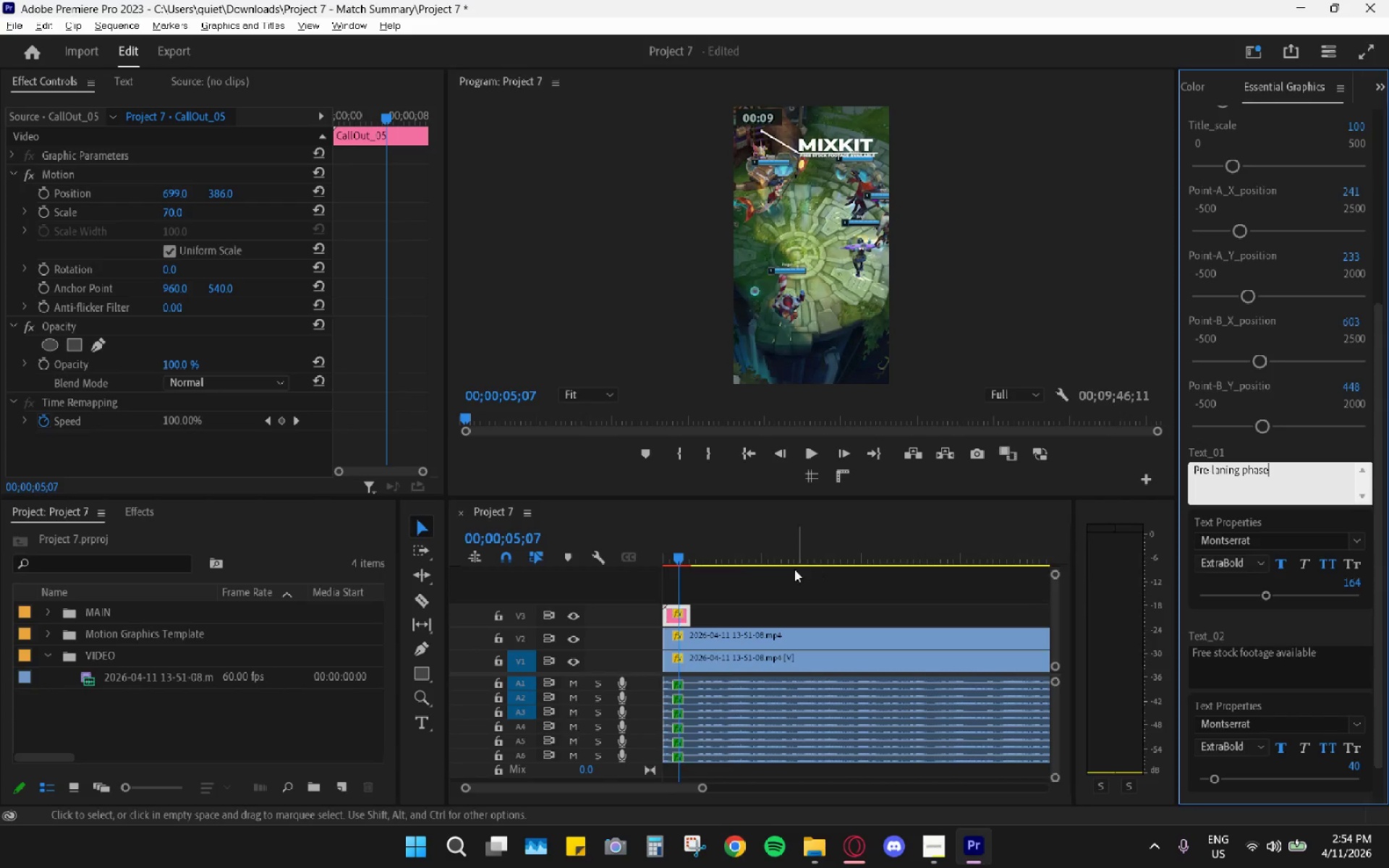 
left_click([689, 550])
 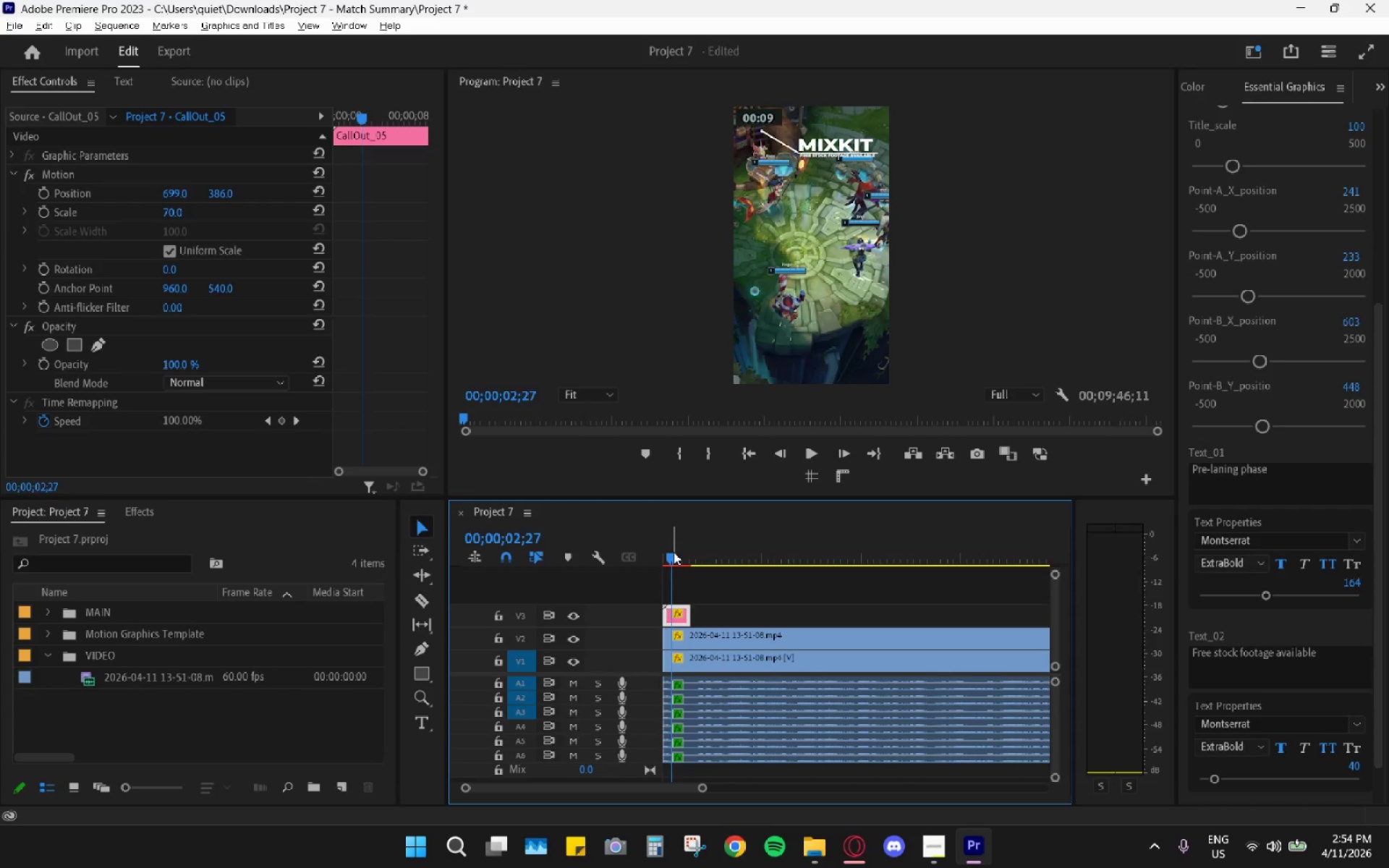 
left_click([676, 553])
 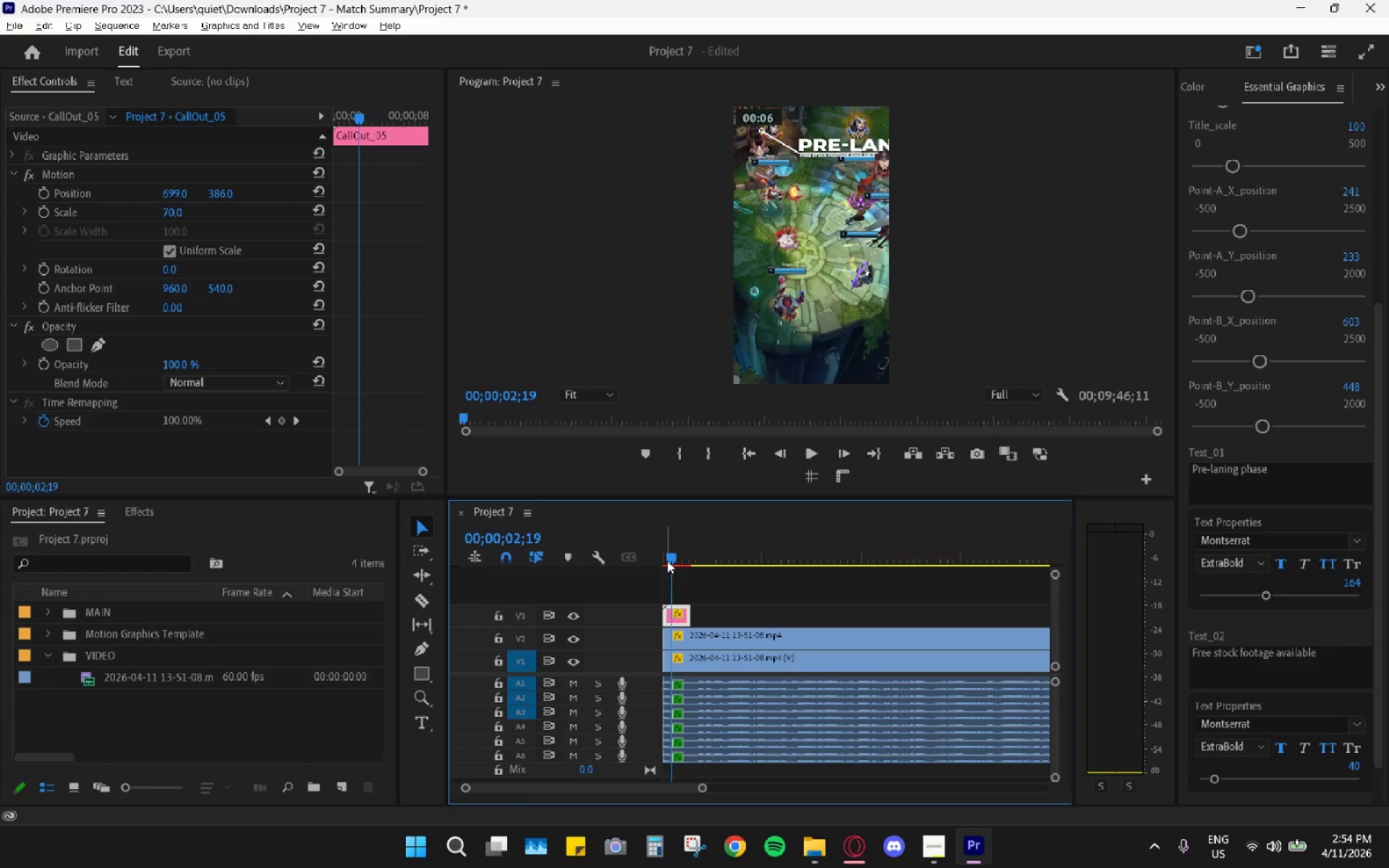 
left_click([678, 552])
 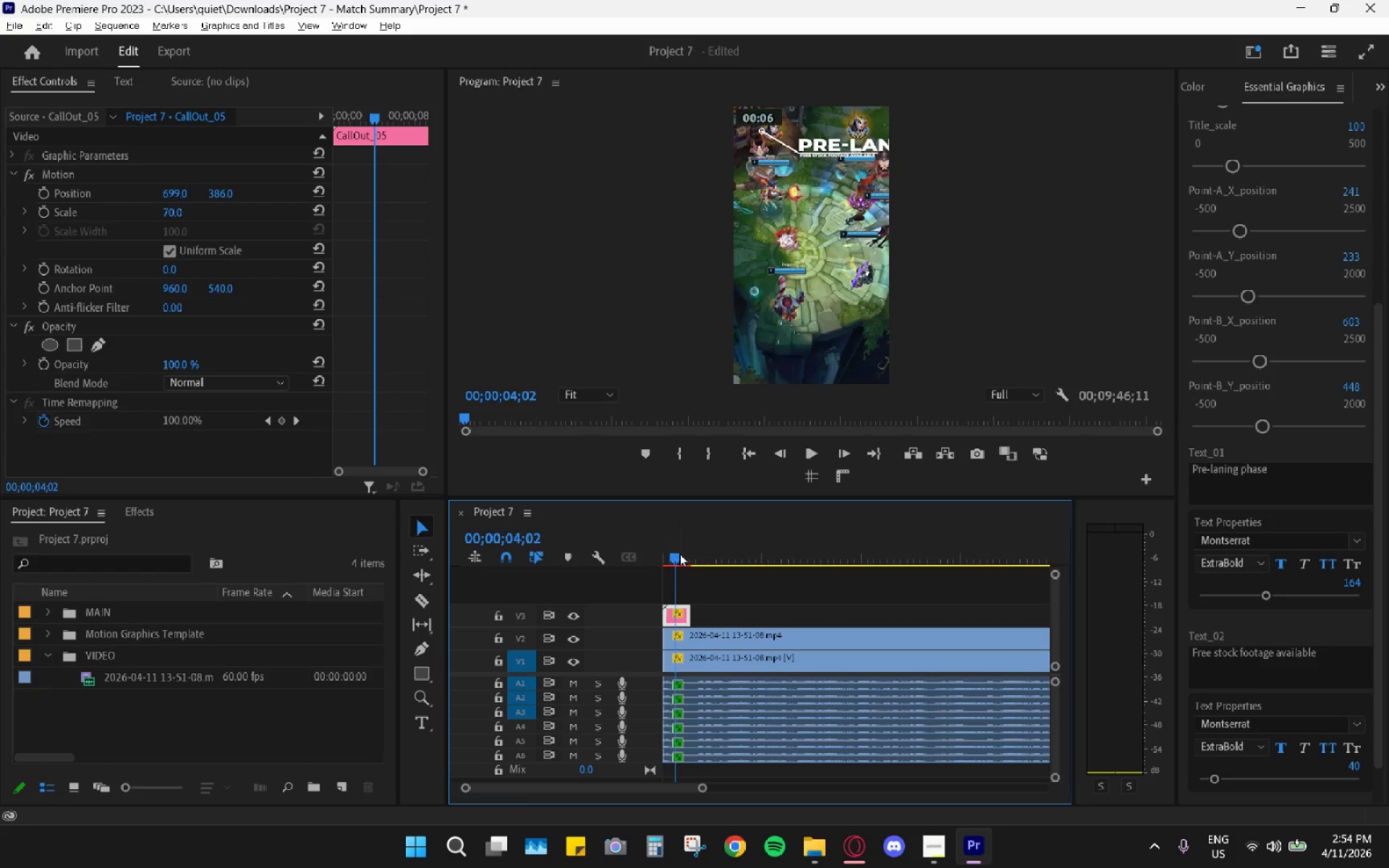 
left_click([684, 555])
 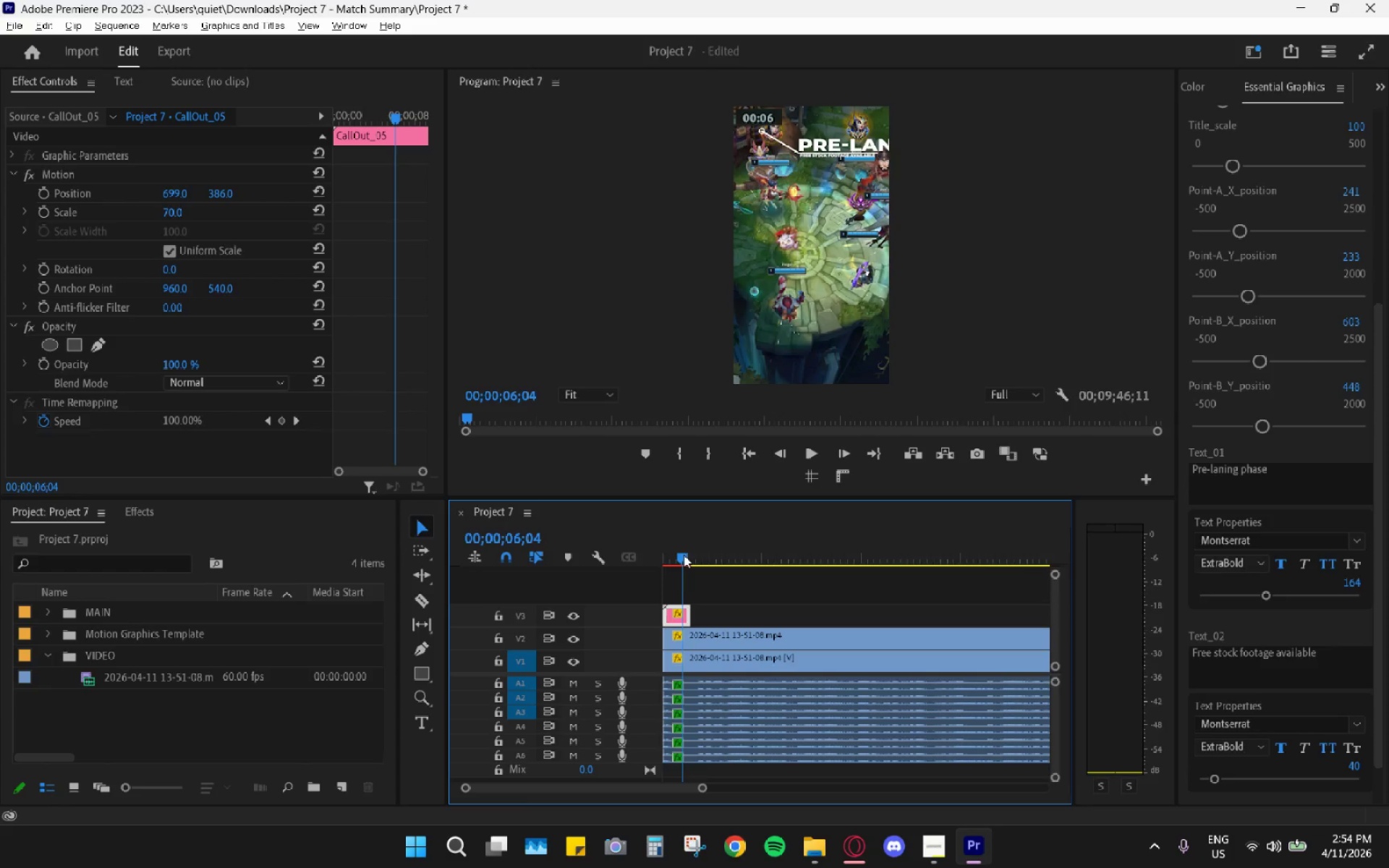 
key(Space)
 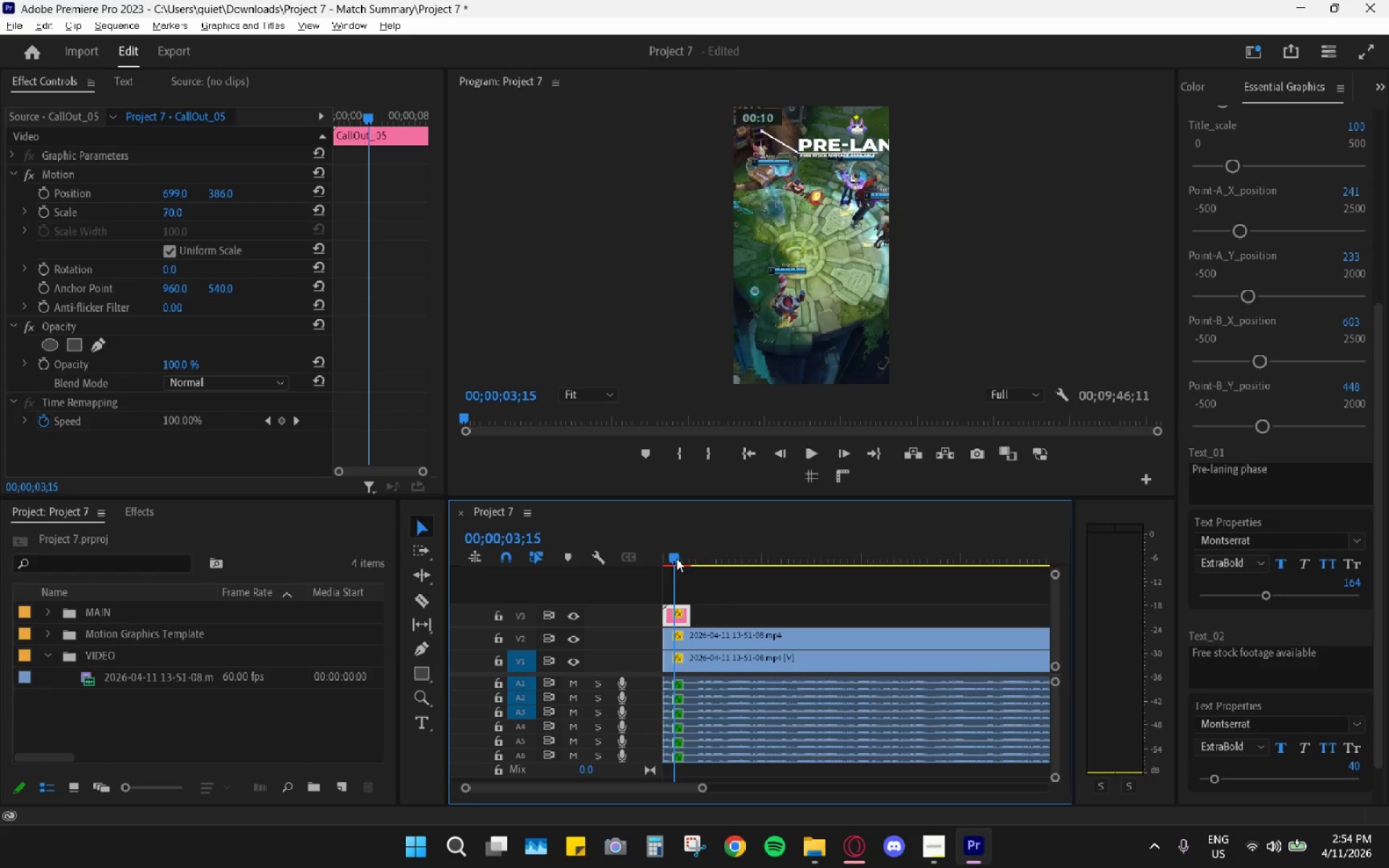 
left_click([679, 620])
 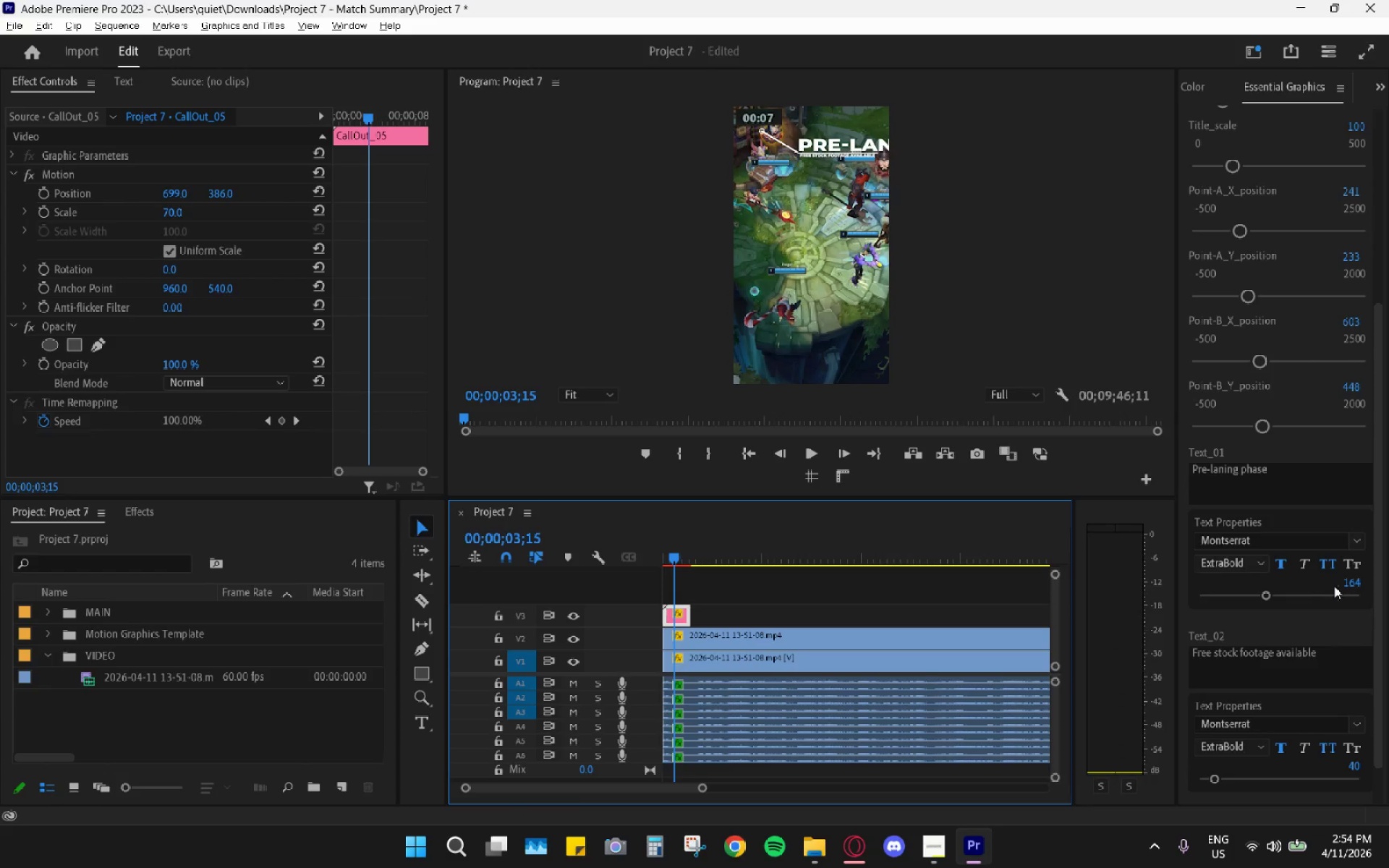 
left_click_drag(start_coordinate=[1260, 594], to_coordinate=[1236, 593])
 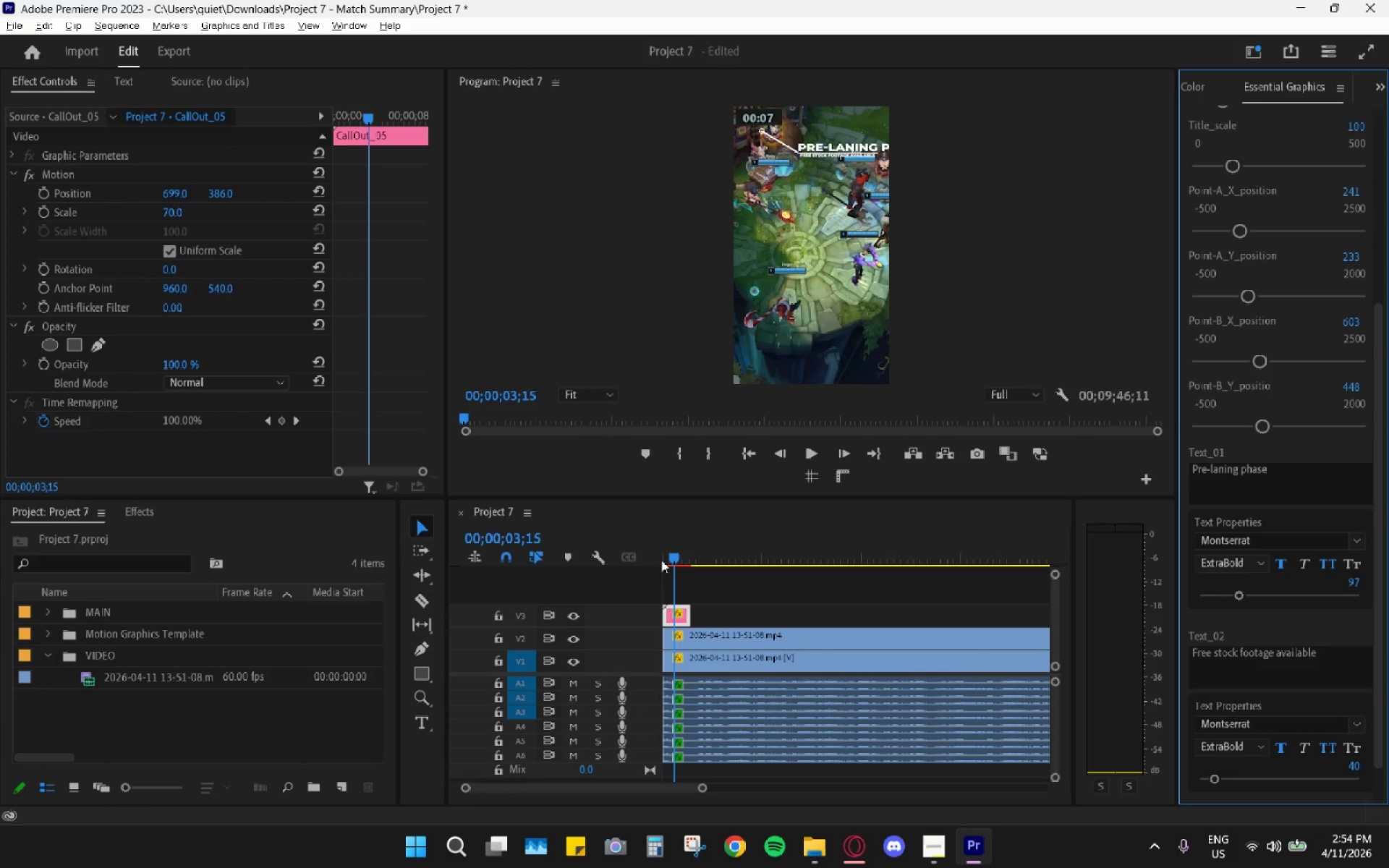 
left_click_drag(start_coordinate=[679, 556], to_coordinate=[668, 549])
 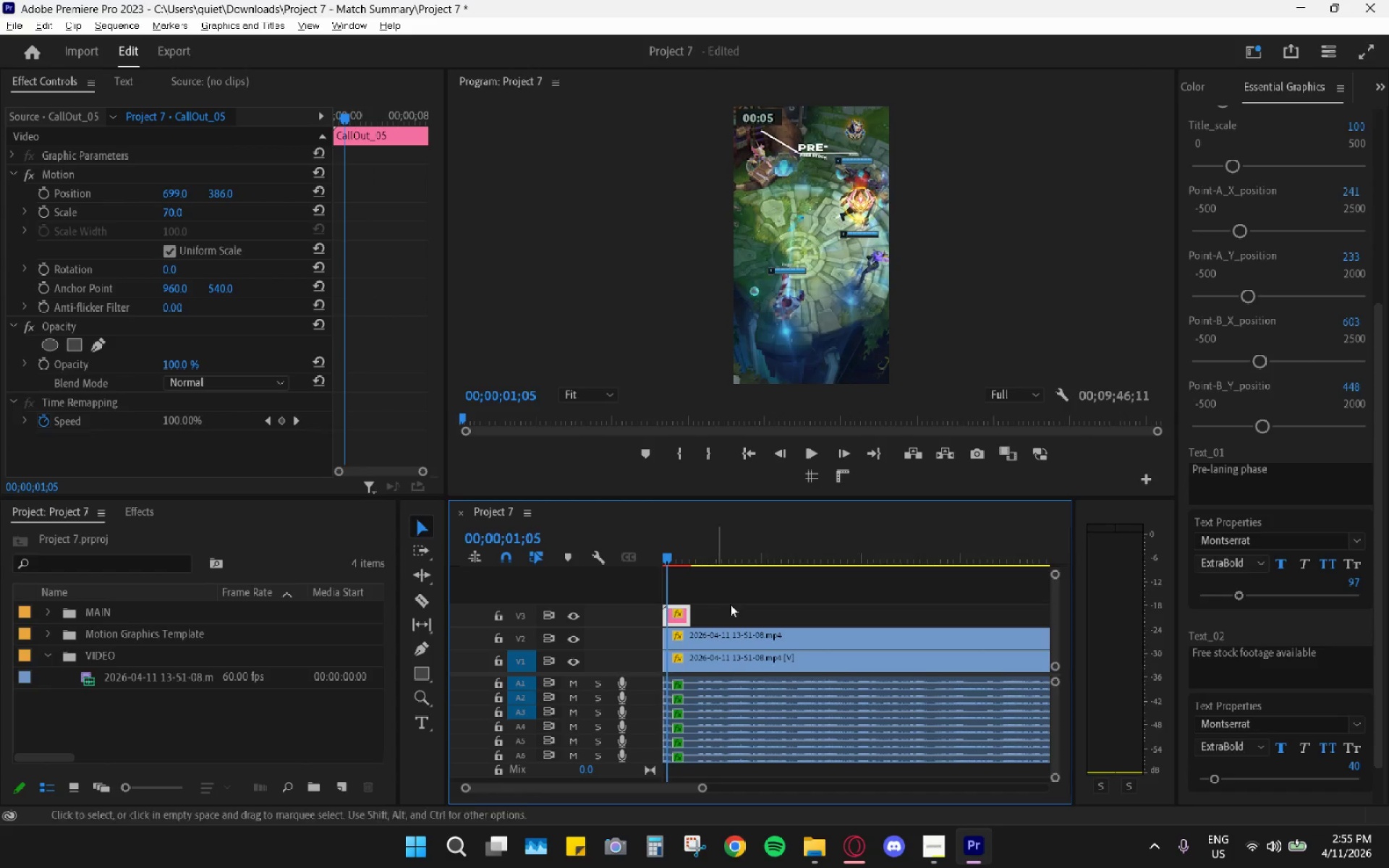 
left_click([1238, 464])
 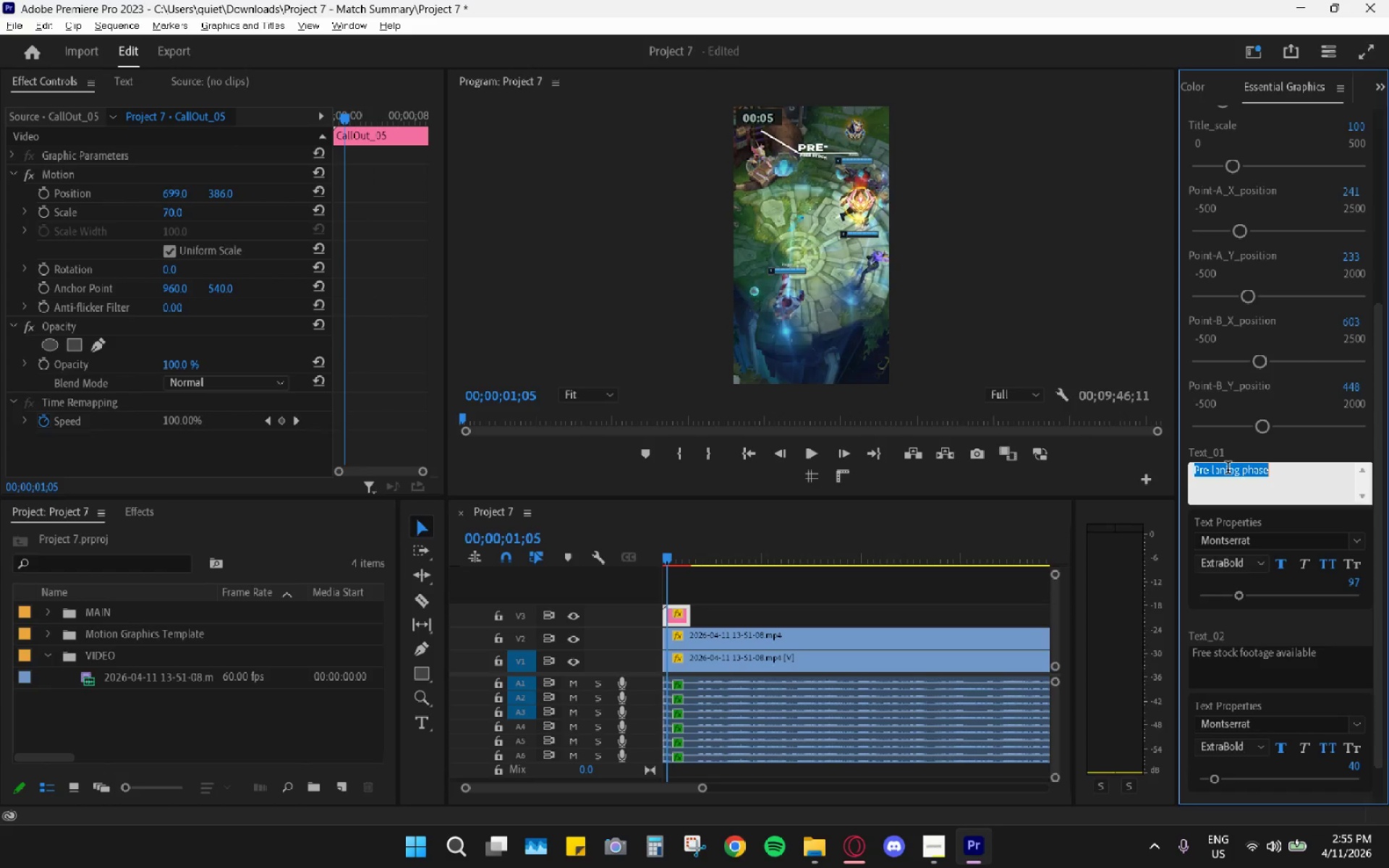 
left_click([1238, 475])
 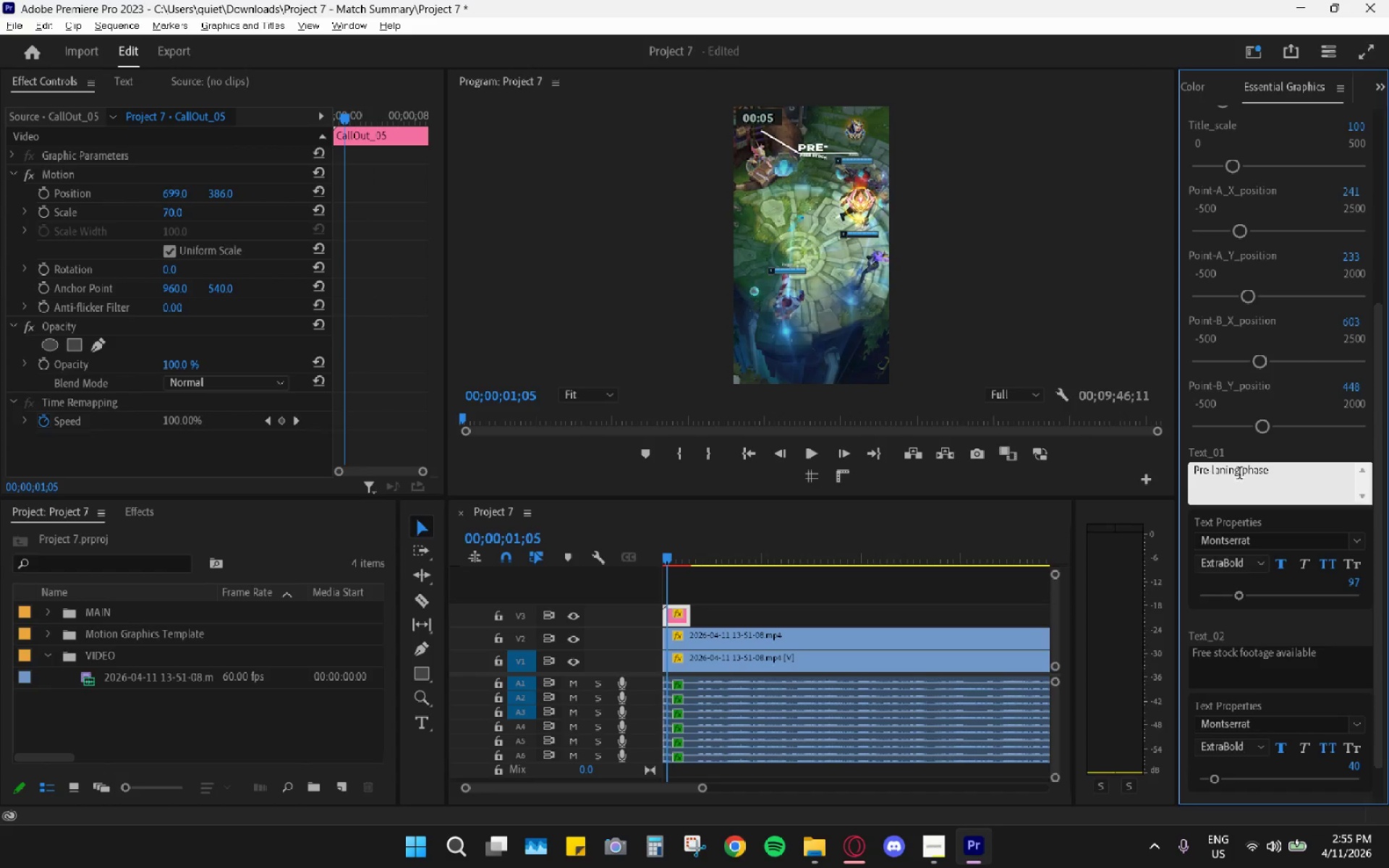 
left_click_drag(start_coordinate=[1239, 470], to_coordinate=[1124, 468])
 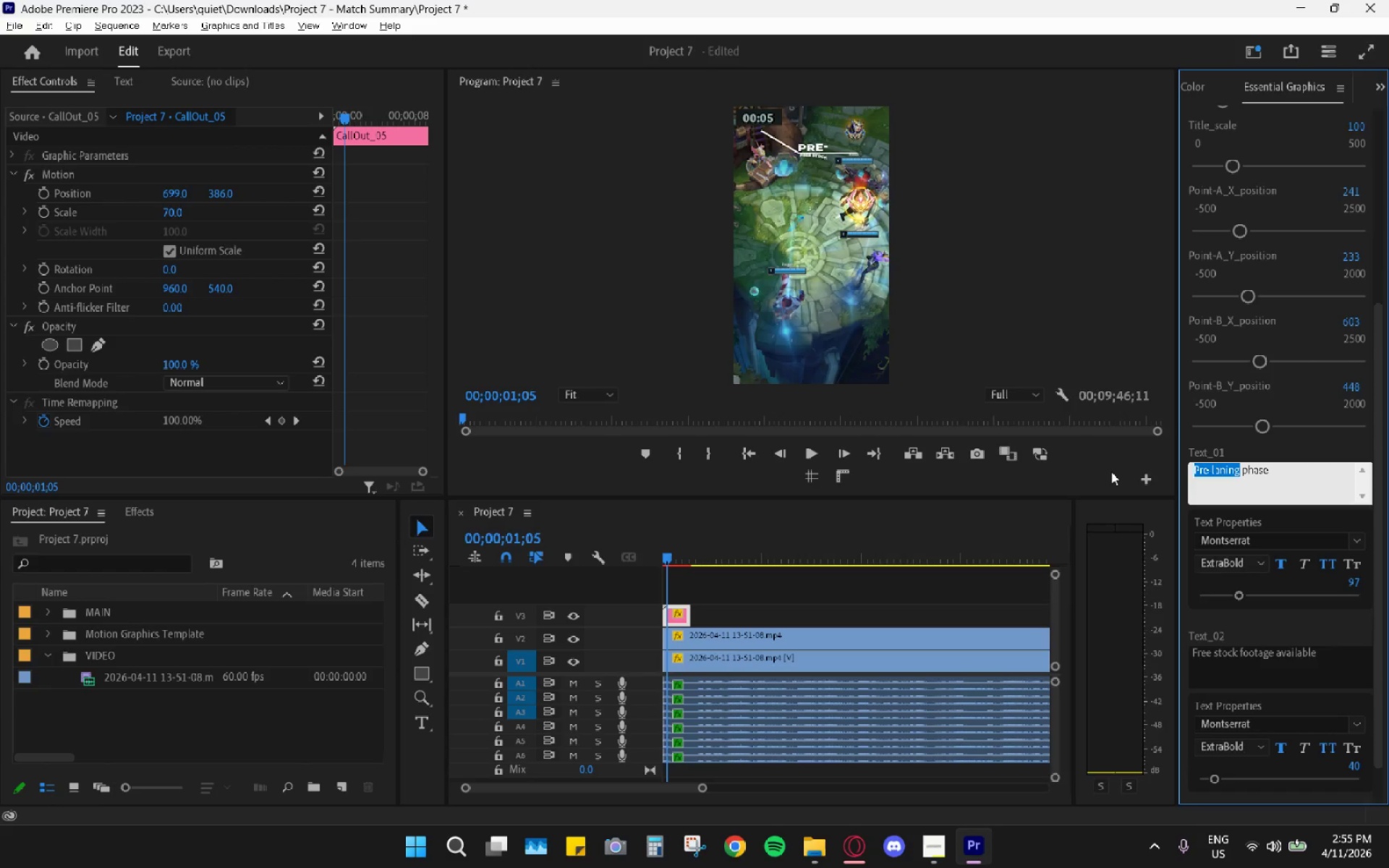 
type(Spawn)
 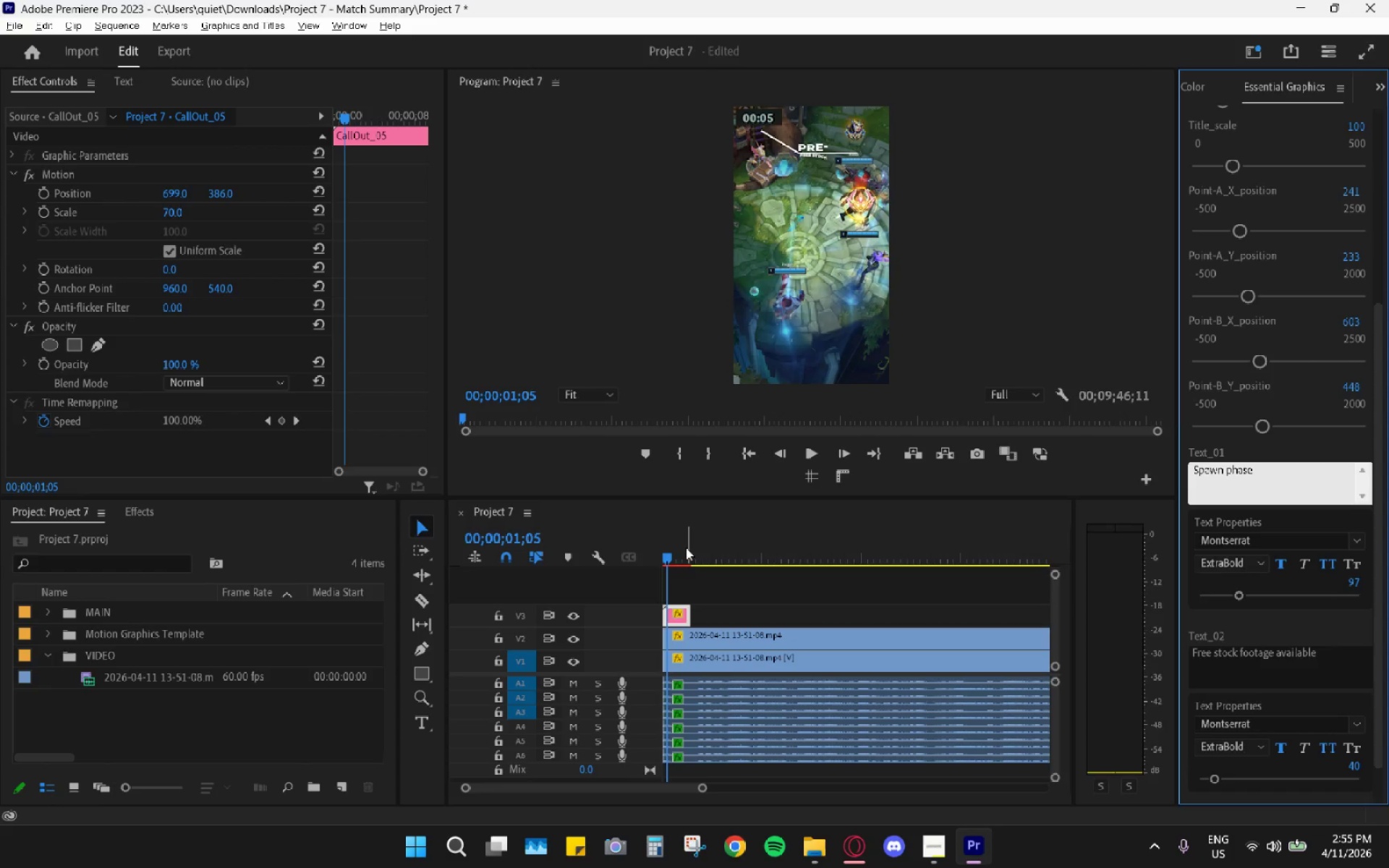 
left_click([680, 552])
 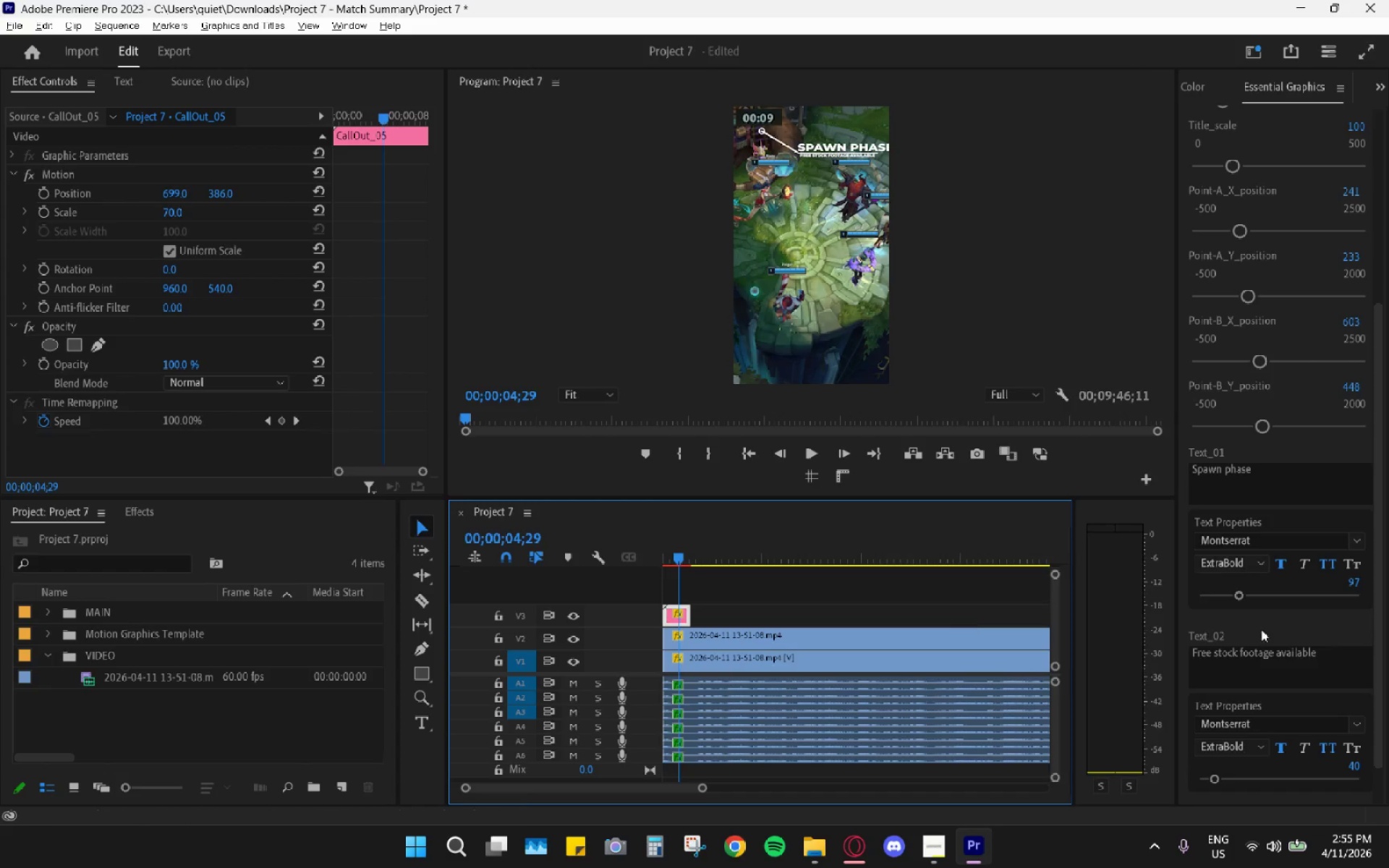 
key(Numpad6)
 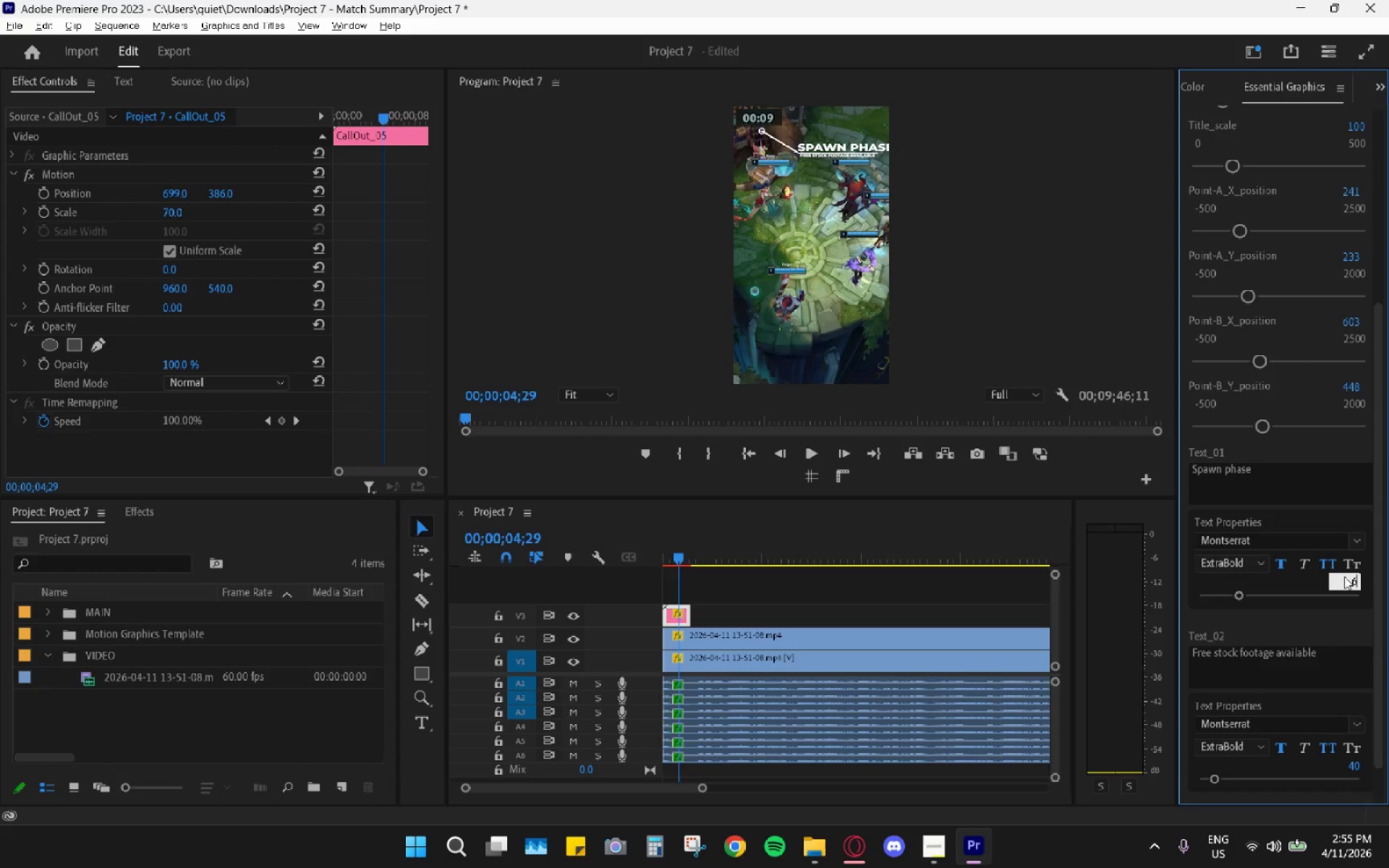 
key(Numpad0)
 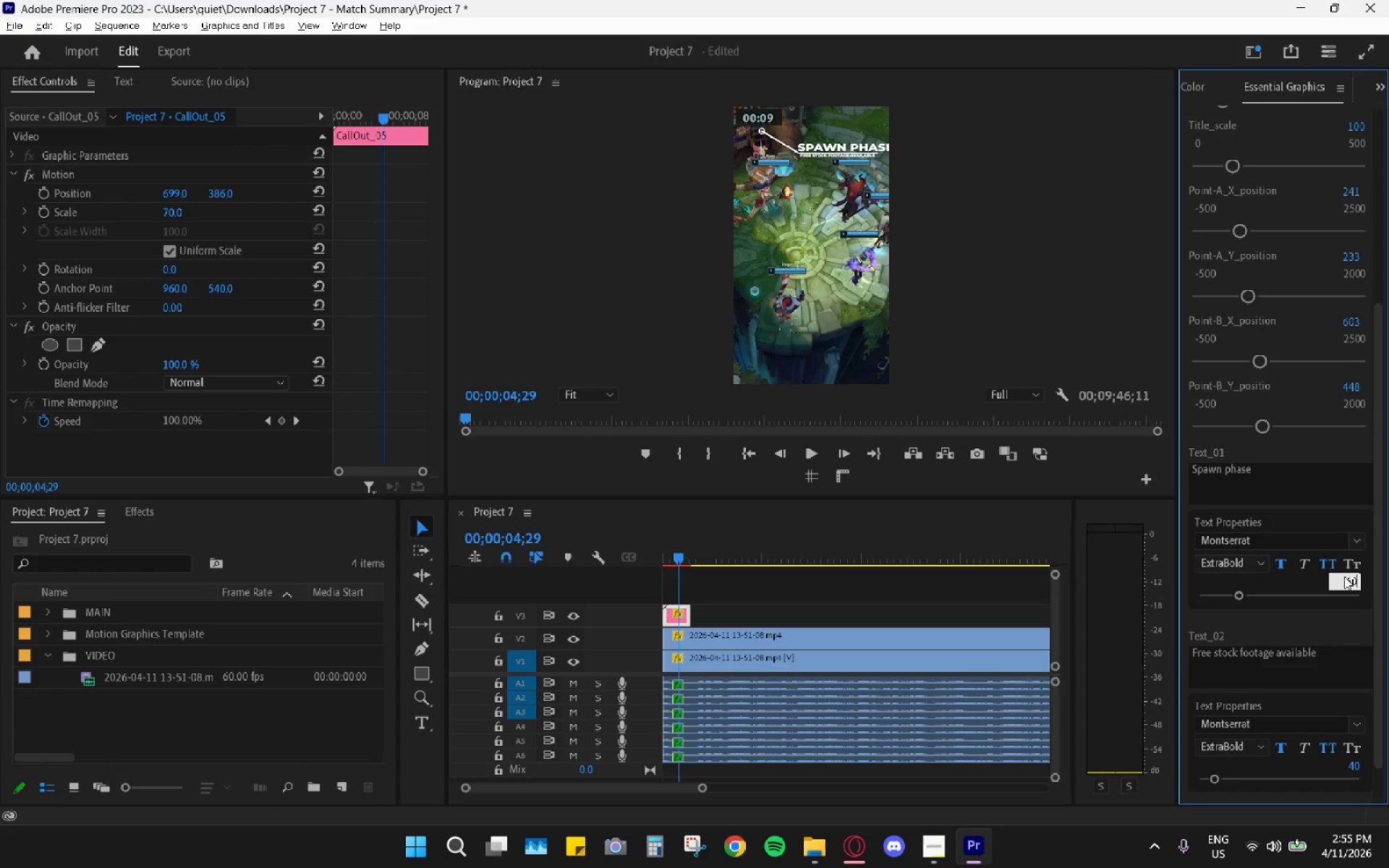 
key(Enter)
 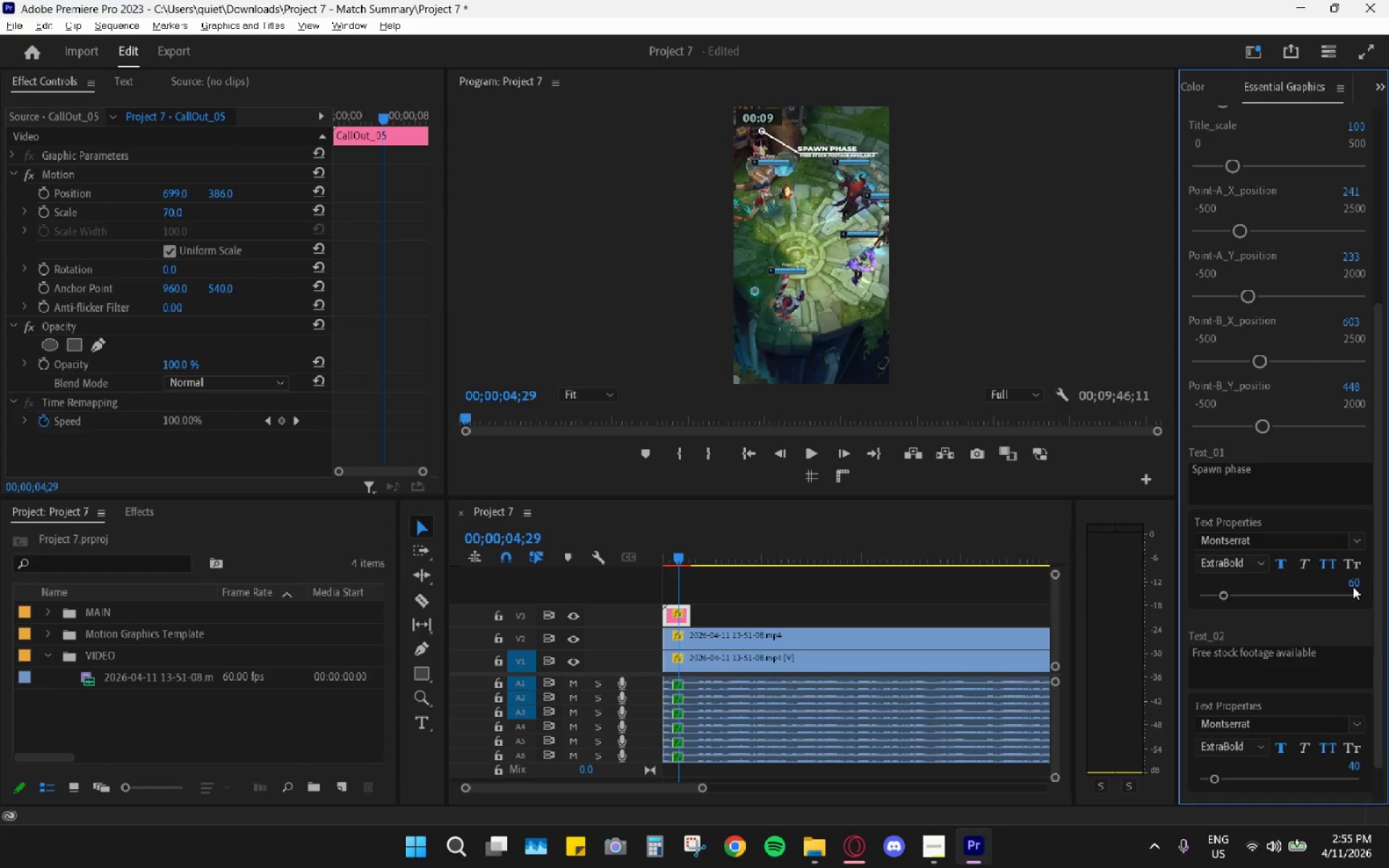 
key(Numpad8)
 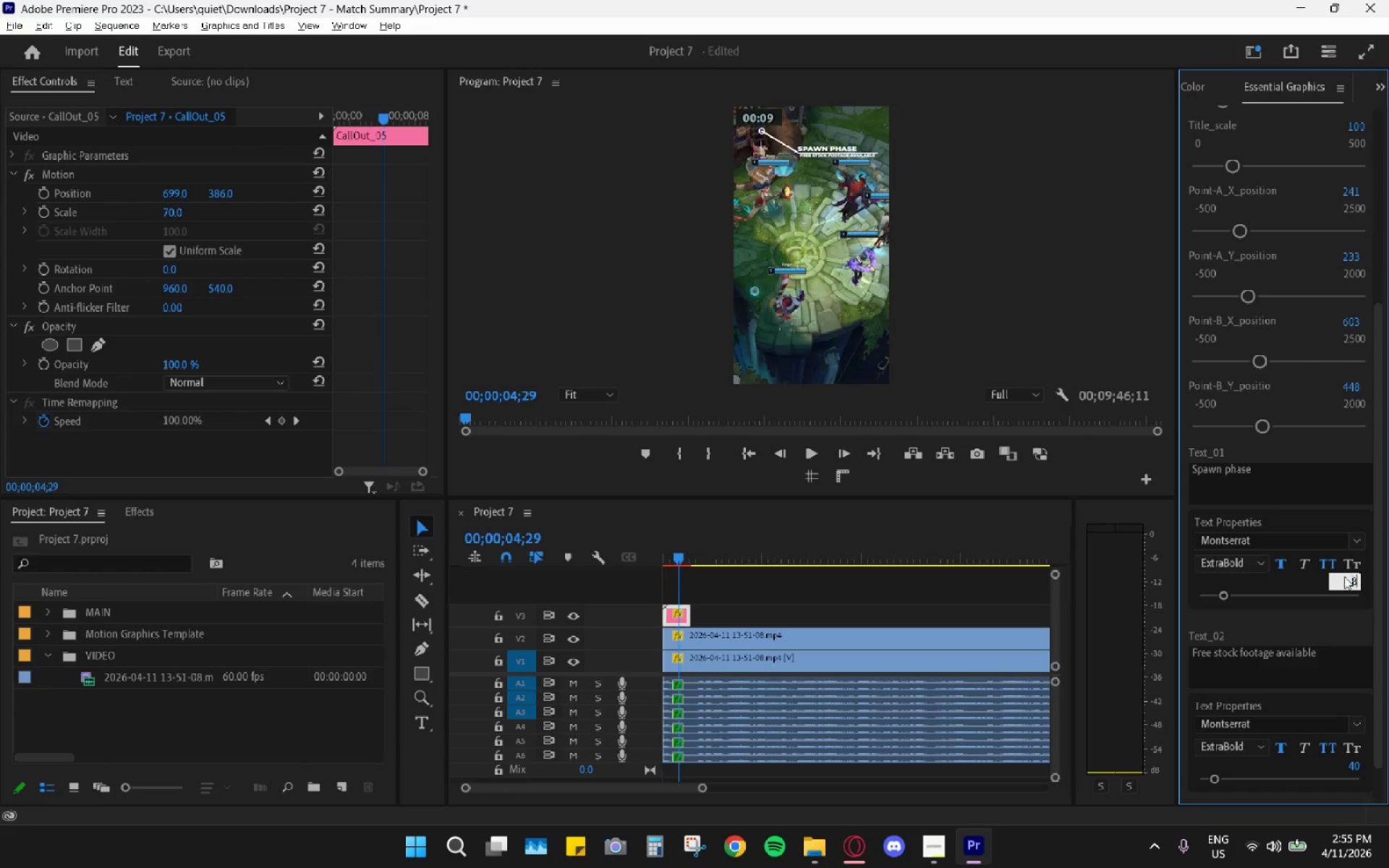 
key(Numpad0)
 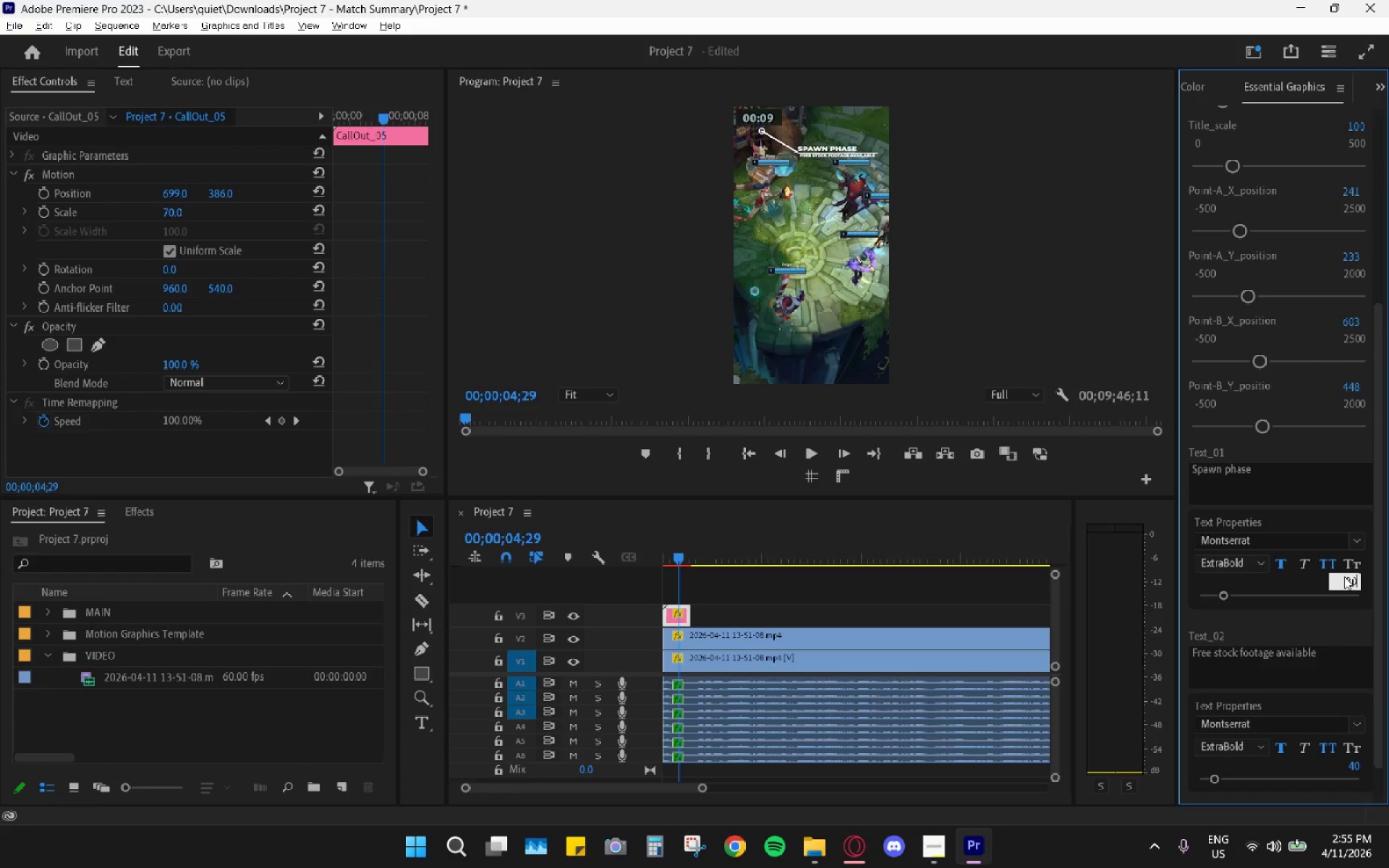 
key(Enter)
 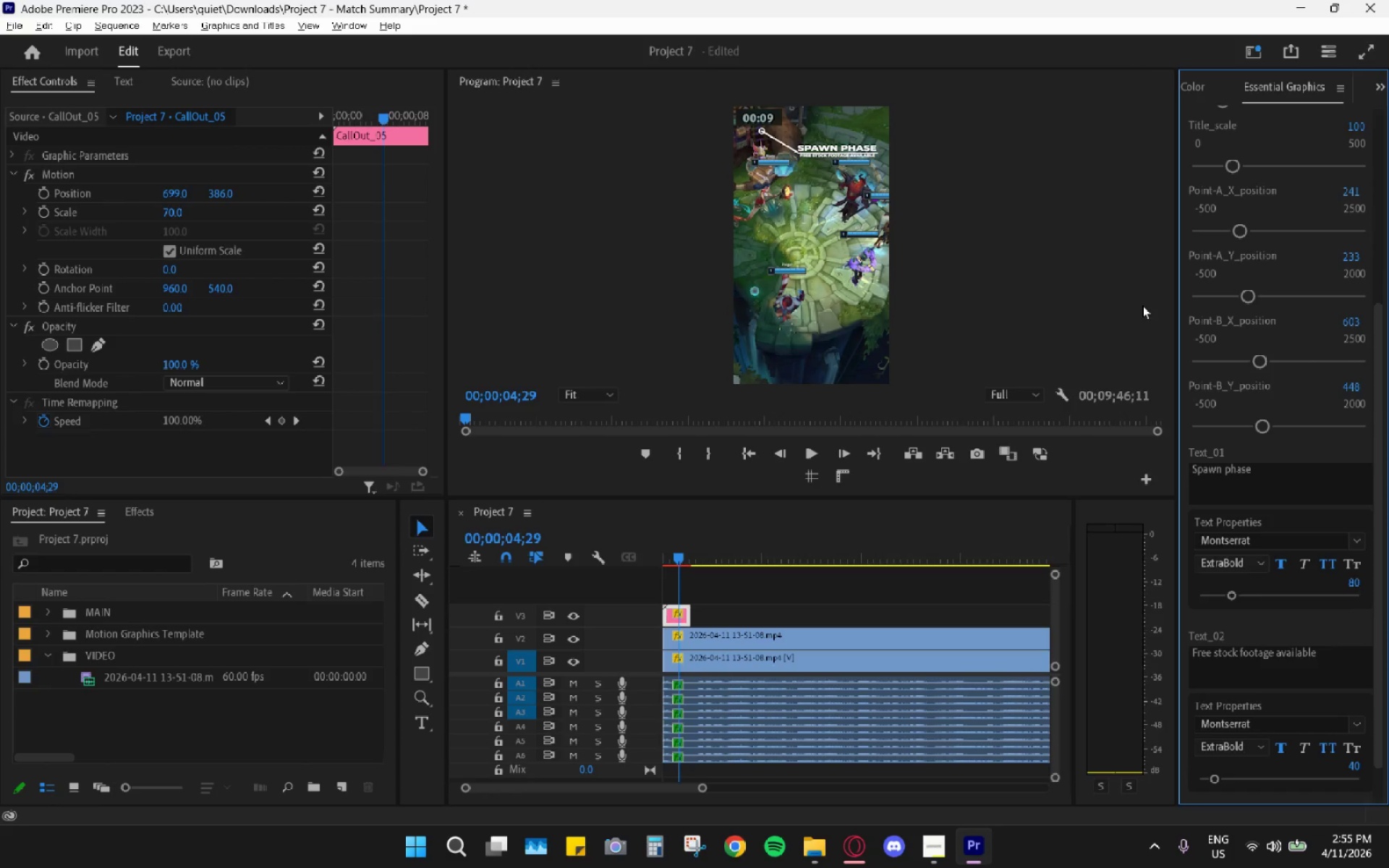 
wait(10.73)
 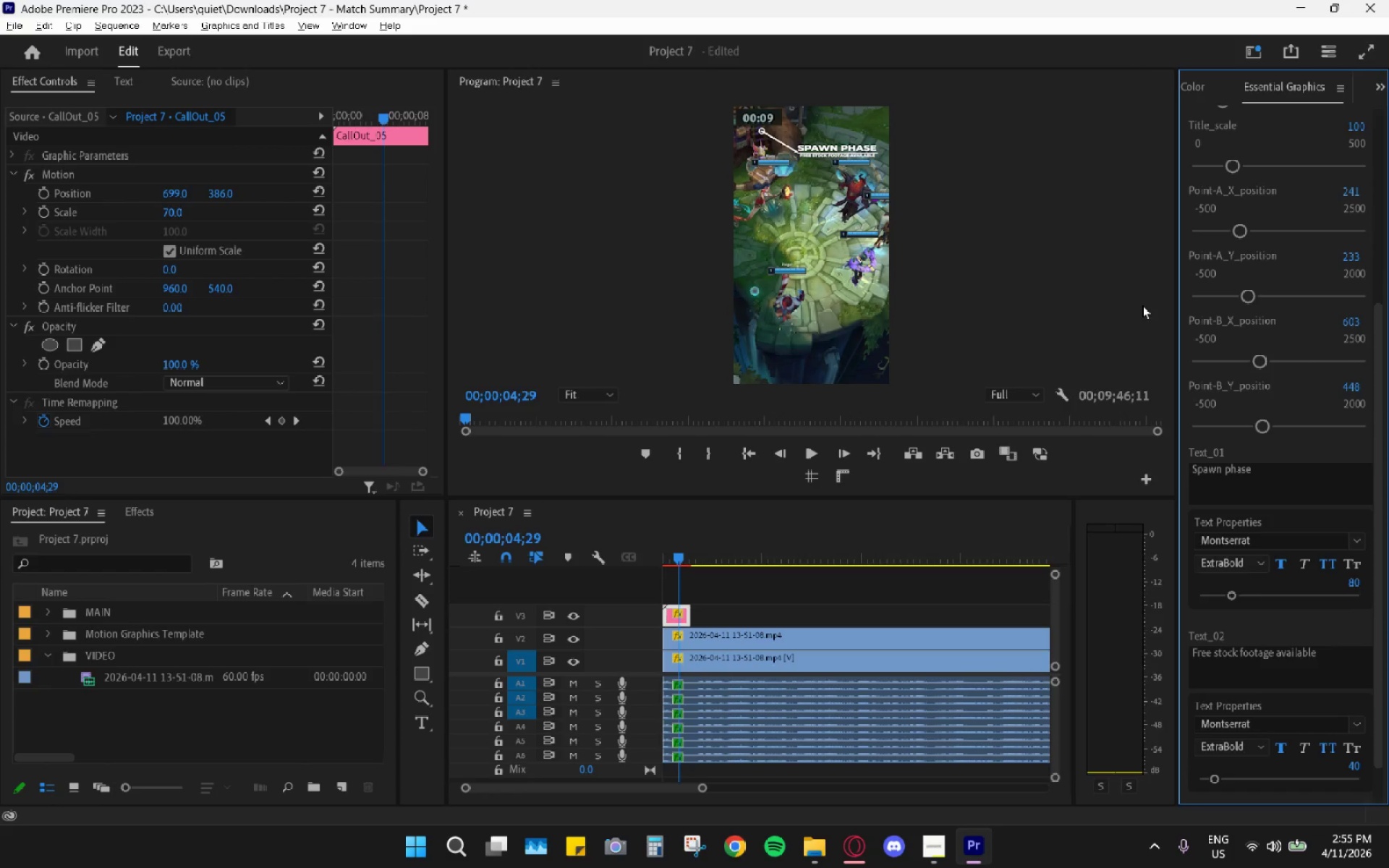 
double_click([1237, 464])
 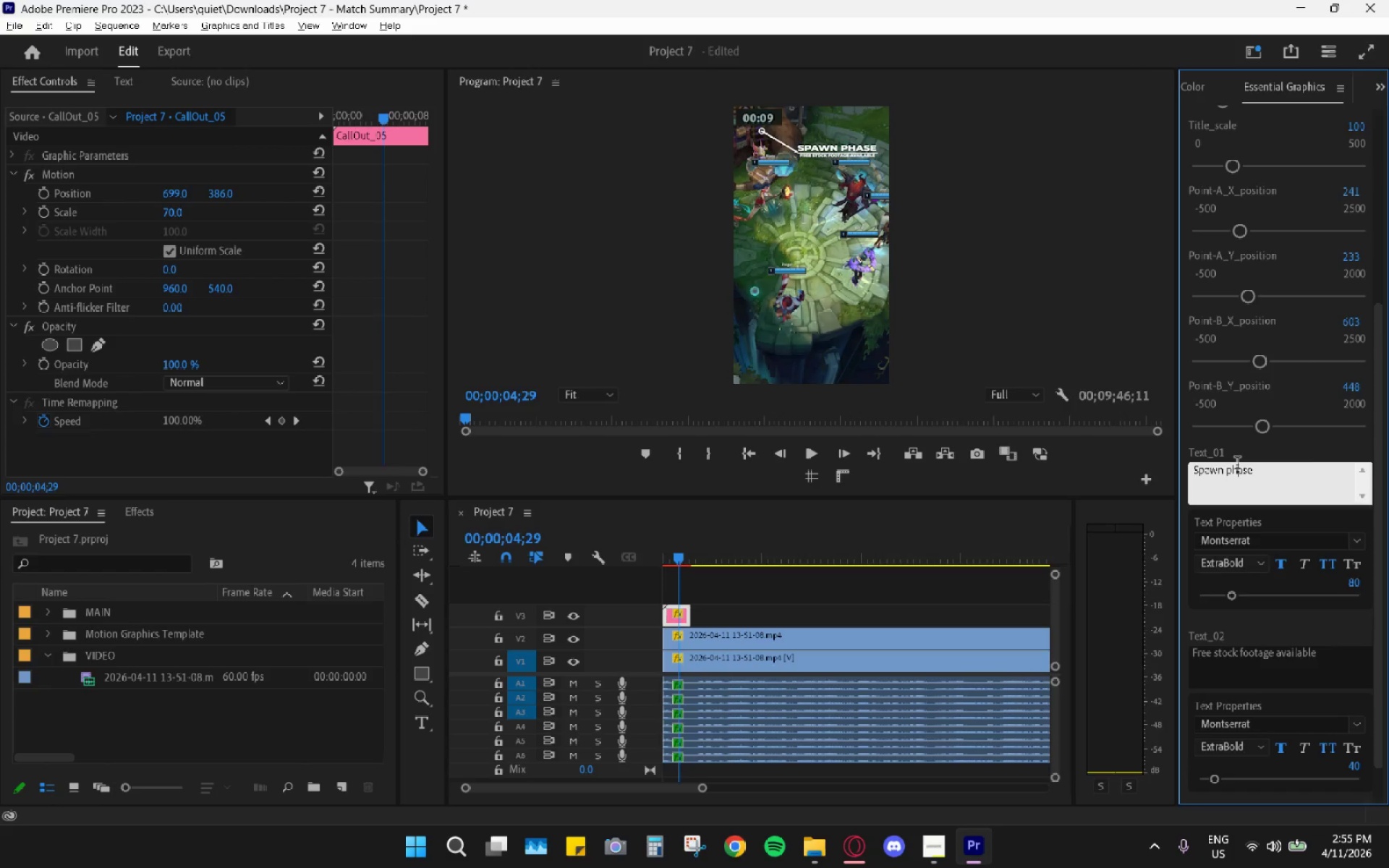 
triple_click([1237, 464])
 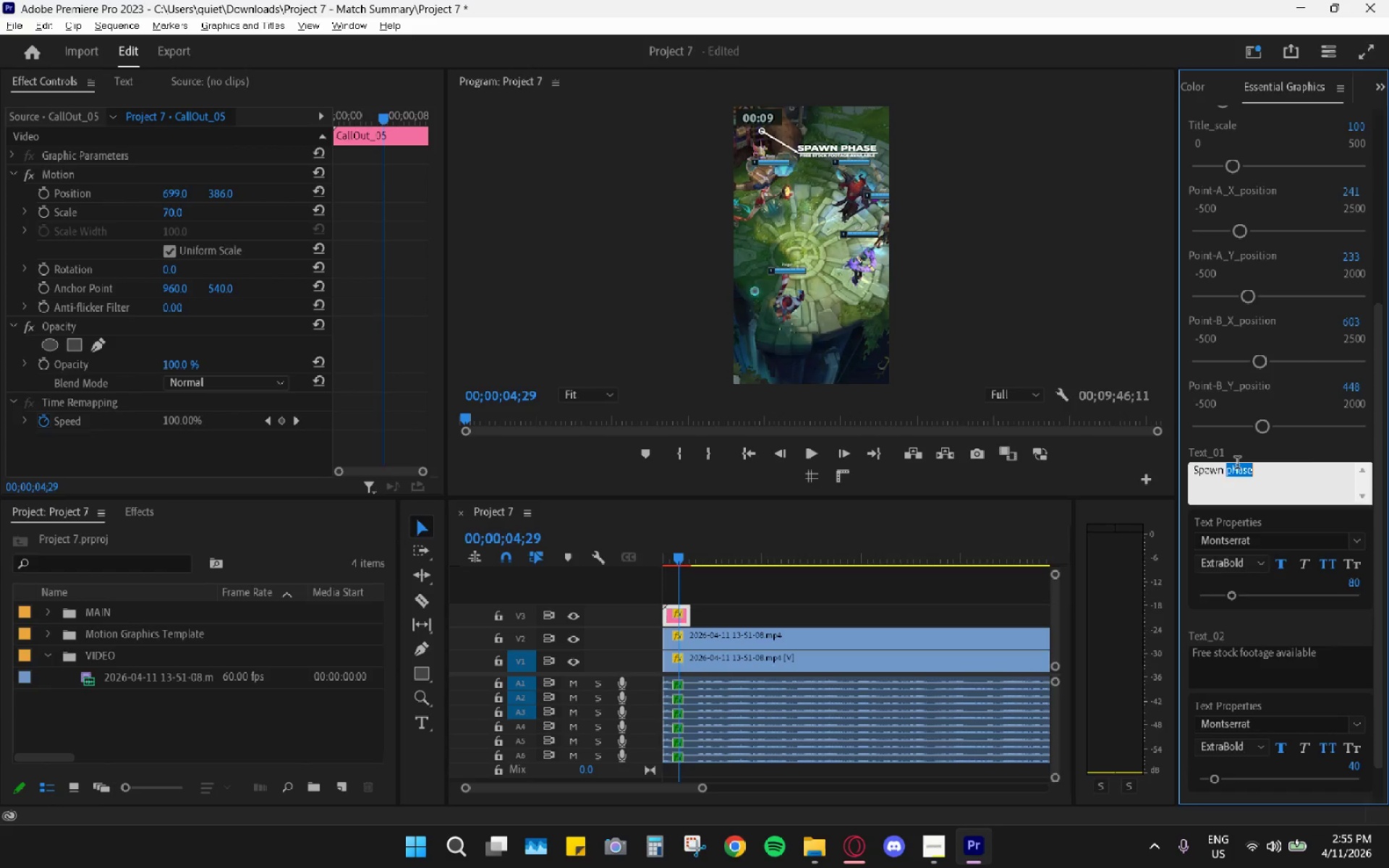 
triple_click([1237, 464])
 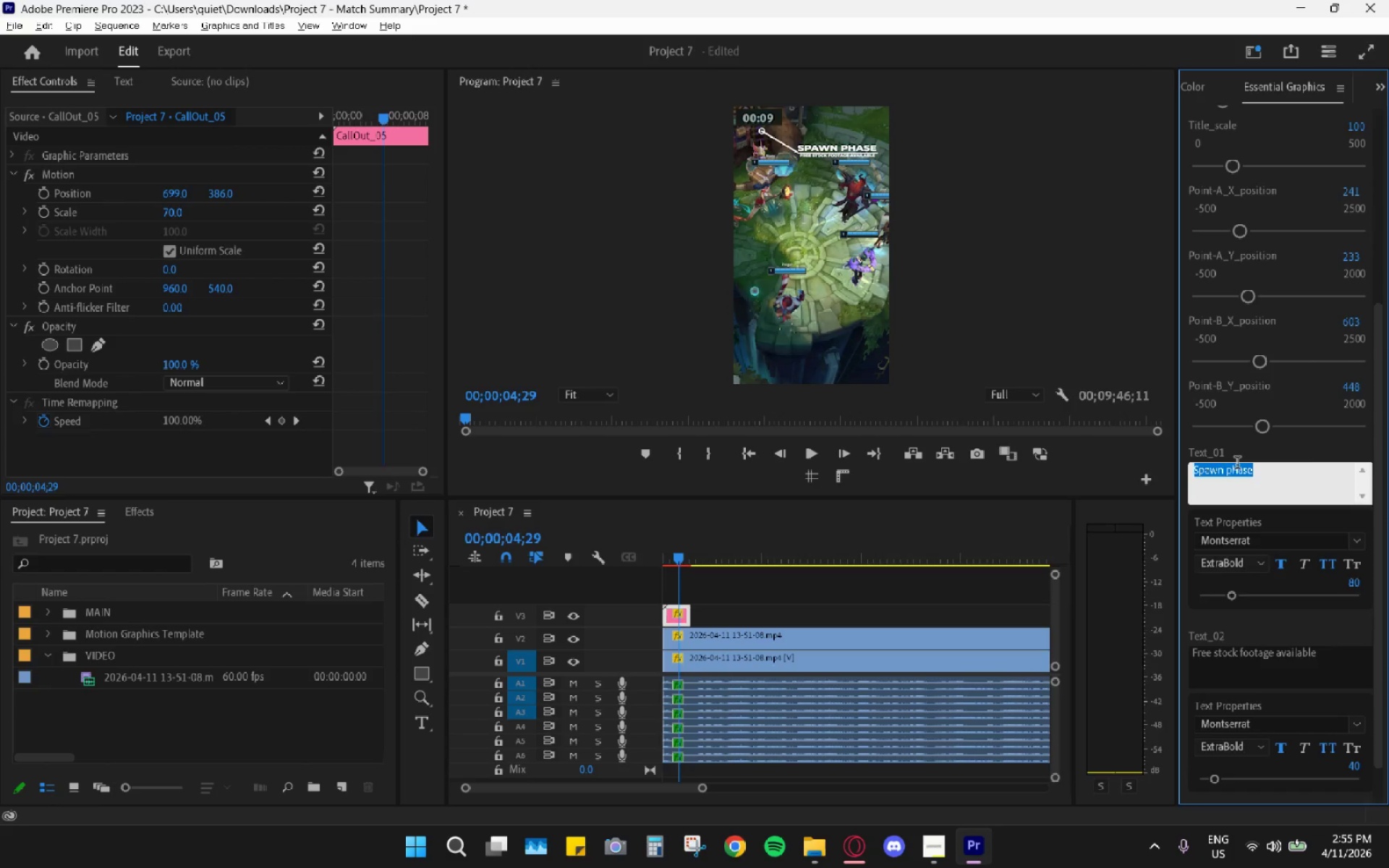 
type(EARLY GAME)
 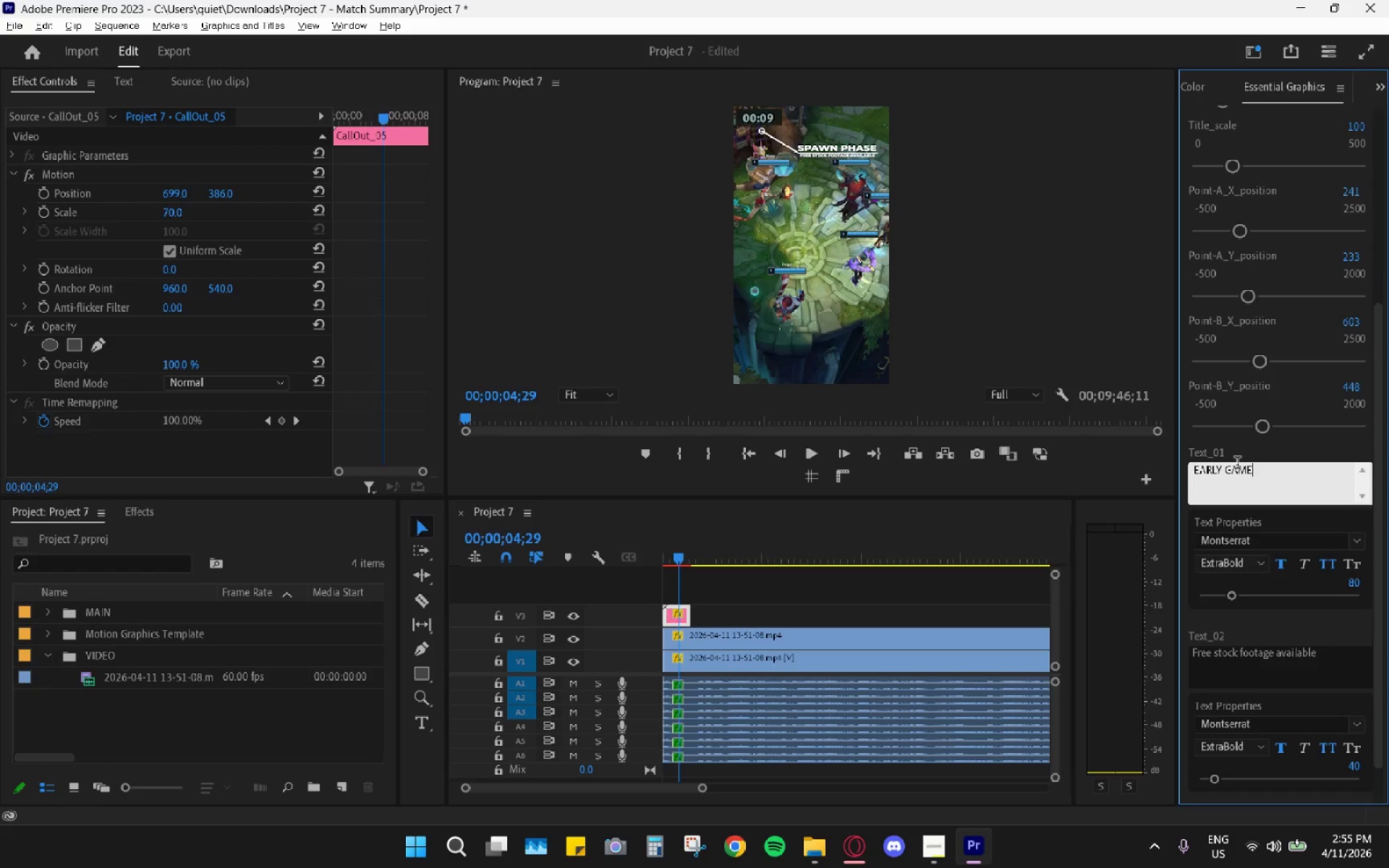 
double_click([1236, 655])
 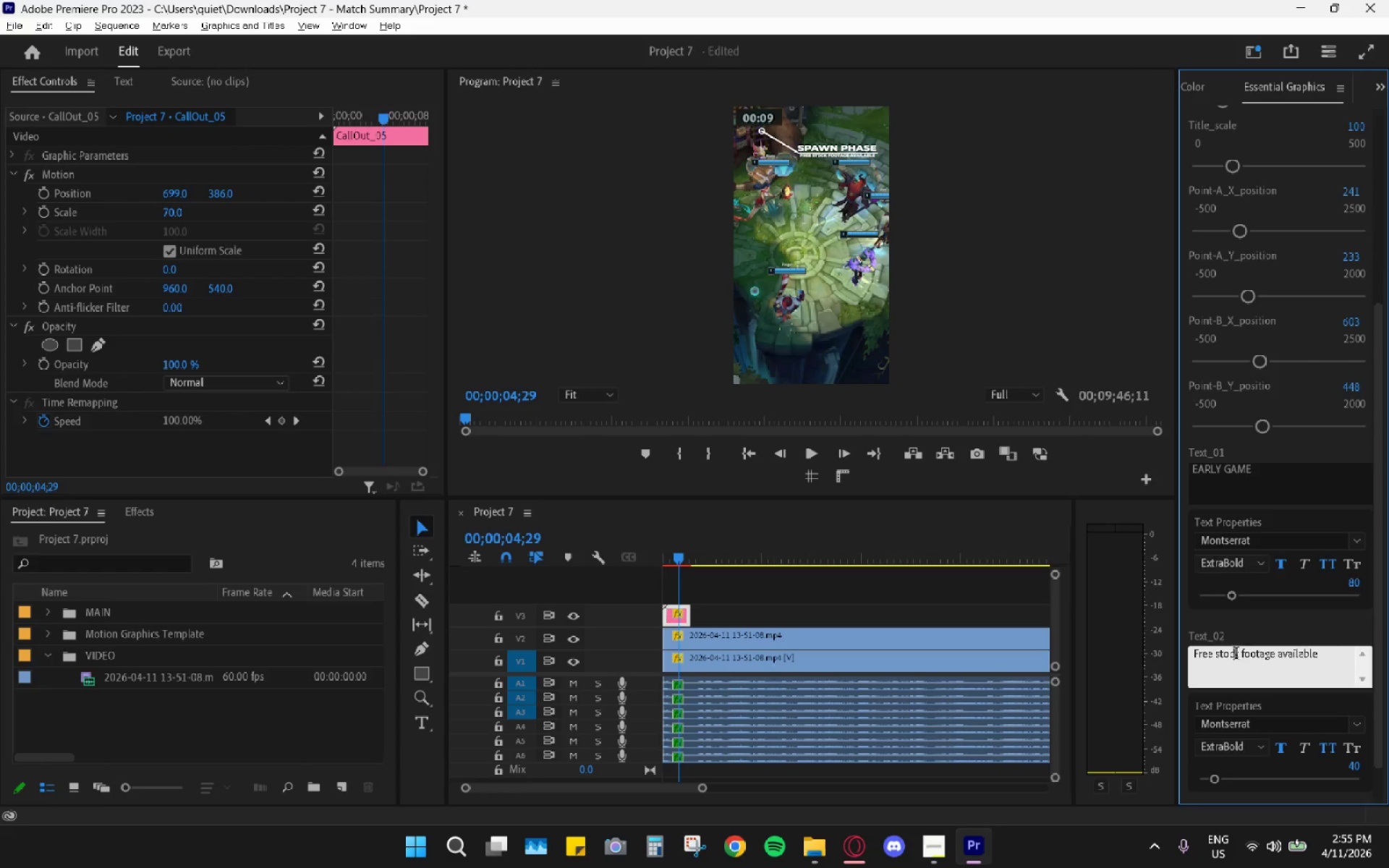 
triple_click([1236, 655])
 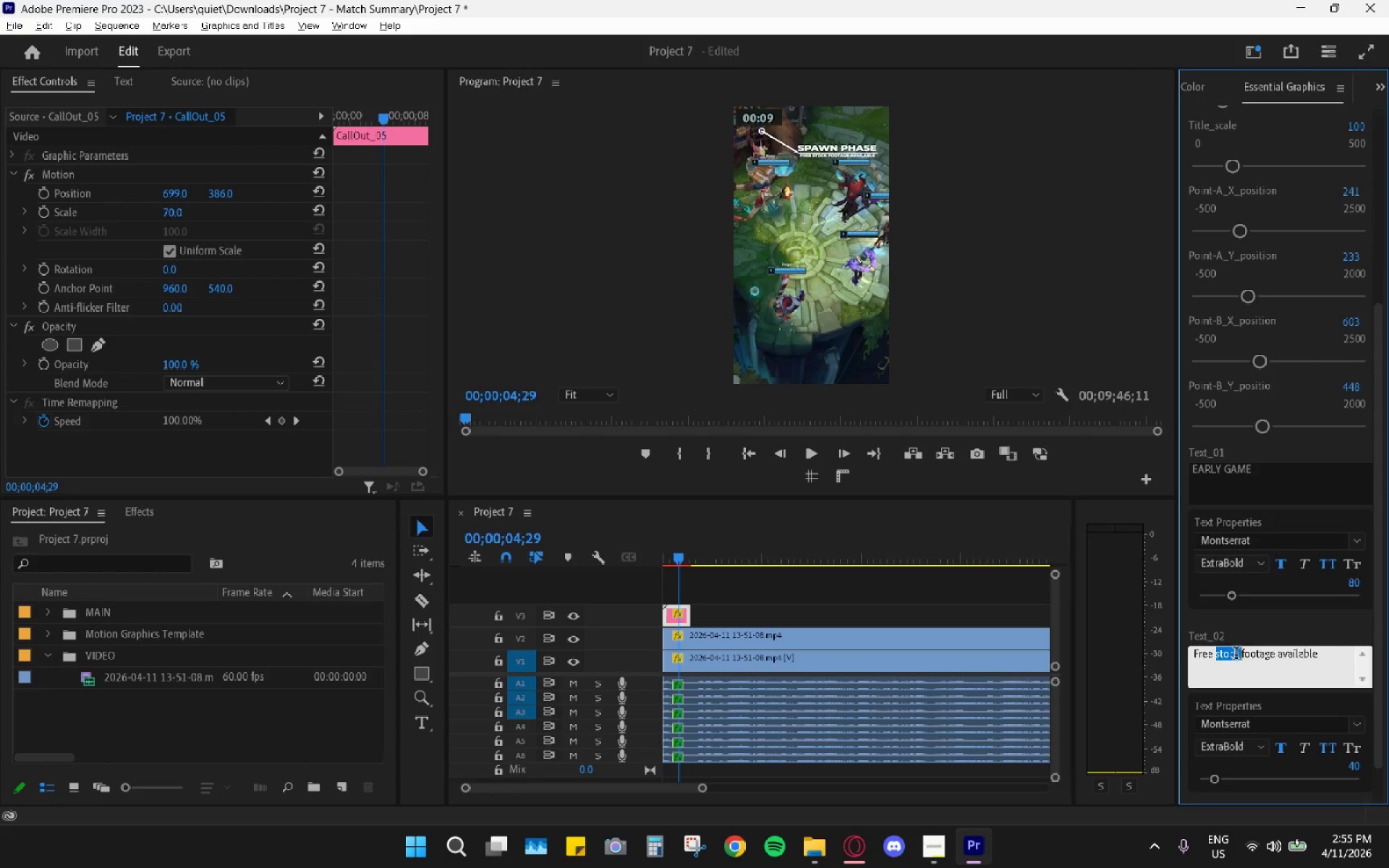 
triple_click([1236, 655])
 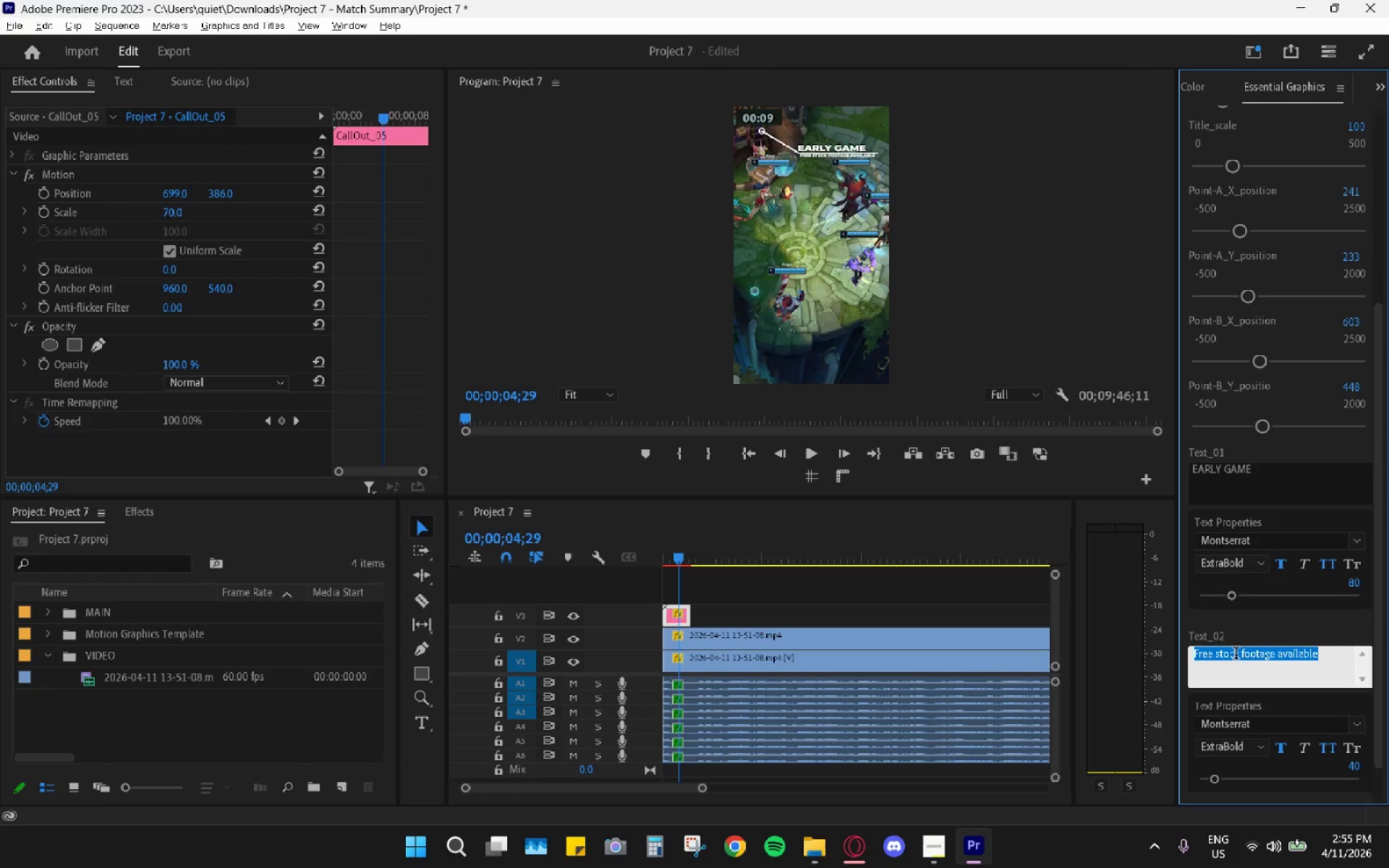 
type(Pre-L)
key(Backspace)
type(laning Phase)
 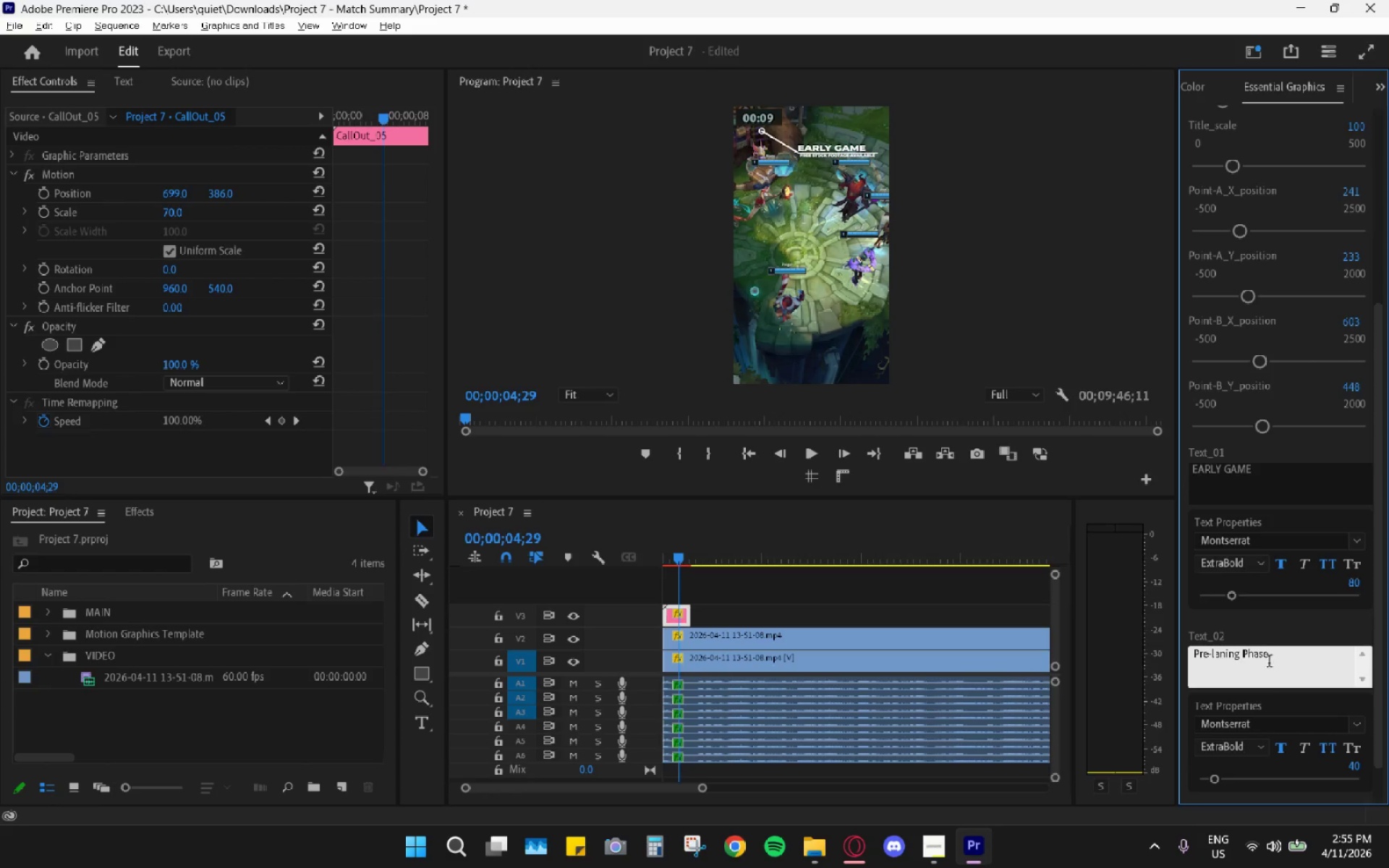 
left_click([1012, 528])
 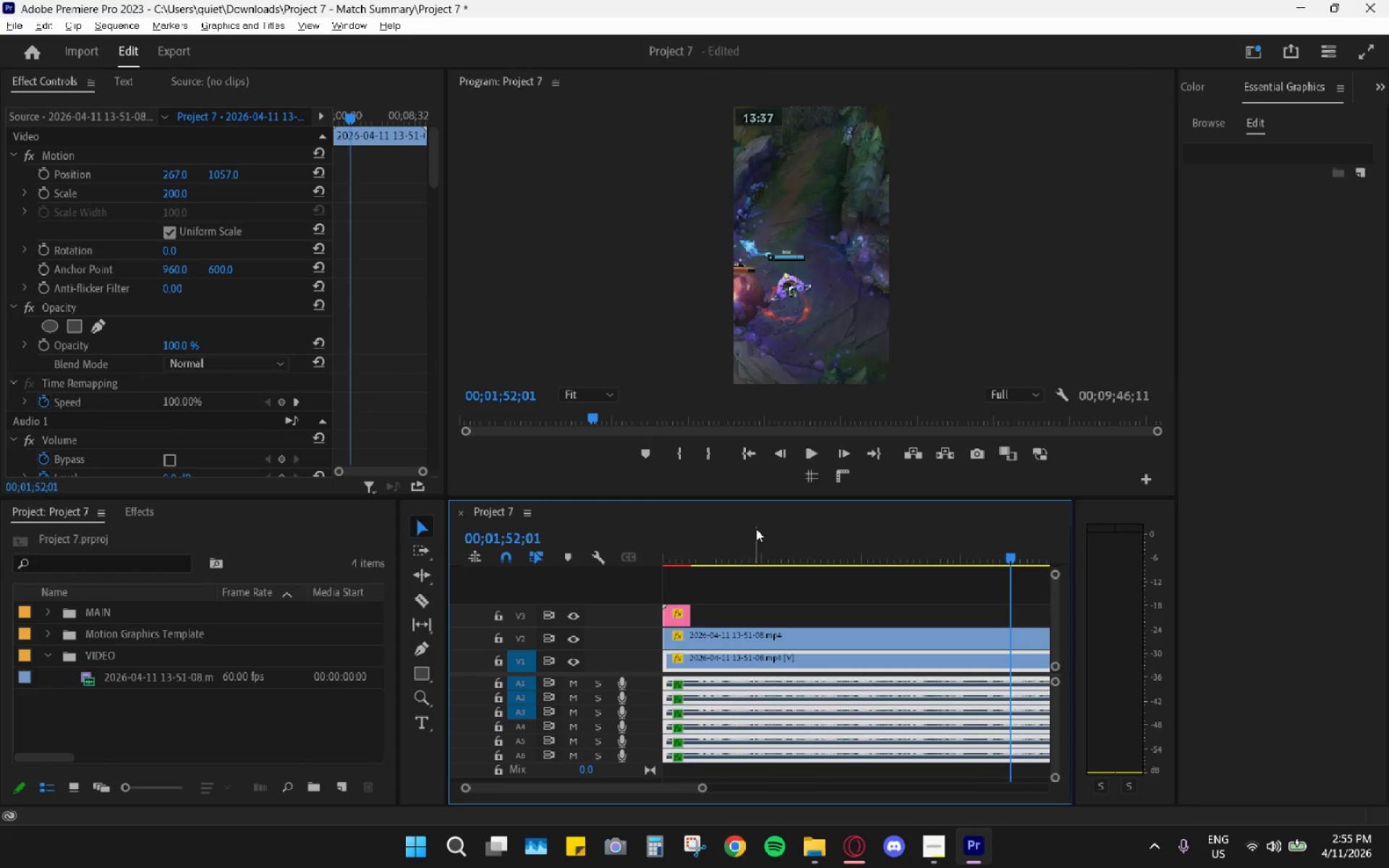 
left_click_drag(start_coordinate=[692, 548], to_coordinate=[677, 547])
 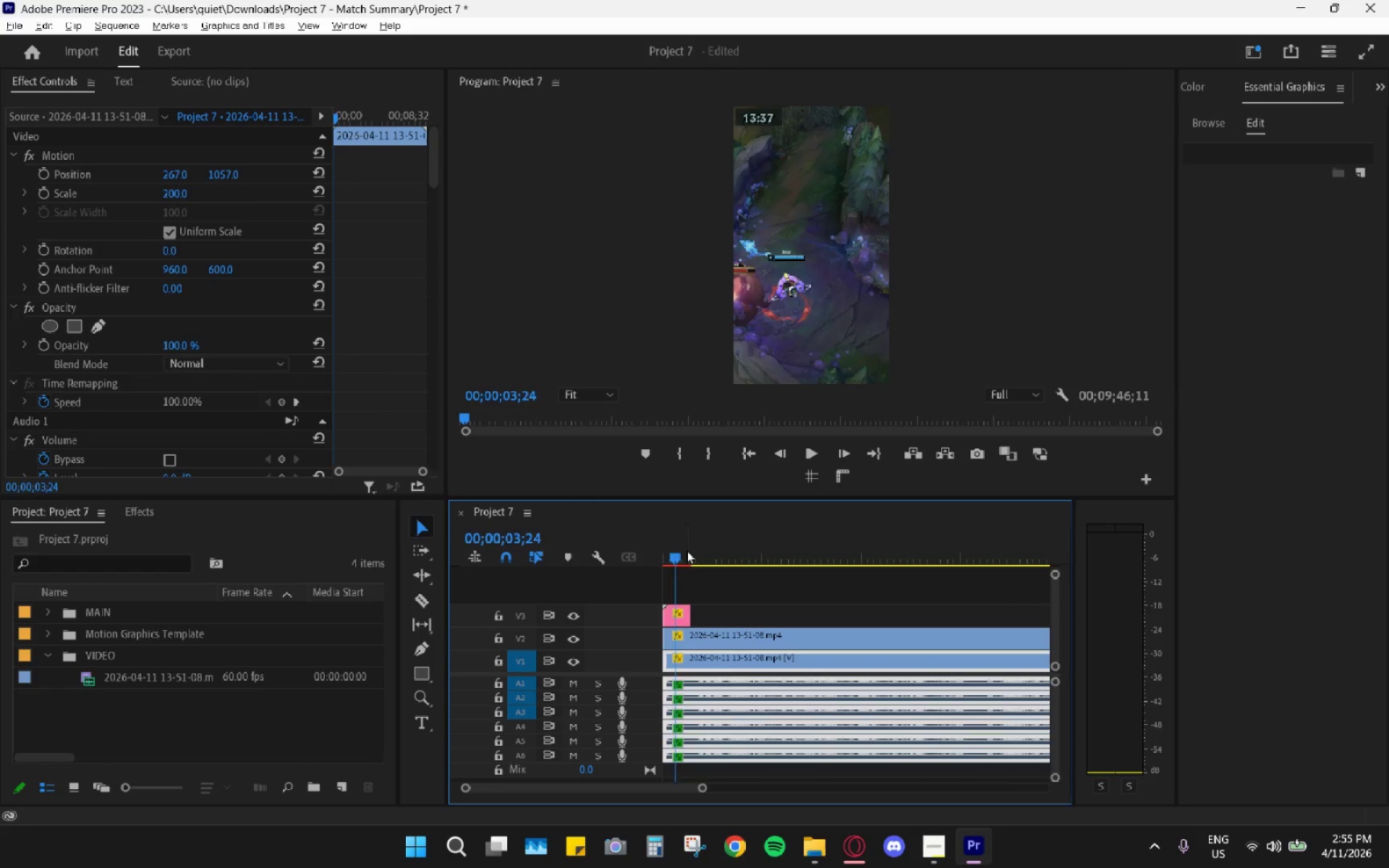 
left_click_drag(start_coordinate=[687, 551], to_coordinate=[687, 555])
 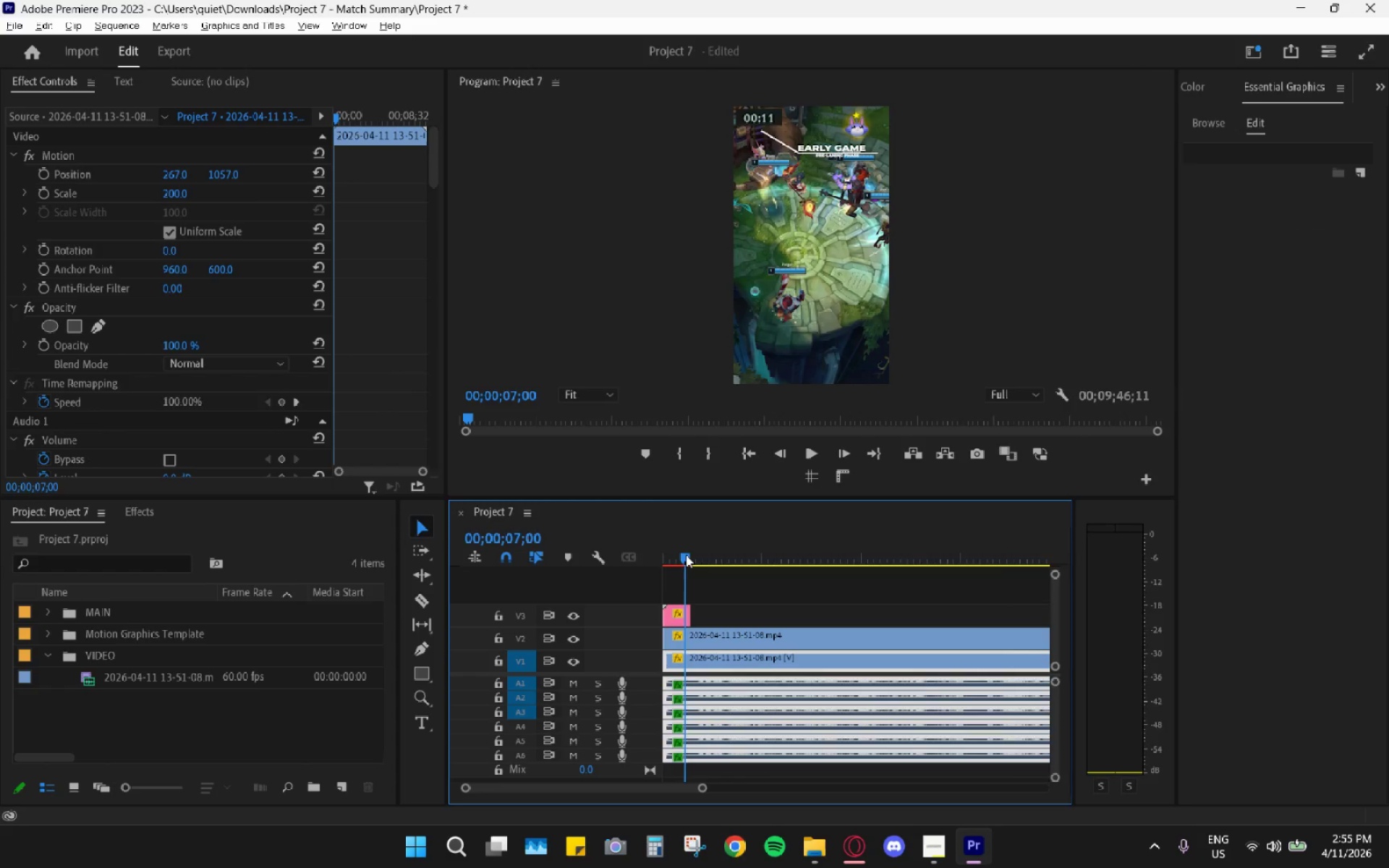 
key(Space)
 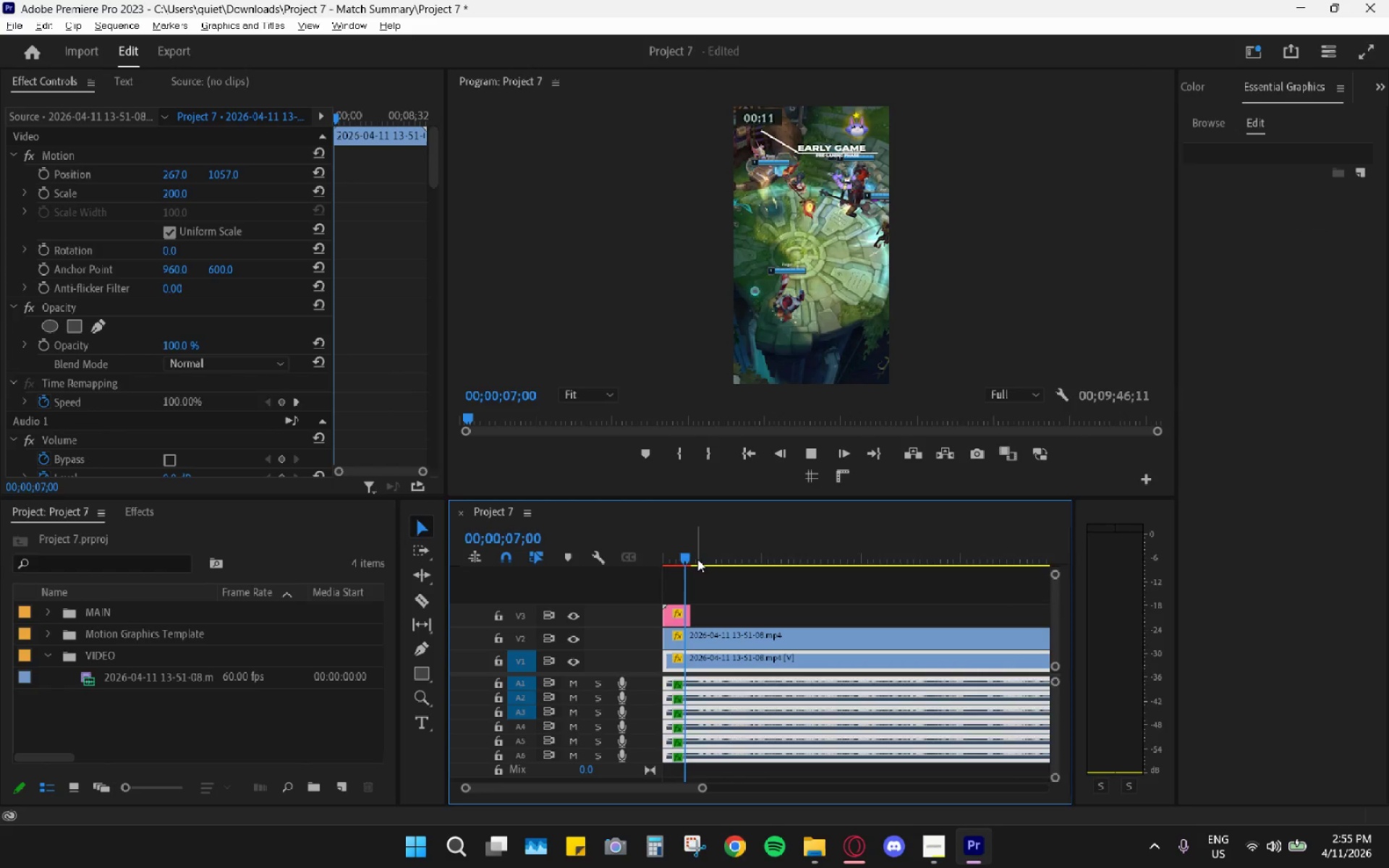 
key(Space)
 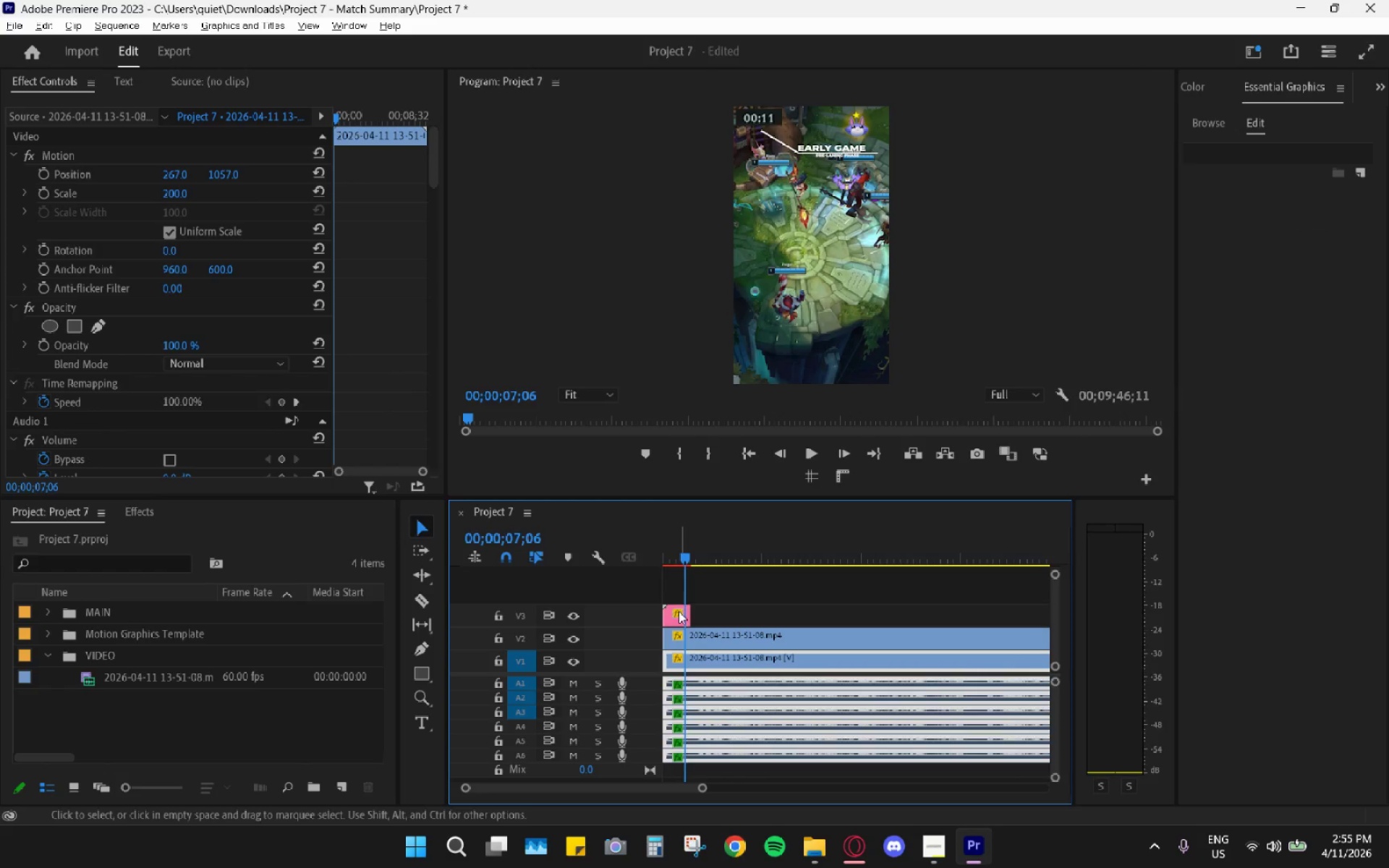 
left_click([679, 613])
 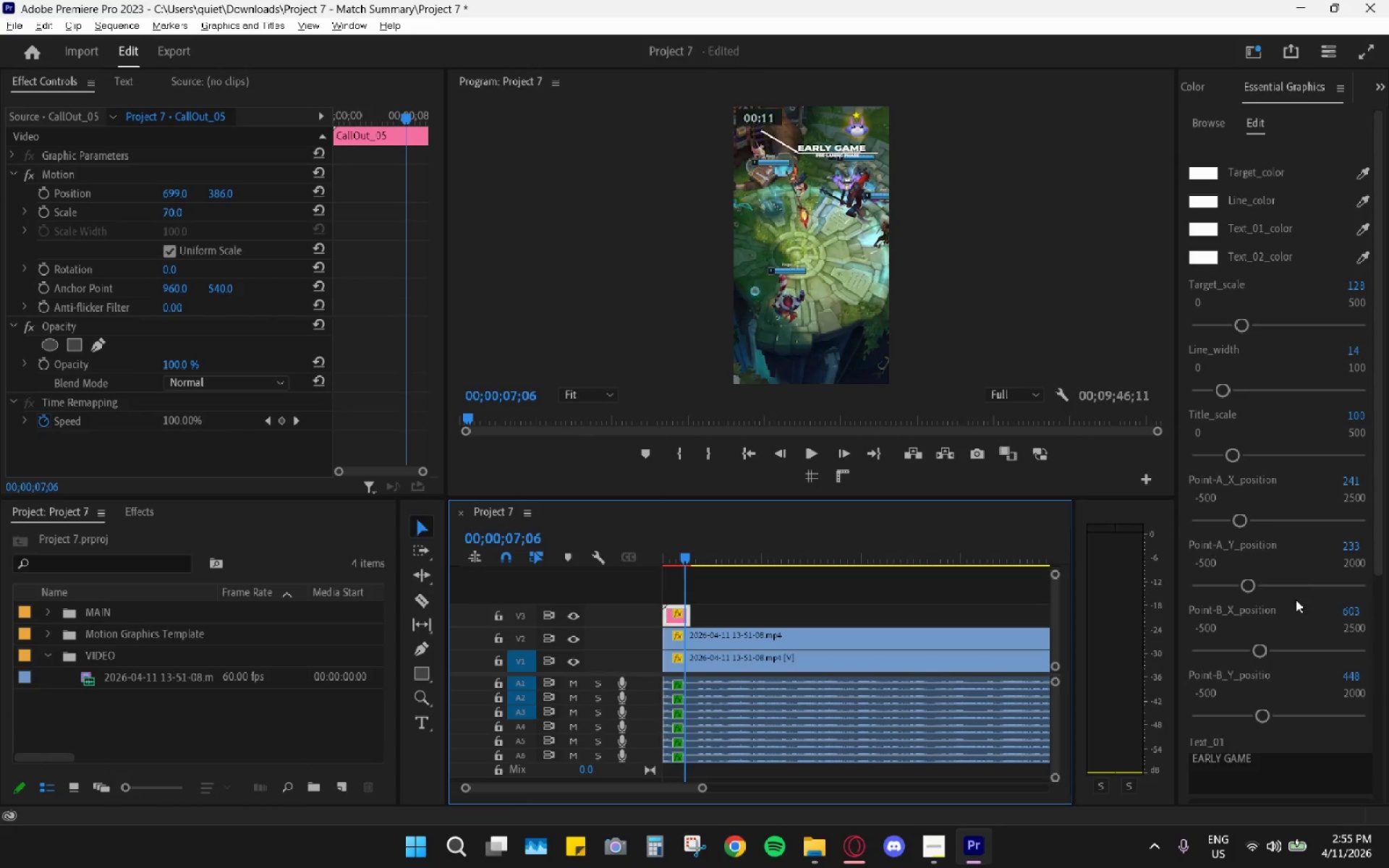 
scroll: coordinate [1355, 688], scroll_direction: down, amount: 15.0
 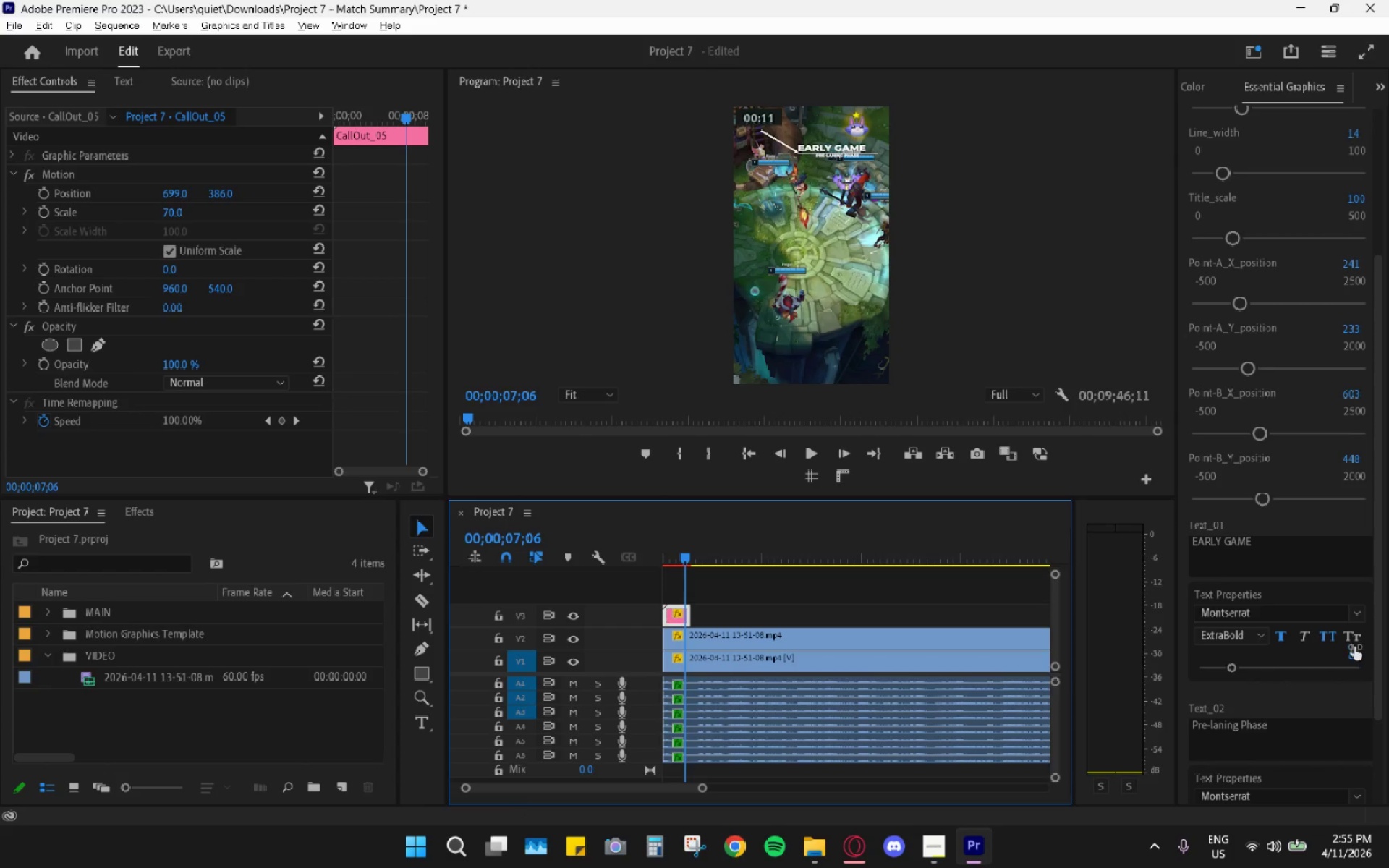 
left_click([1354, 650])
 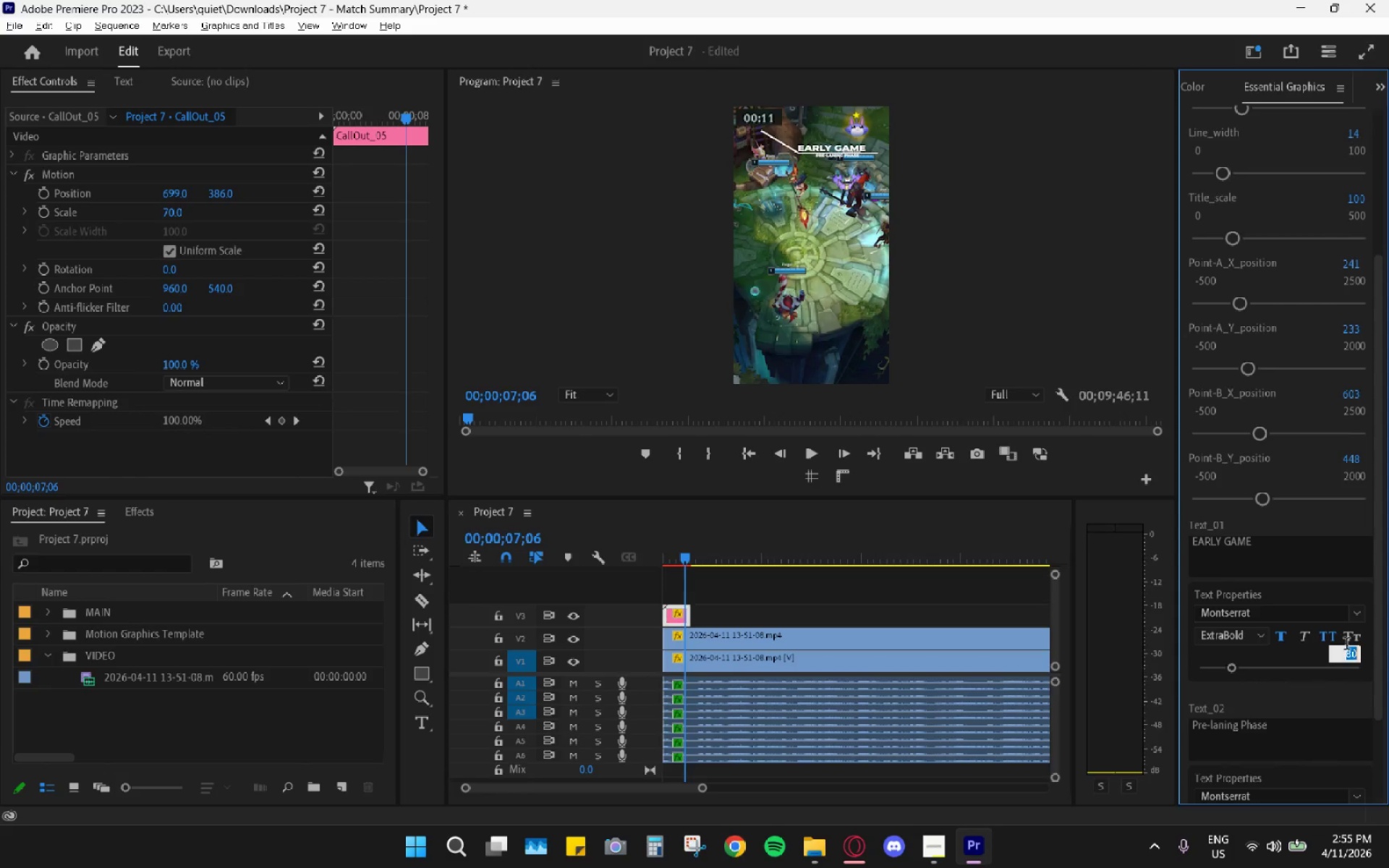 
key(Numpad9)
 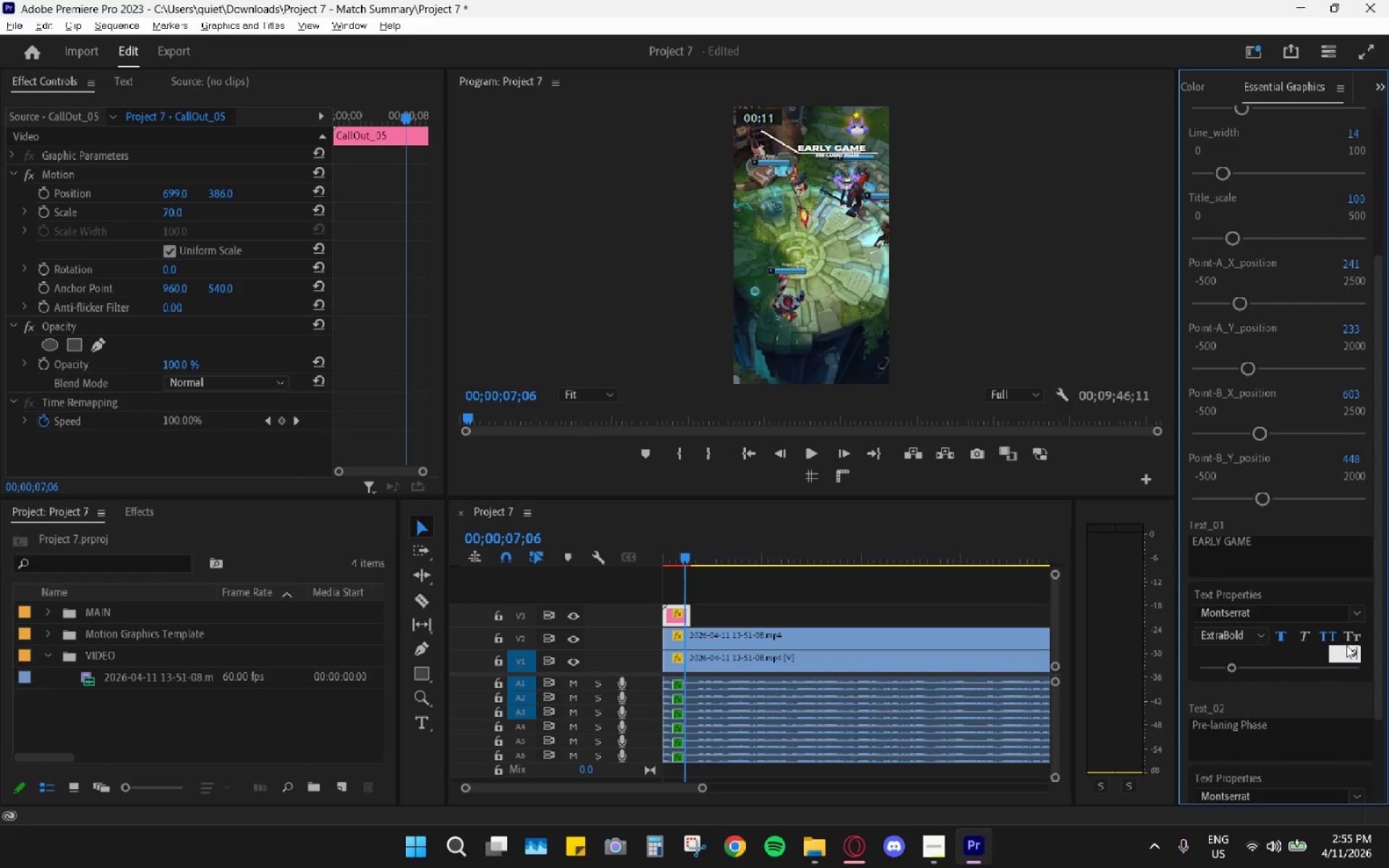 
key(Numpad0)
 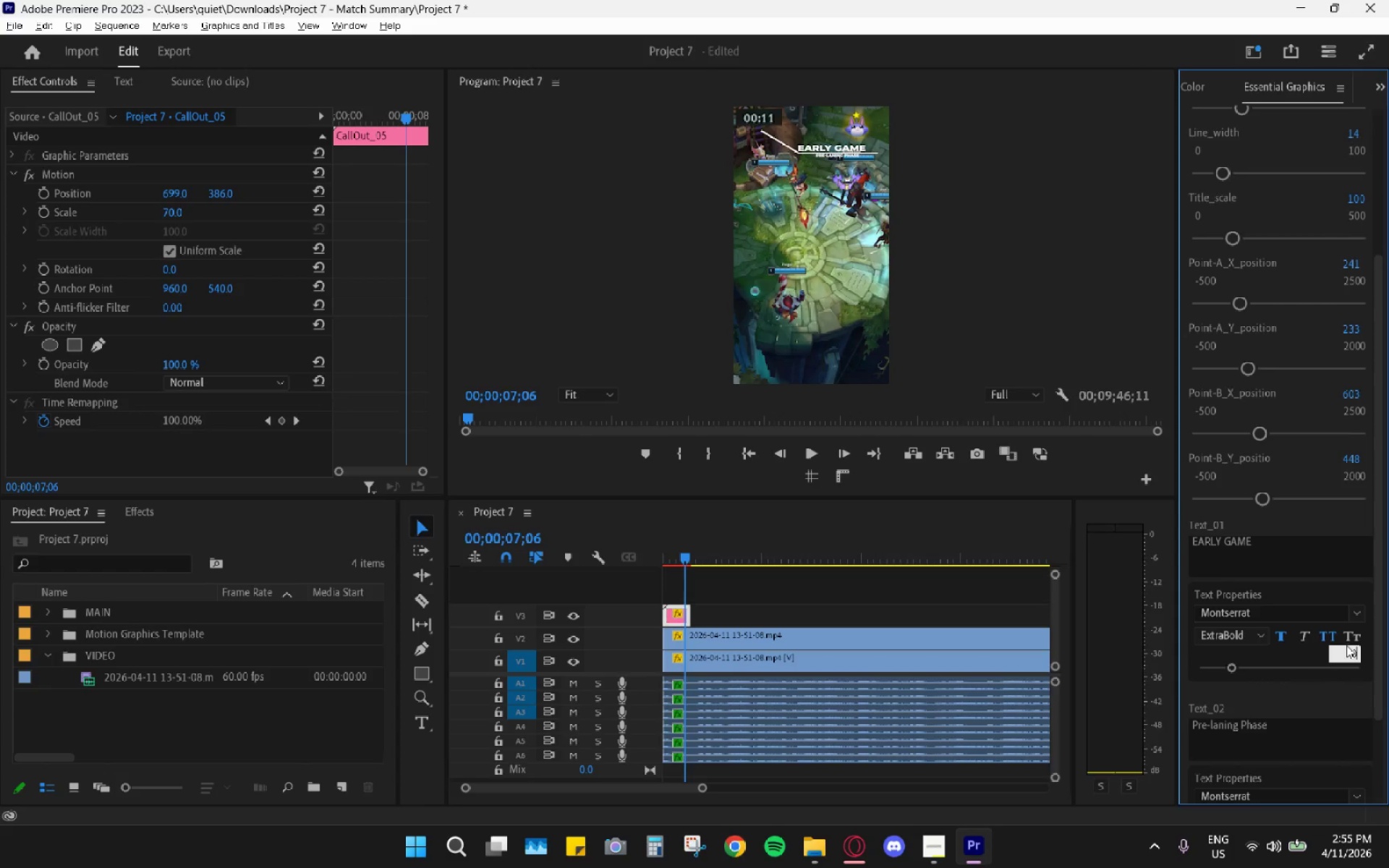 
key(Enter)
 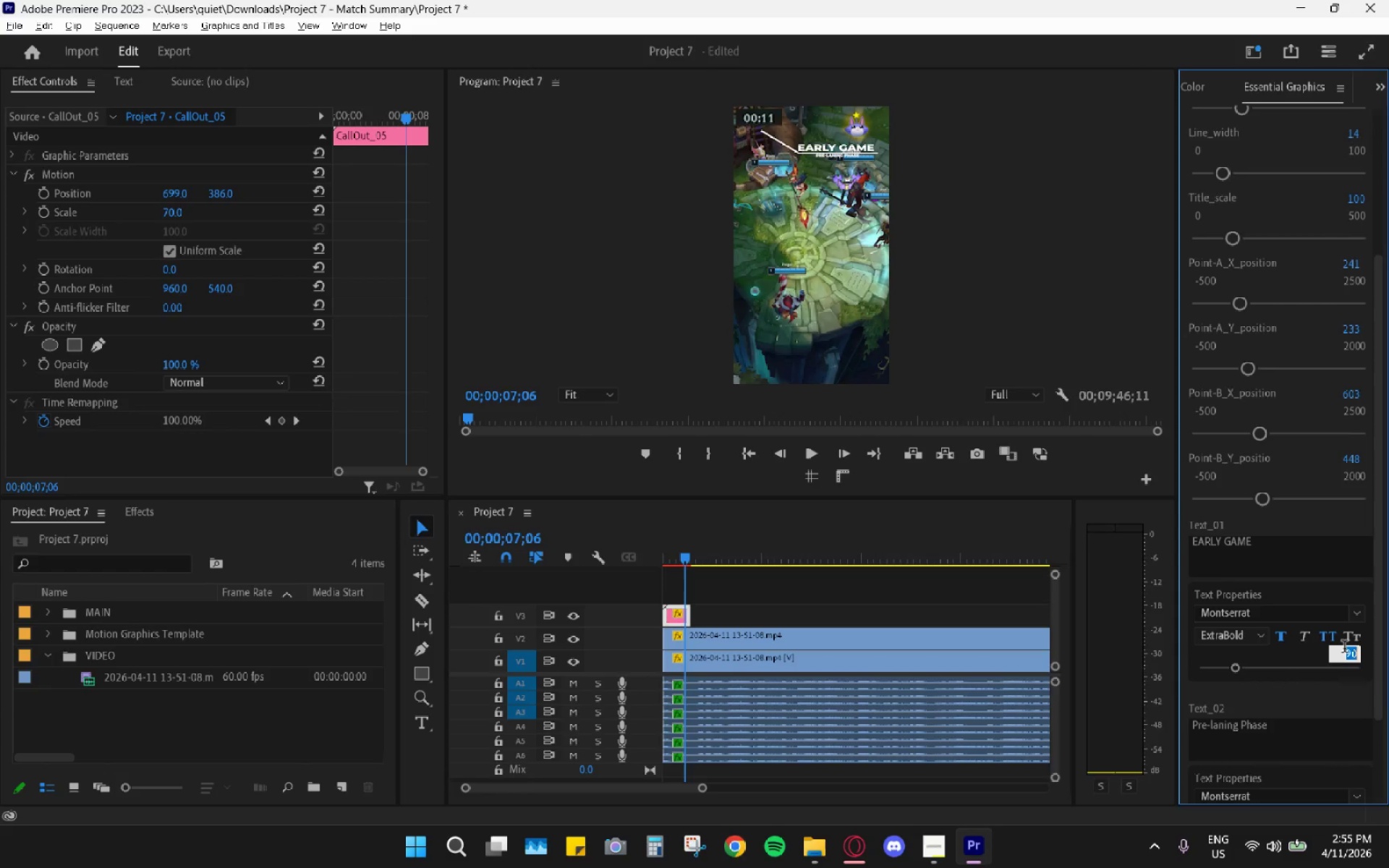 
wait(5.62)
 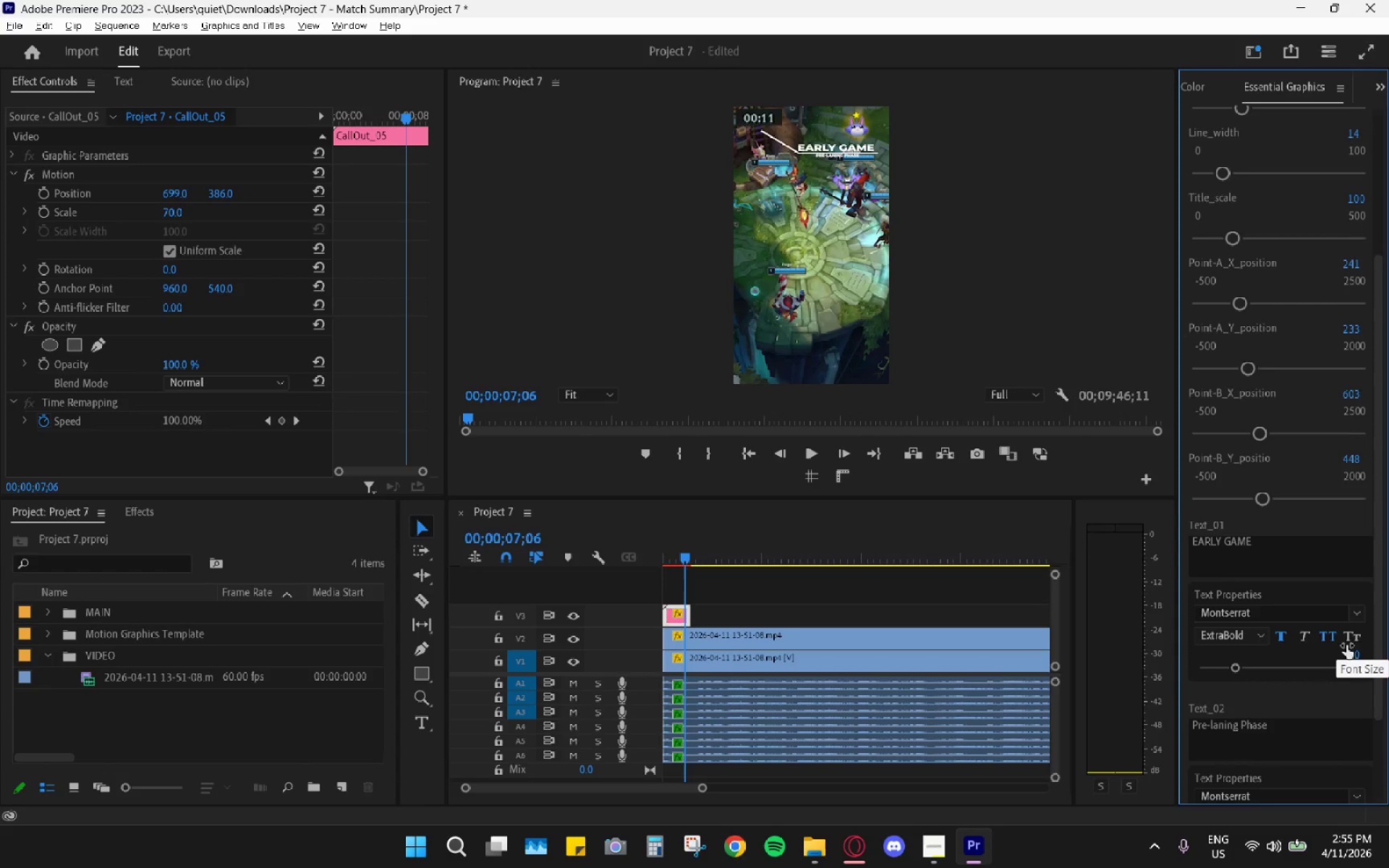 
key(Numpad9)
 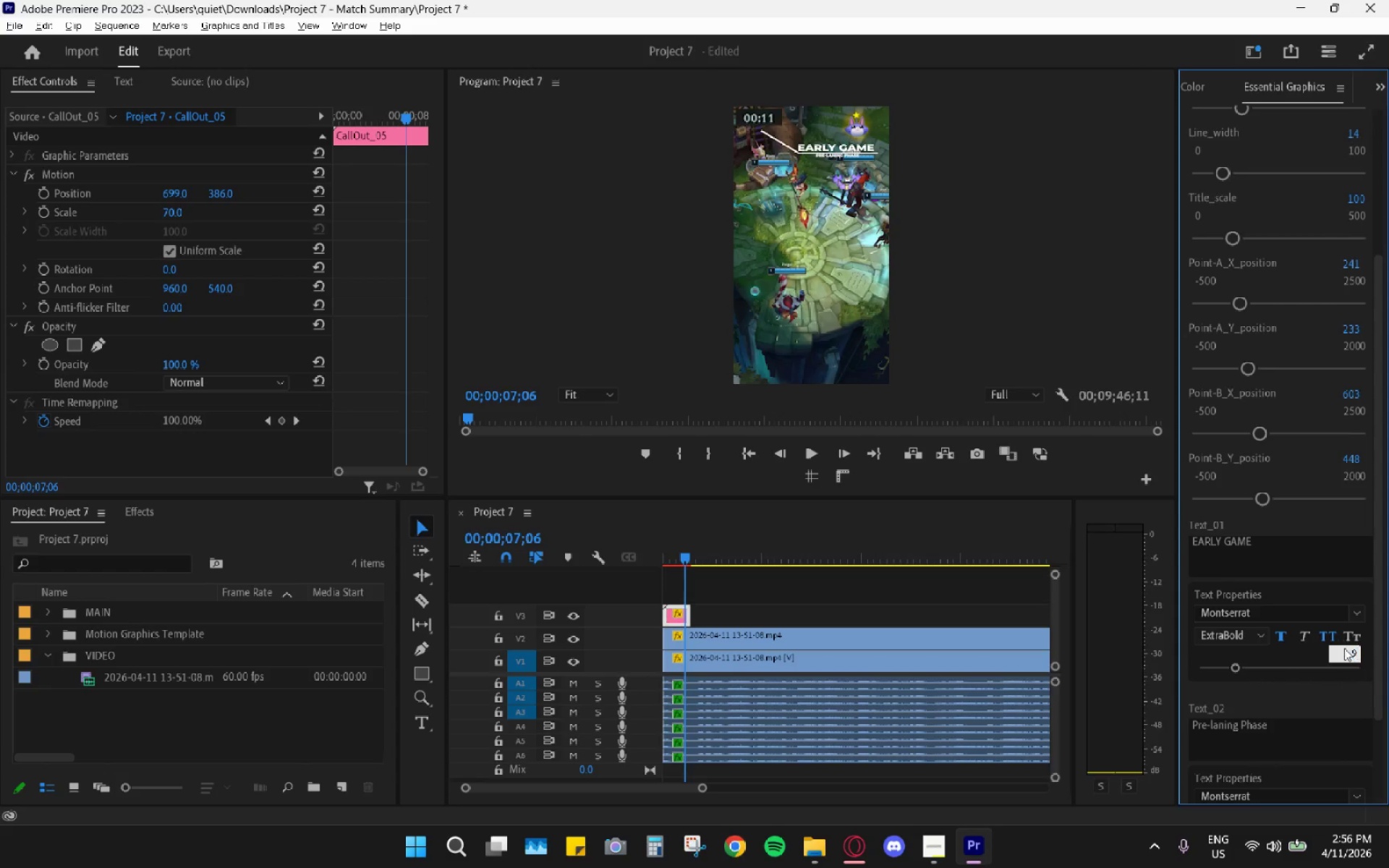 
key(Numpad5)
 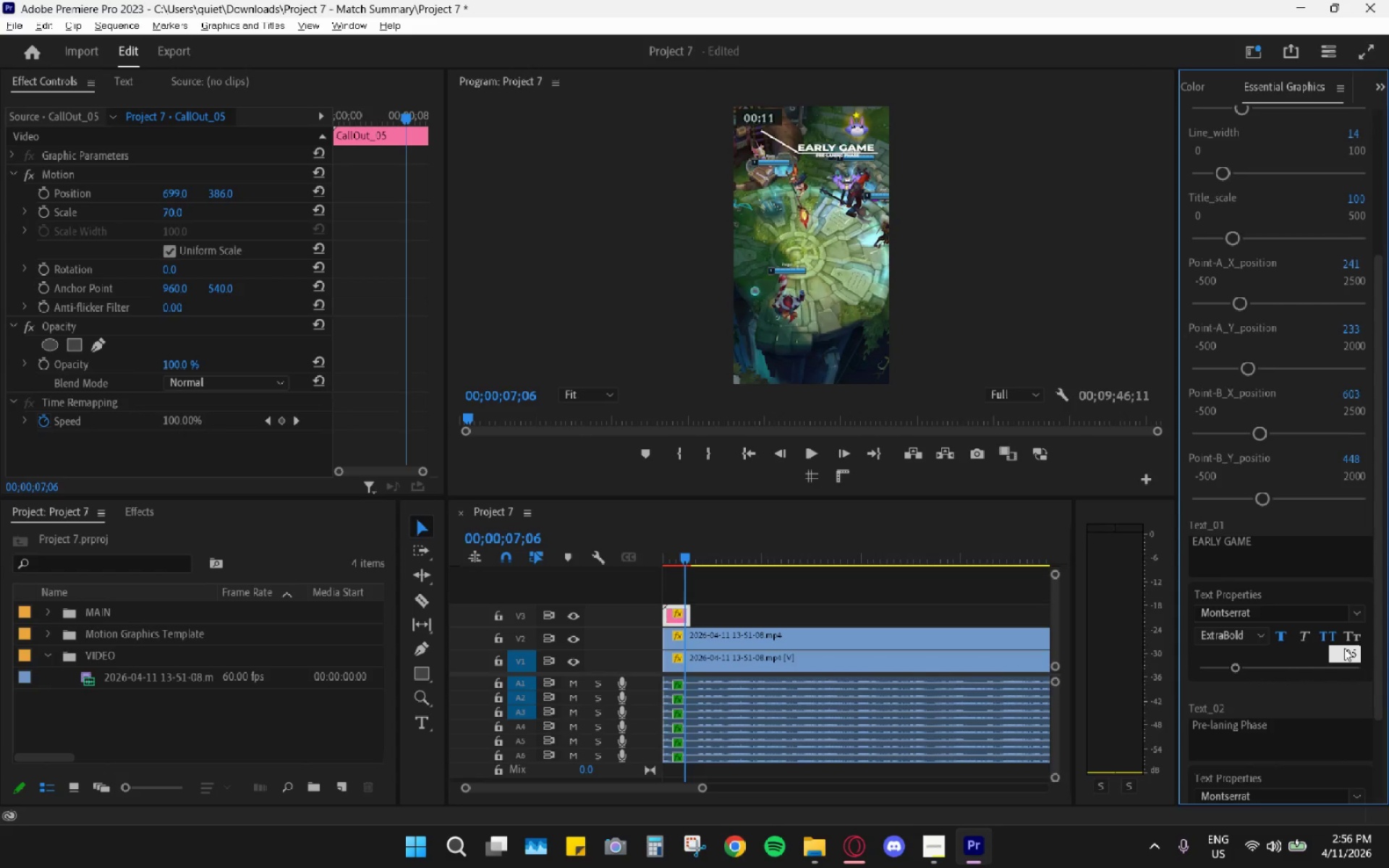 
key(Enter)
 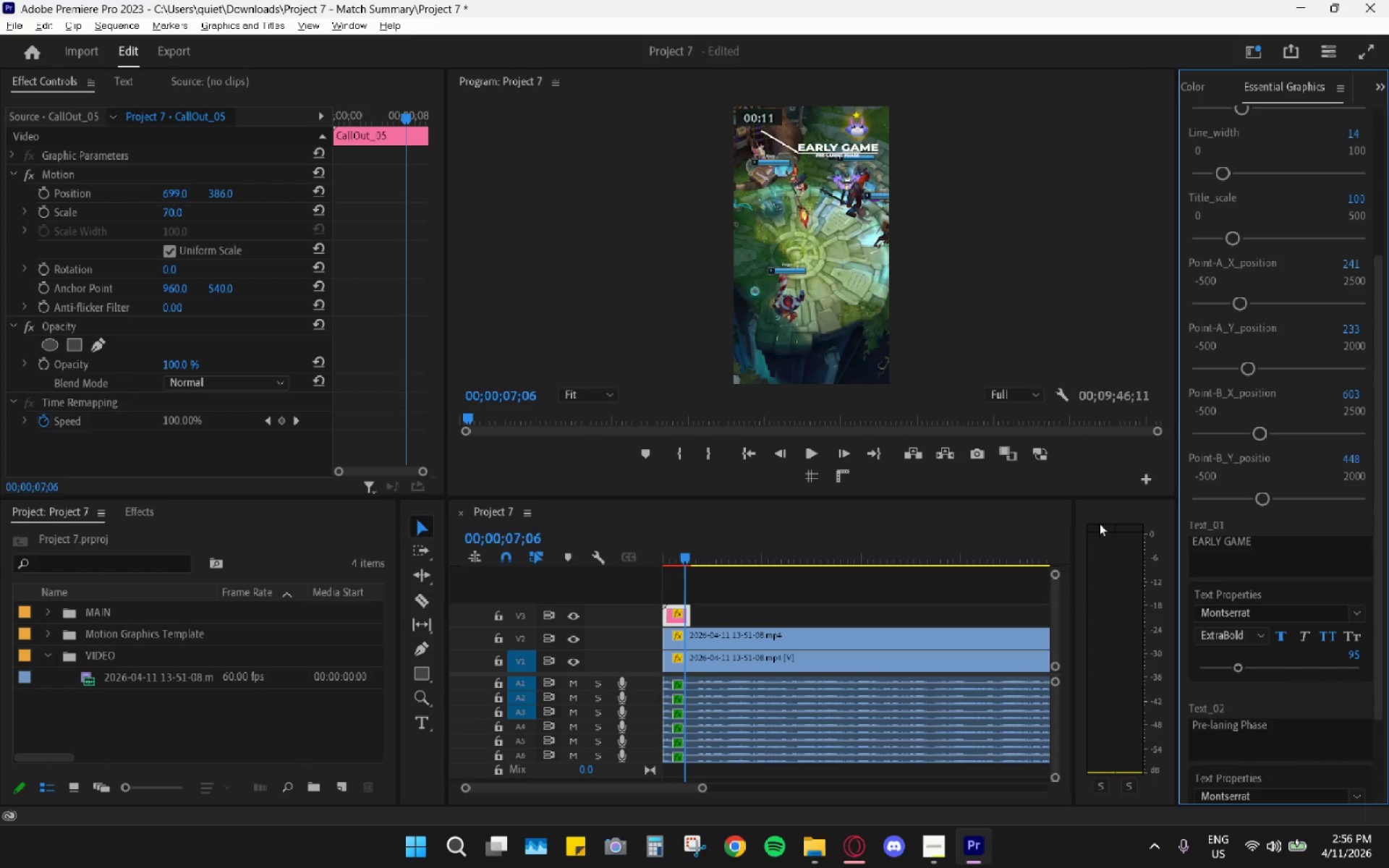 
scroll: coordinate [1291, 716], scroll_direction: down, amount: 4.0
 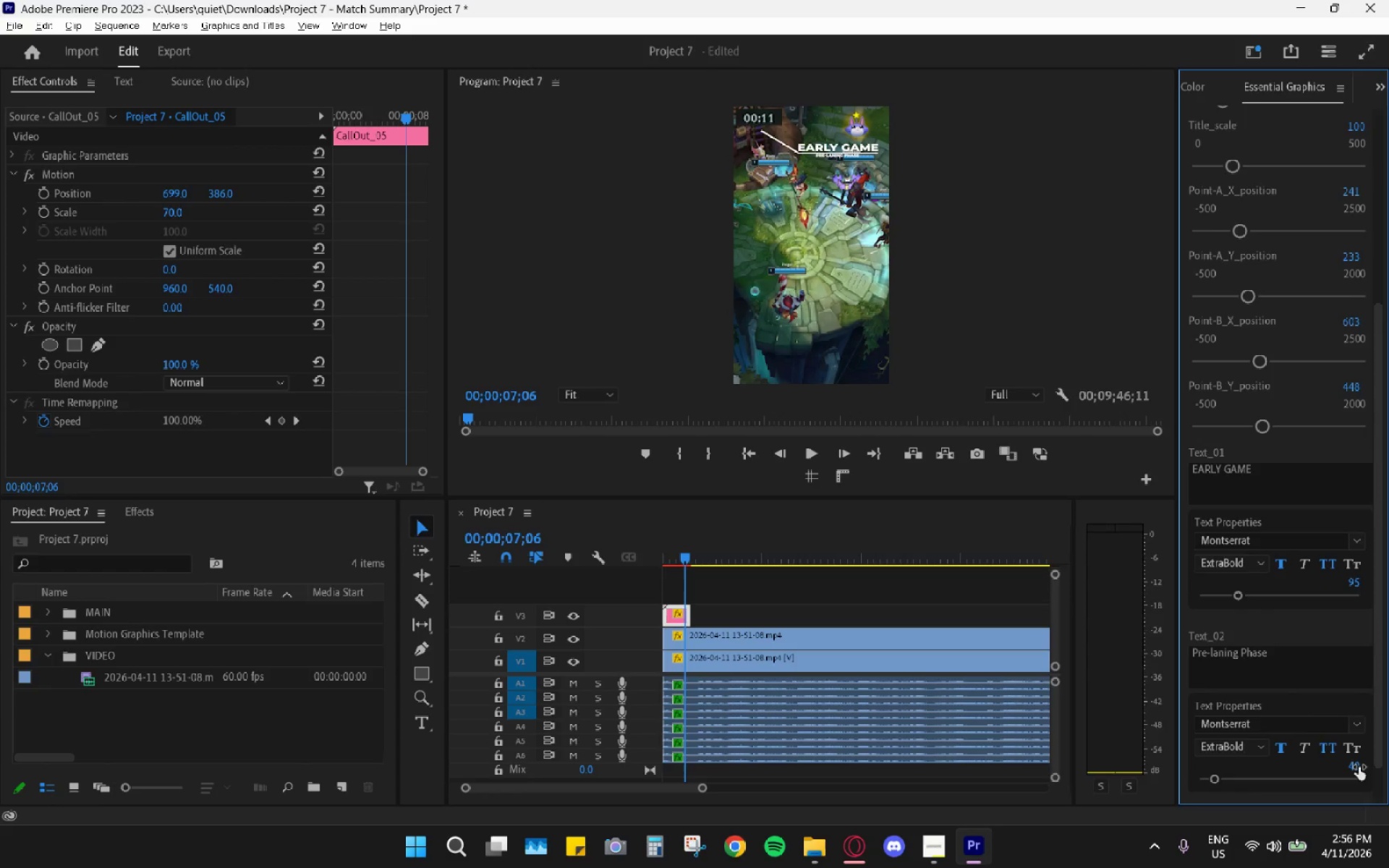 
left_click([1359, 767])
 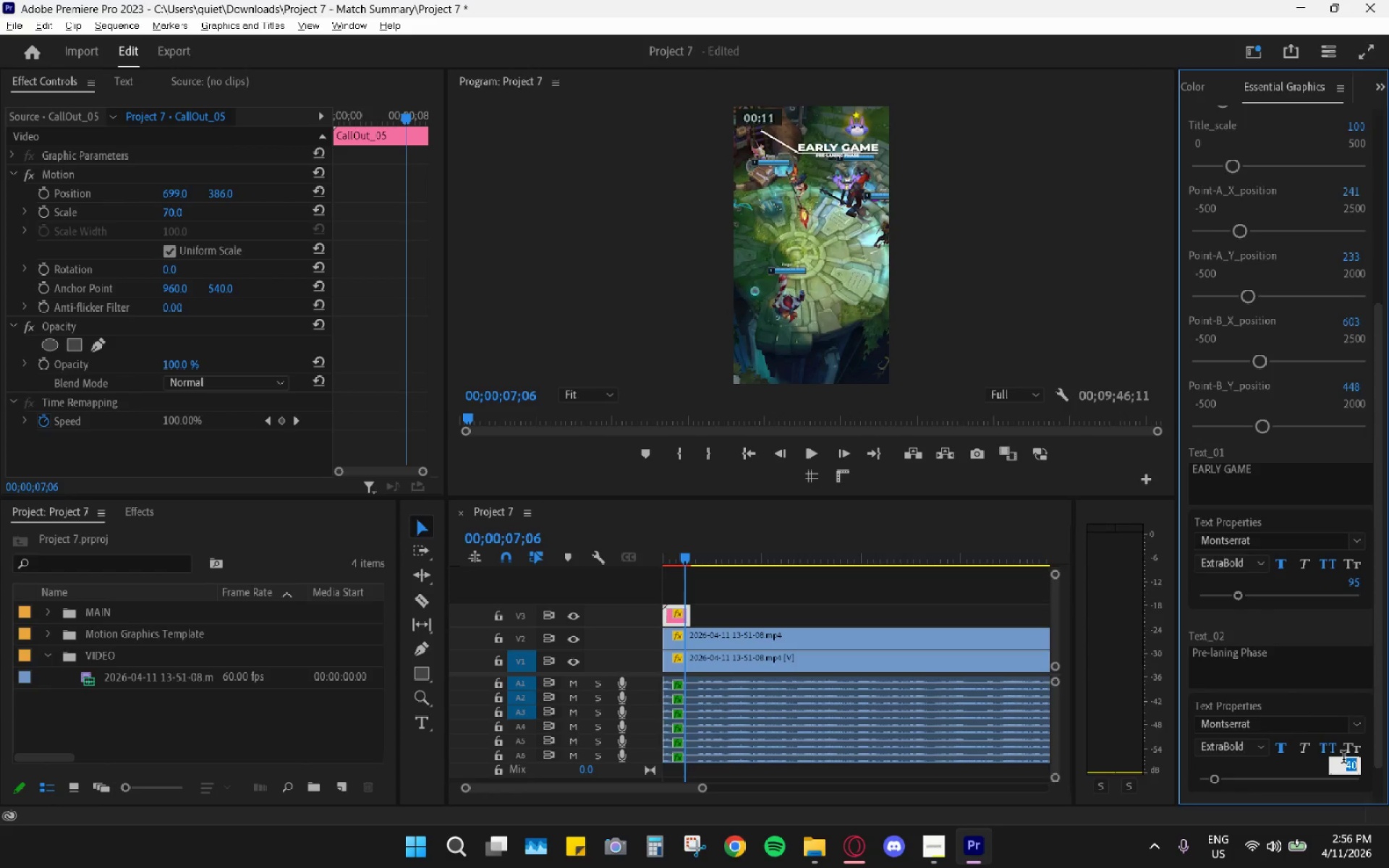 
key(Numpad6)
 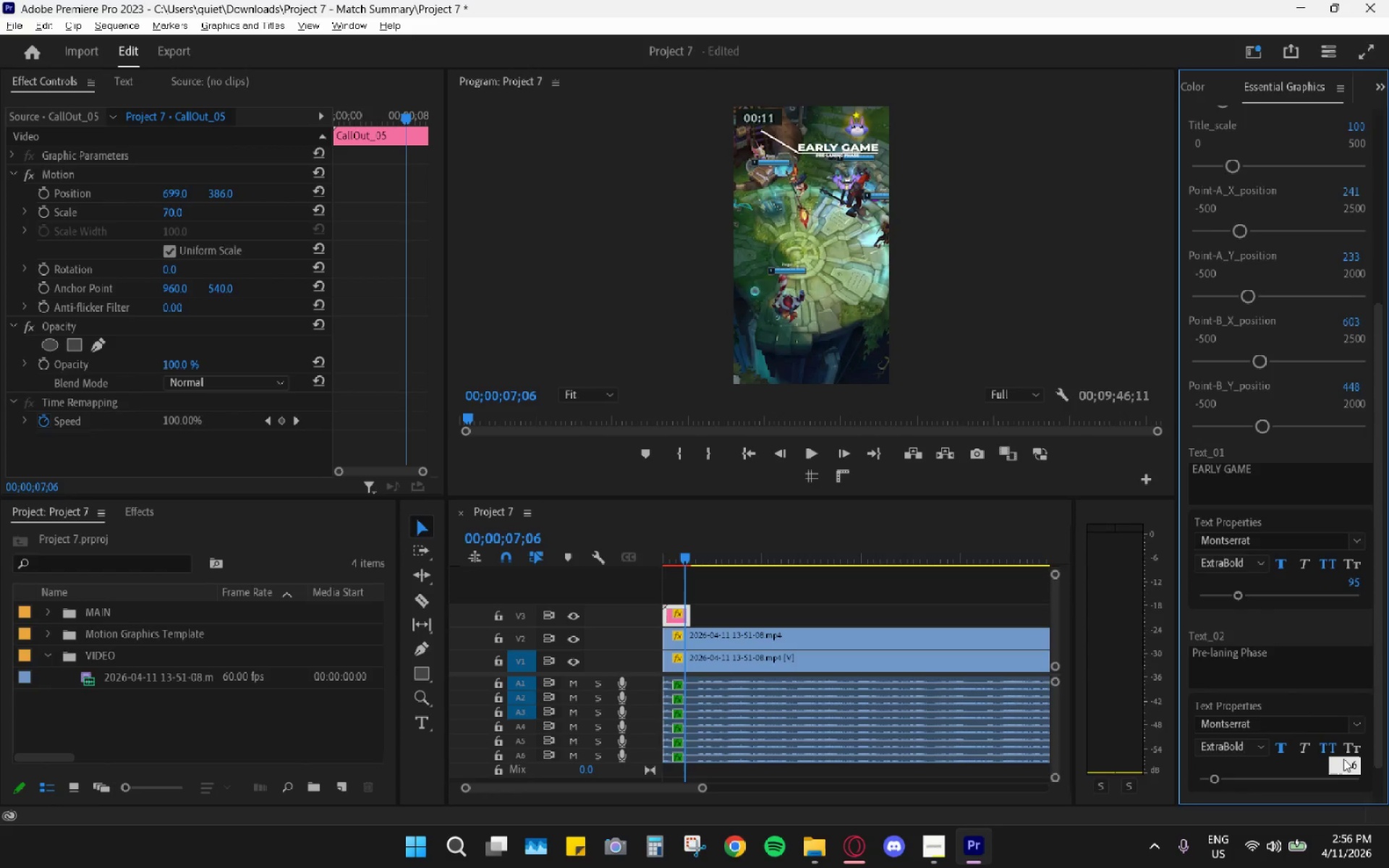 
key(Numpad0)
 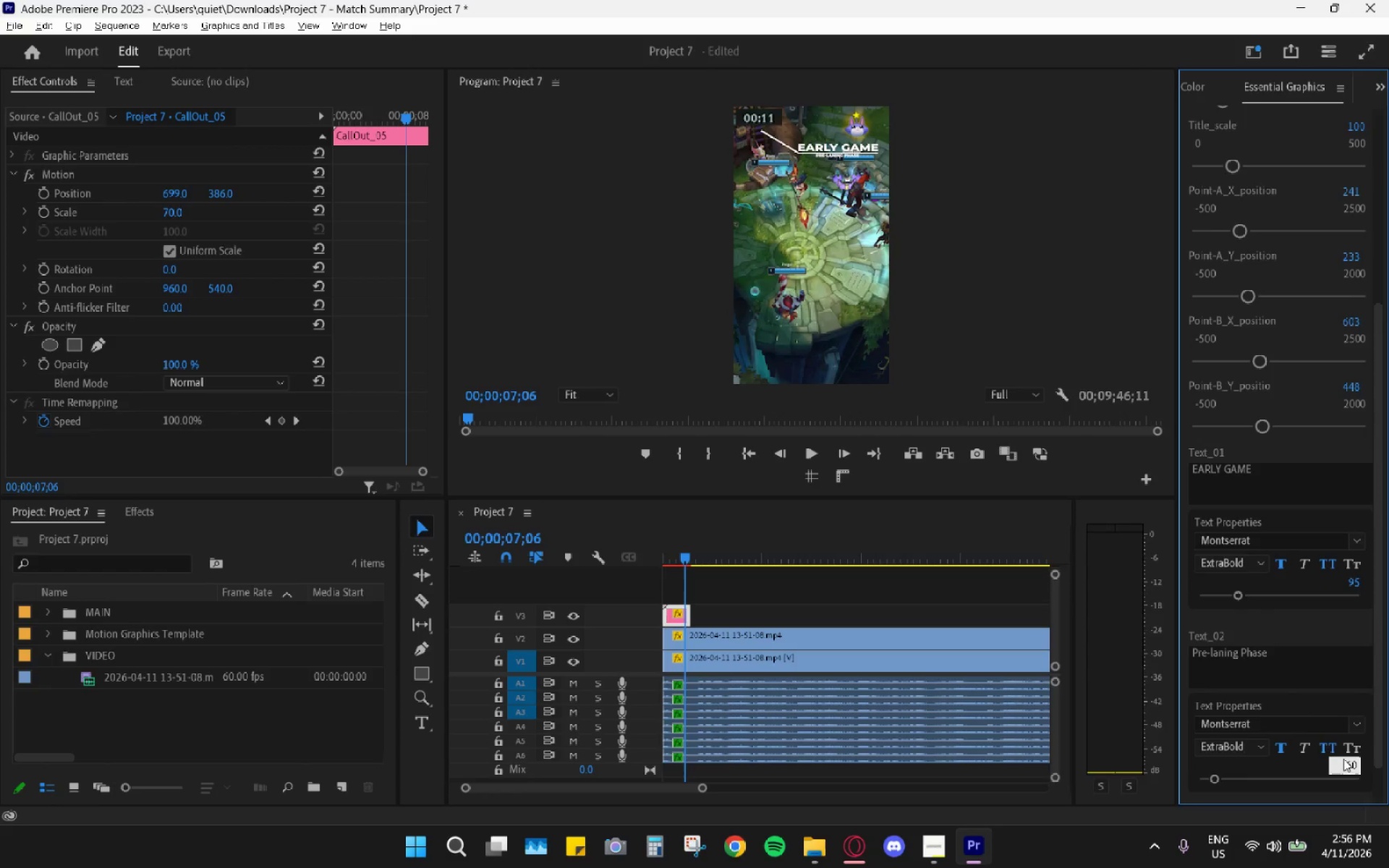 
key(Enter)
 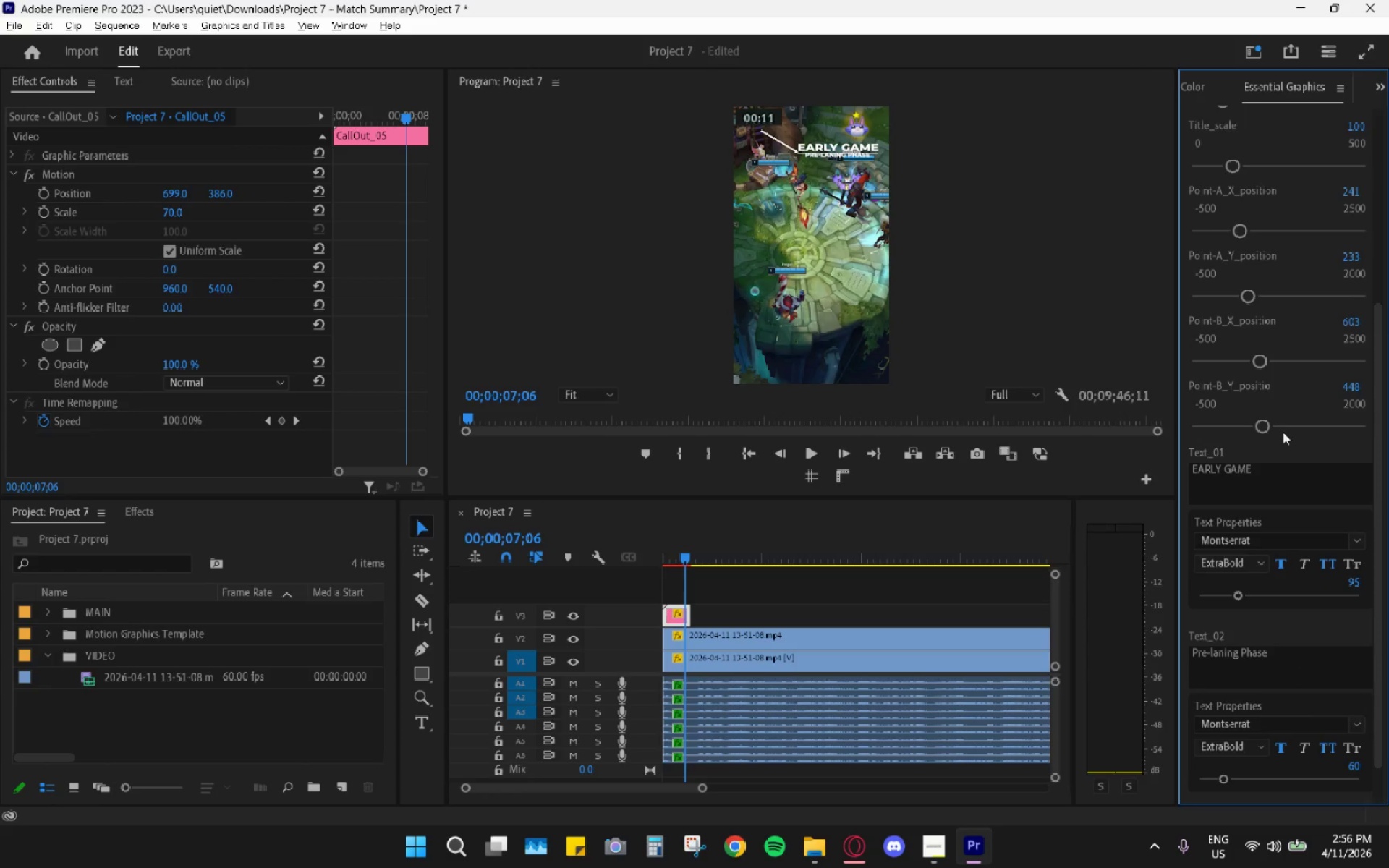 
scroll: coordinate [1324, 525], scroll_direction: up, amount: 4.0
 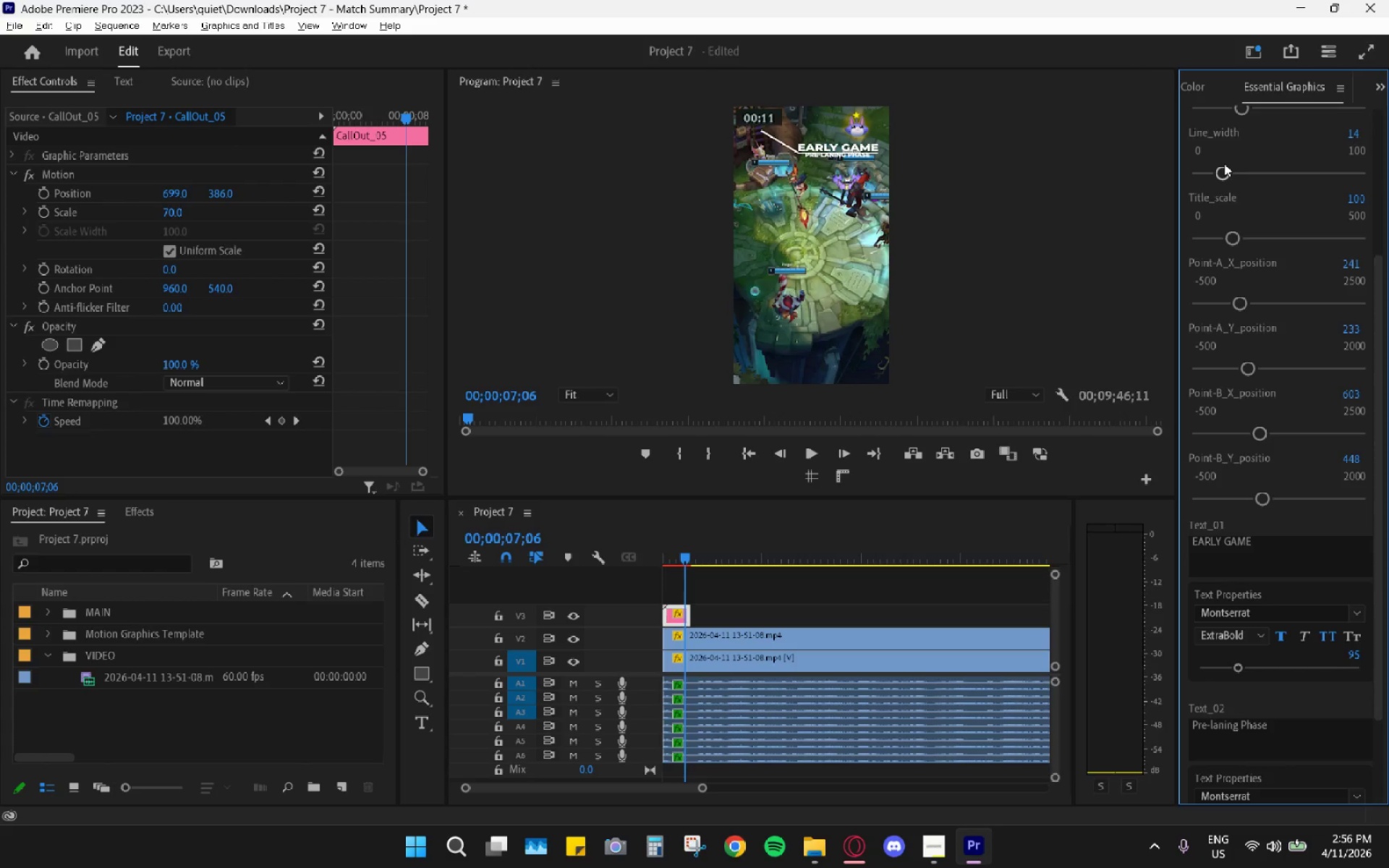 
left_click_drag(start_coordinate=[1228, 174], to_coordinate=[1207, 168])
 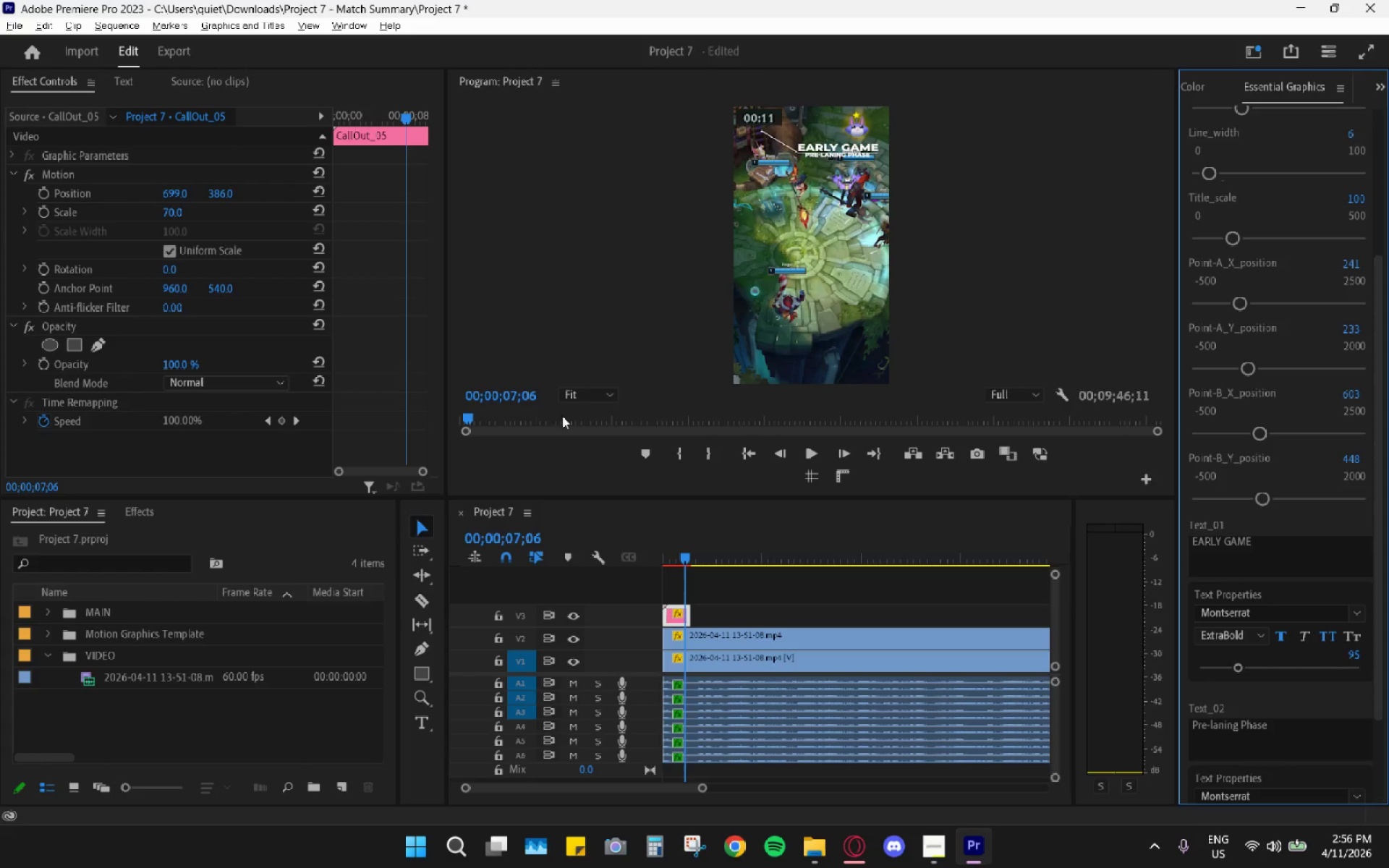 
left_click([598, 498])
 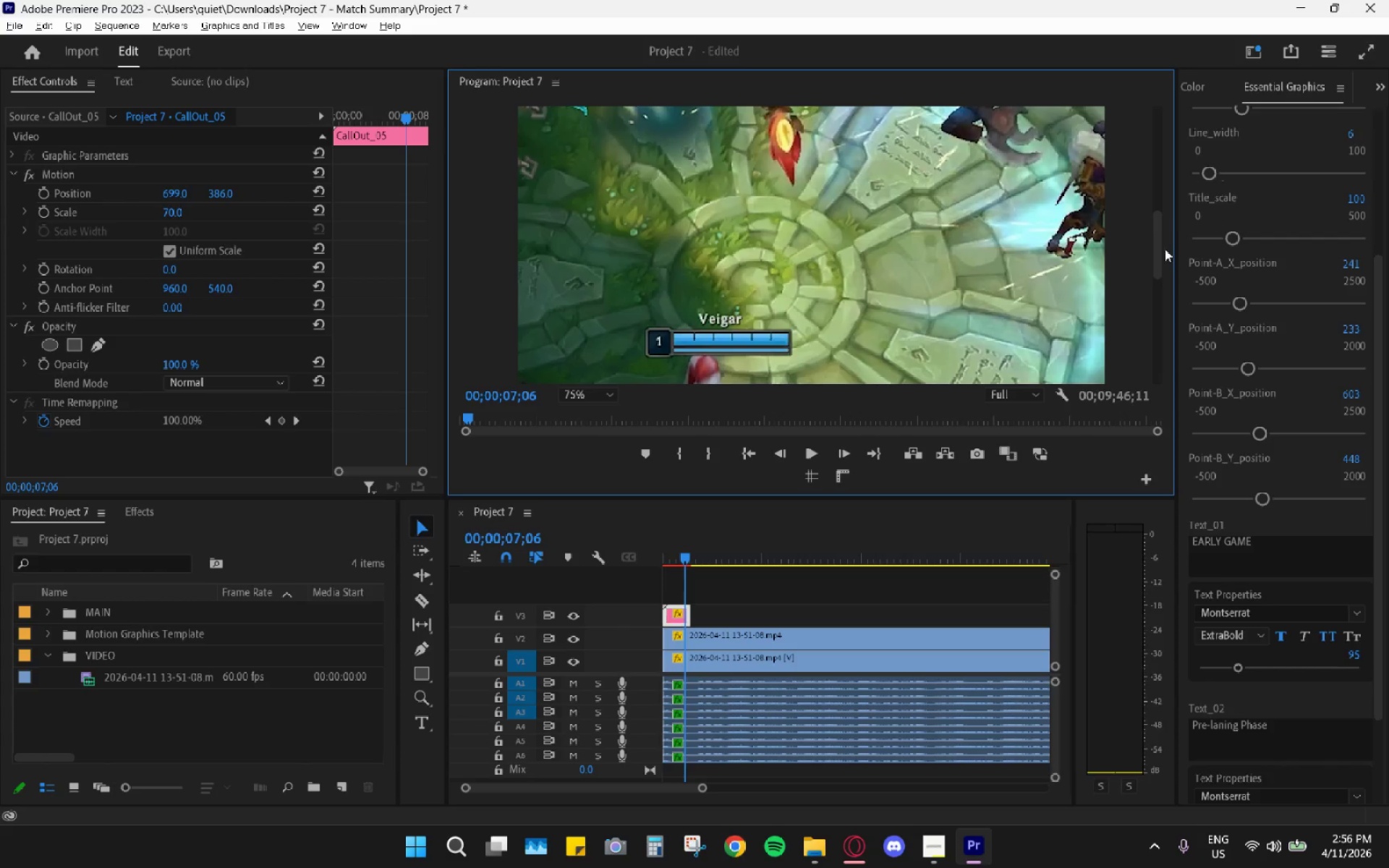 
left_click_drag(start_coordinate=[1162, 252], to_coordinate=[1160, 176])
 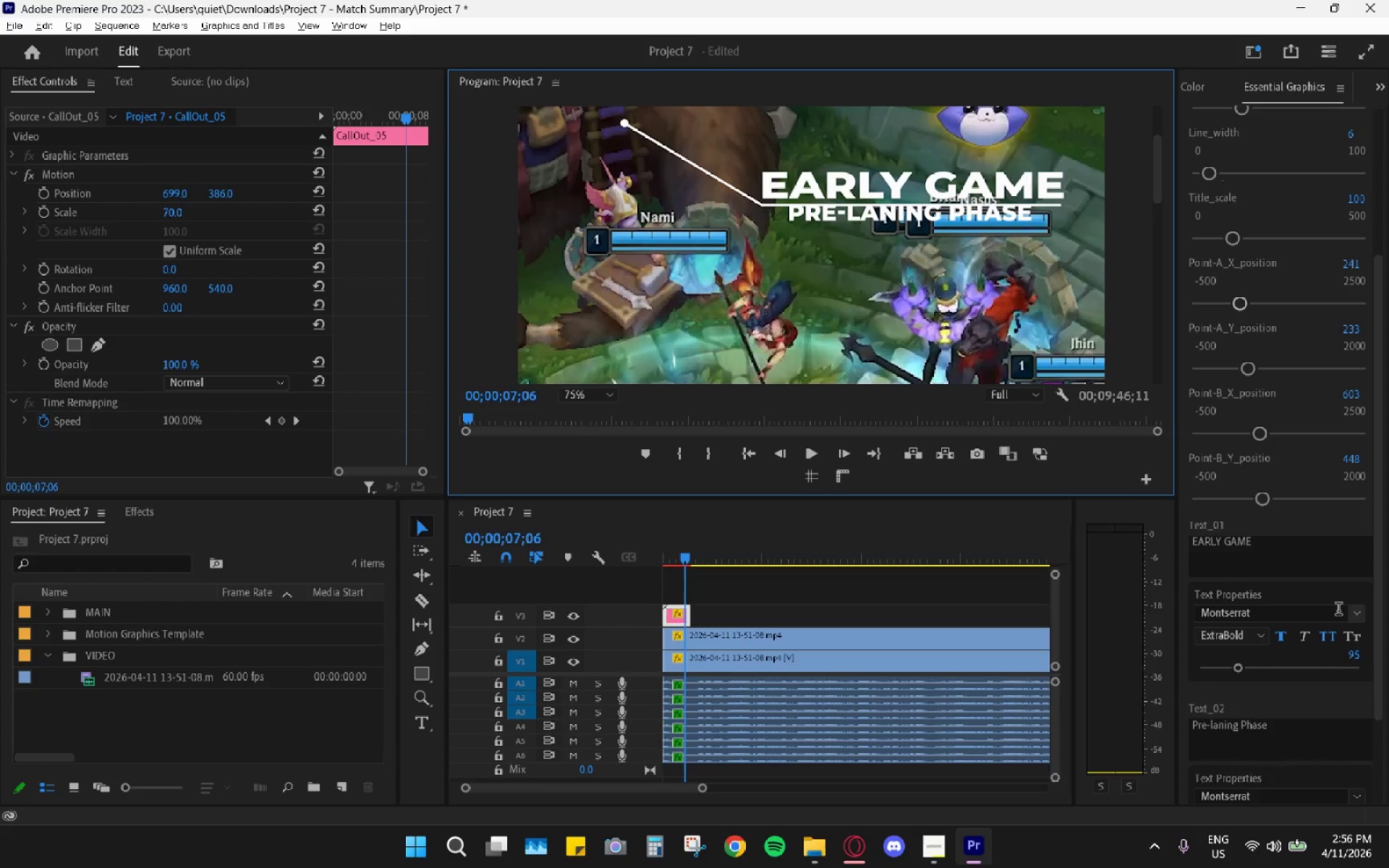 
scroll: coordinate [1339, 615], scroll_direction: down, amount: 4.0
 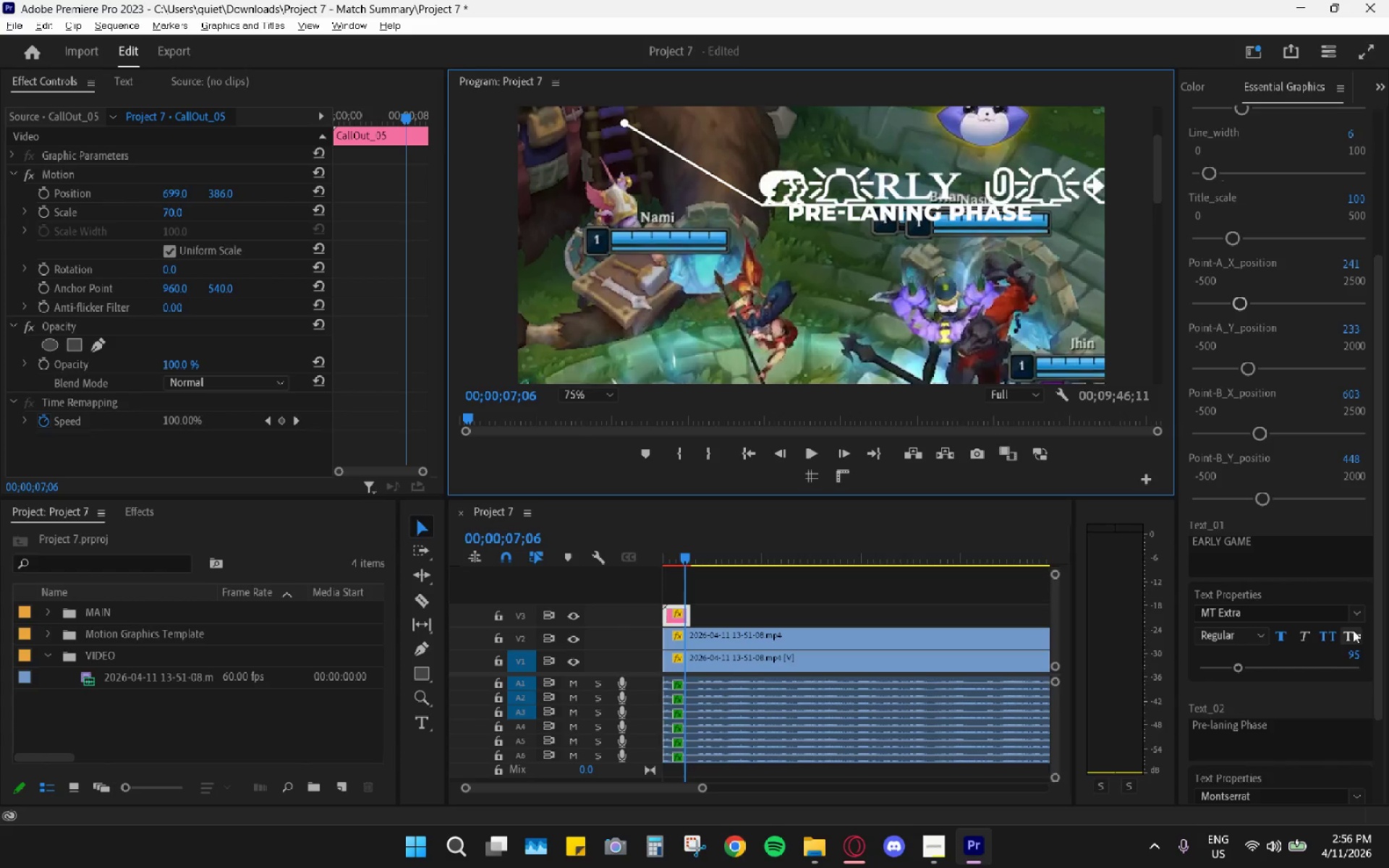 
key(Control+Z)
 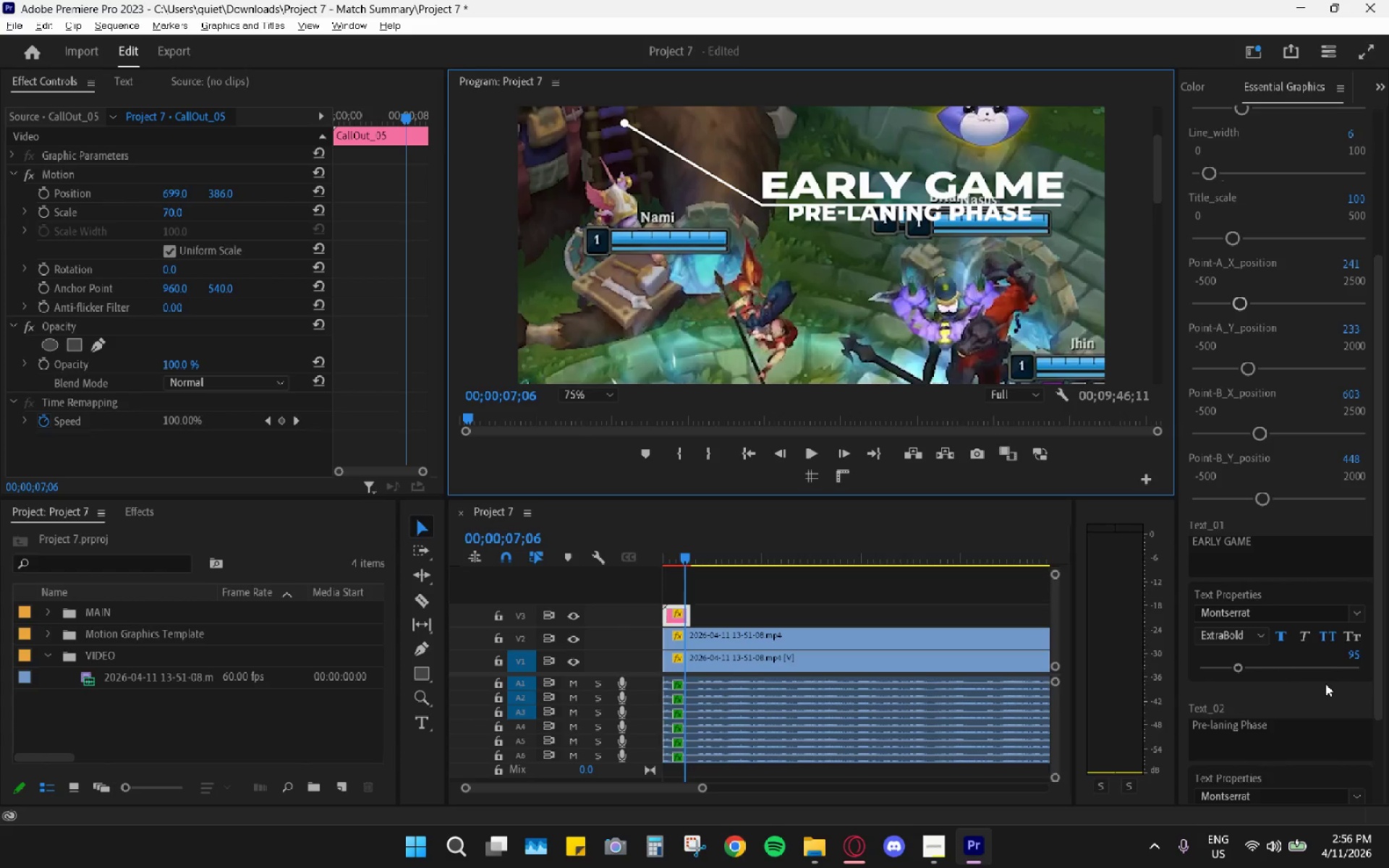 
scroll: coordinate [1314, 730], scroll_direction: down, amount: 13.0
 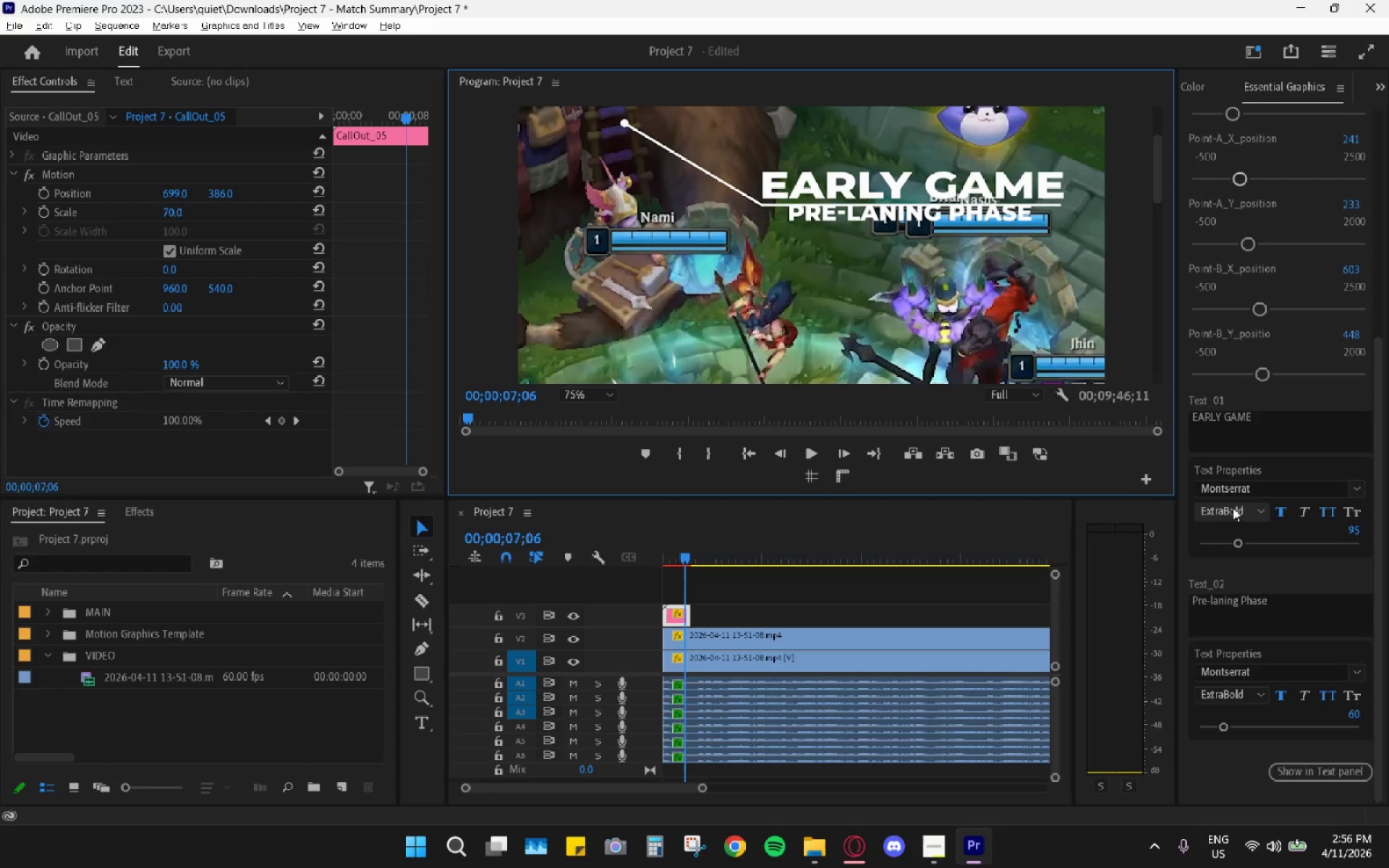 
scroll: coordinate [1245, 497], scroll_direction: up, amount: 4.0
 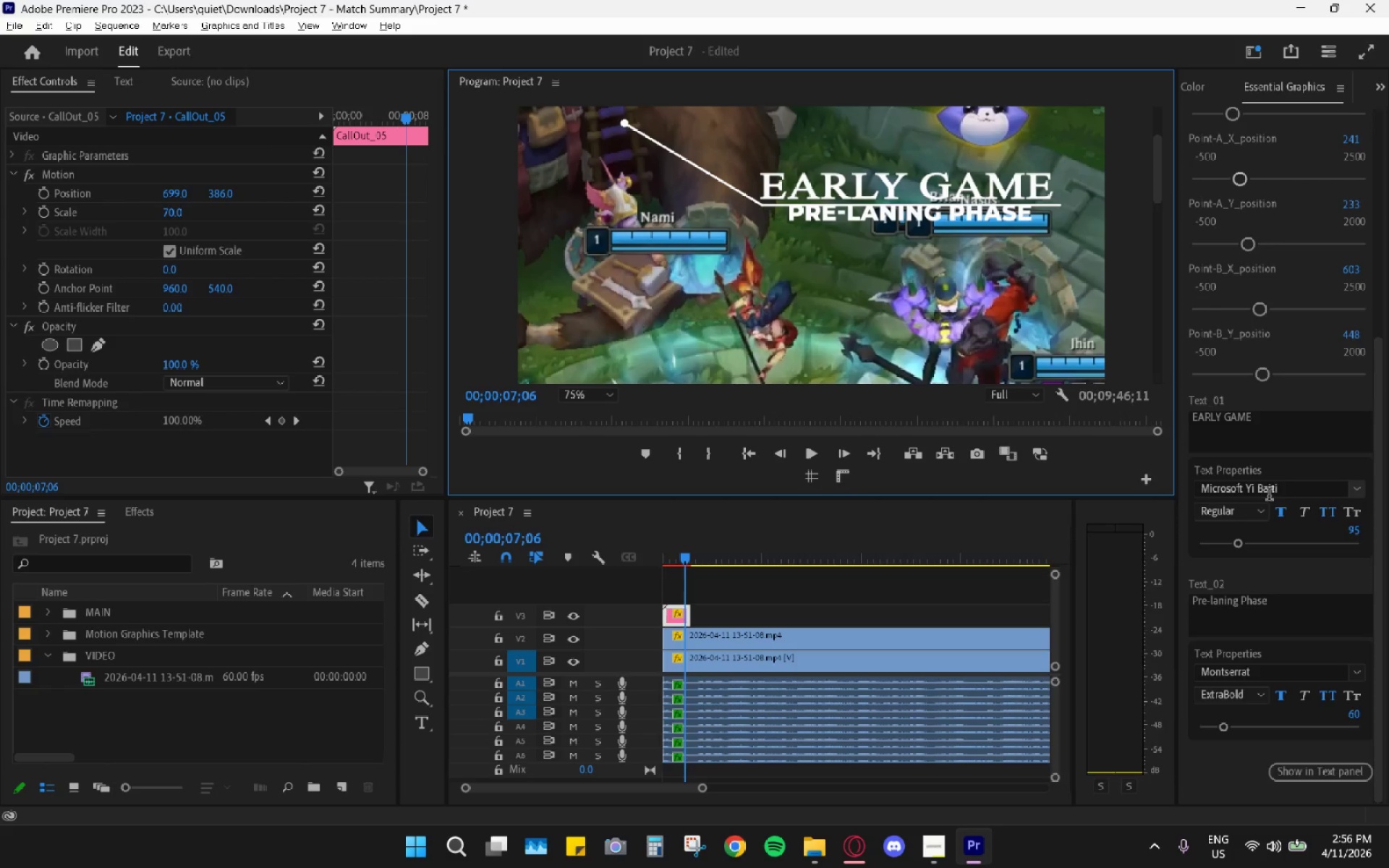 
key(Control+ControlLeft)
 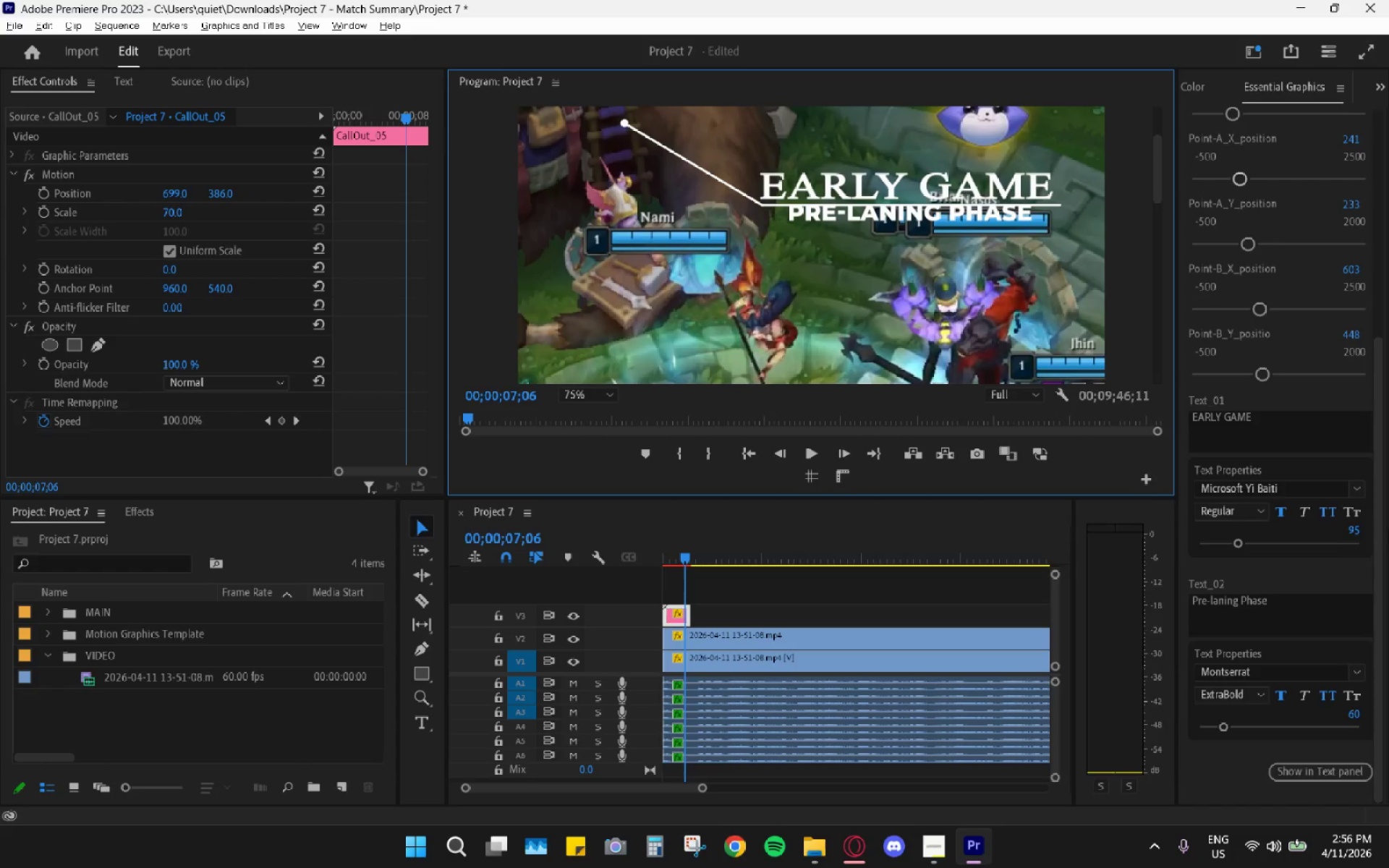 
key(Control+Z)
 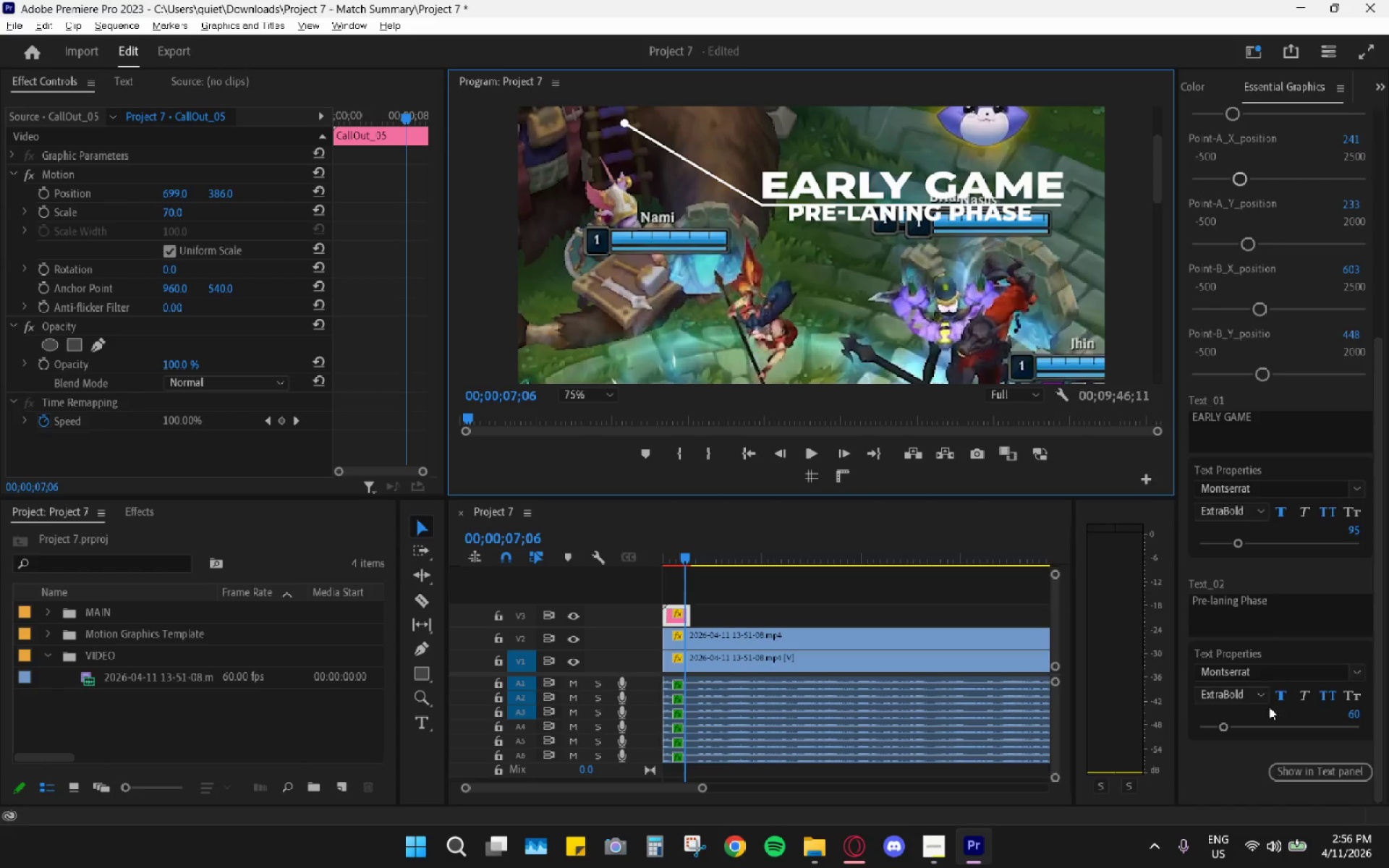 
left_click([1245, 695])
 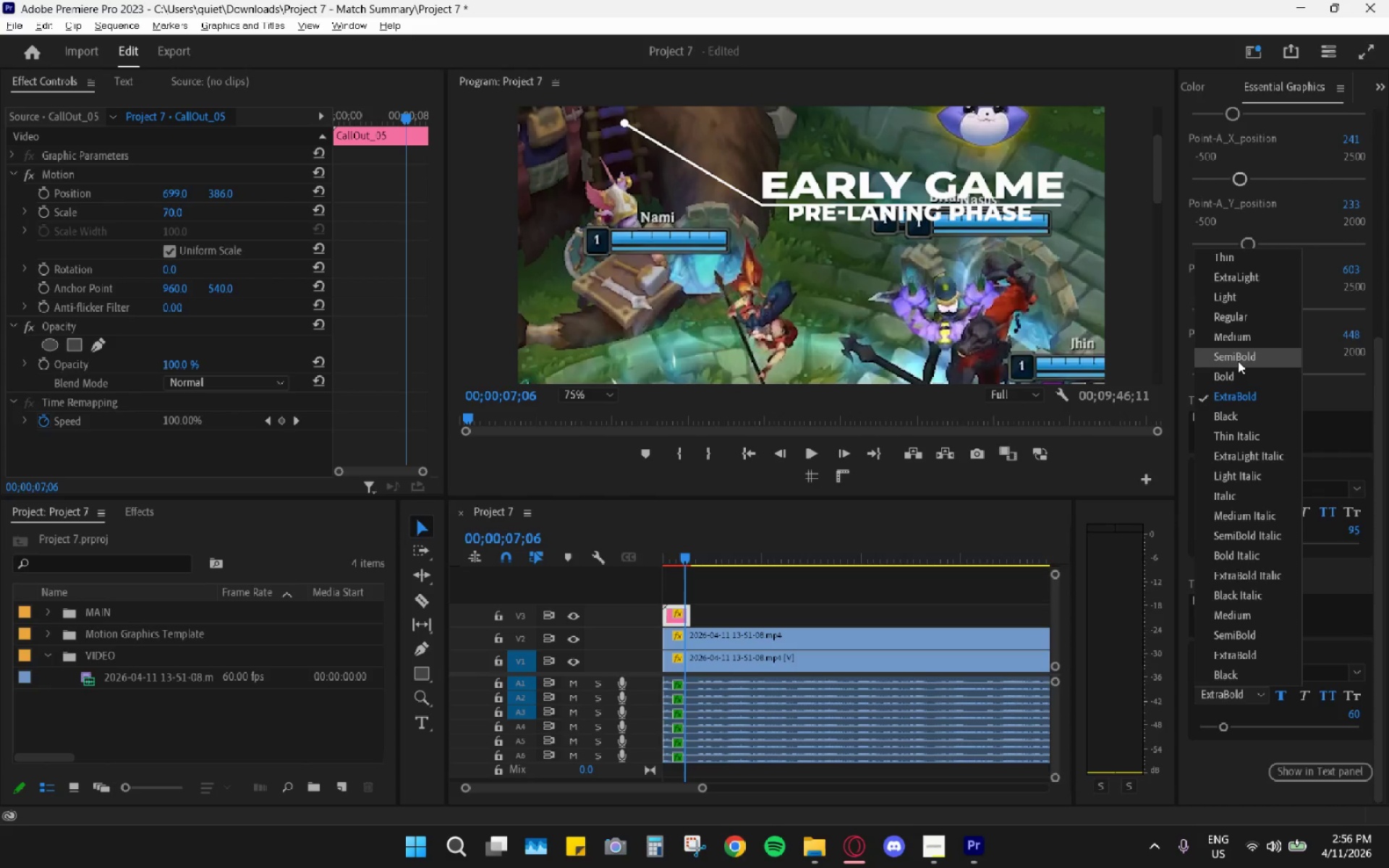 
left_click([1233, 331])
 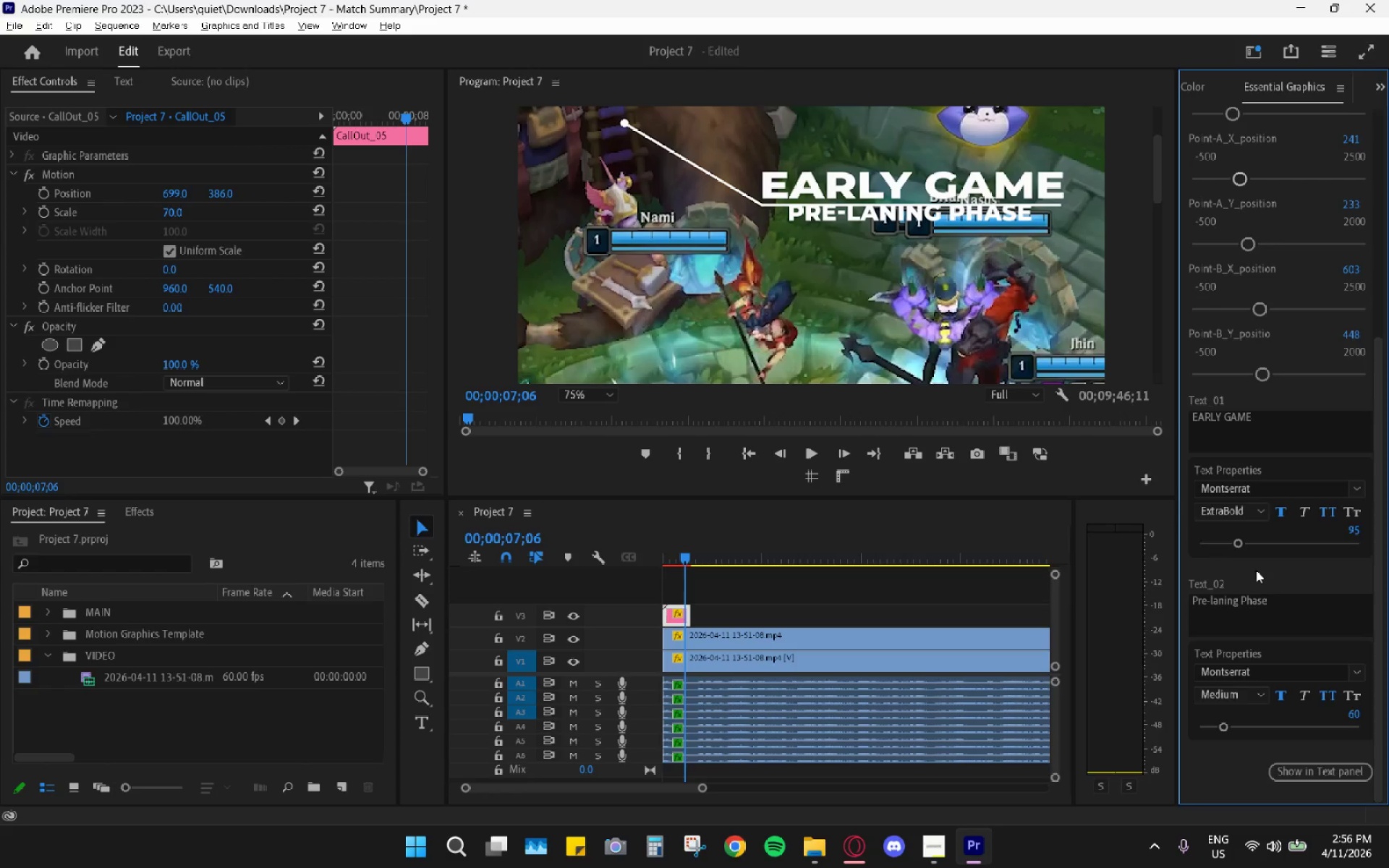 
left_click([1261, 575])
 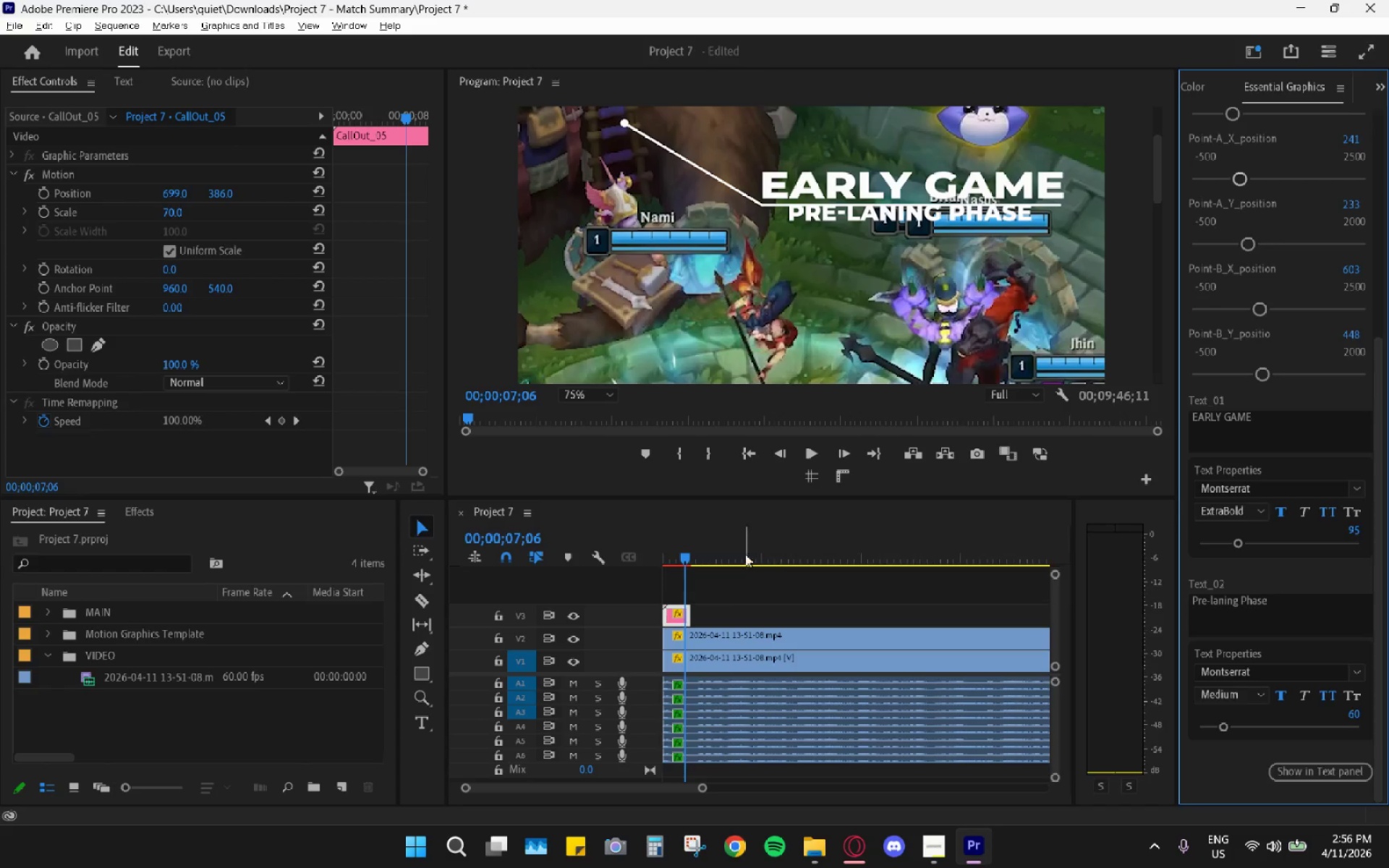 
left_click_drag(start_coordinate=[700, 541], to_coordinate=[681, 545])
 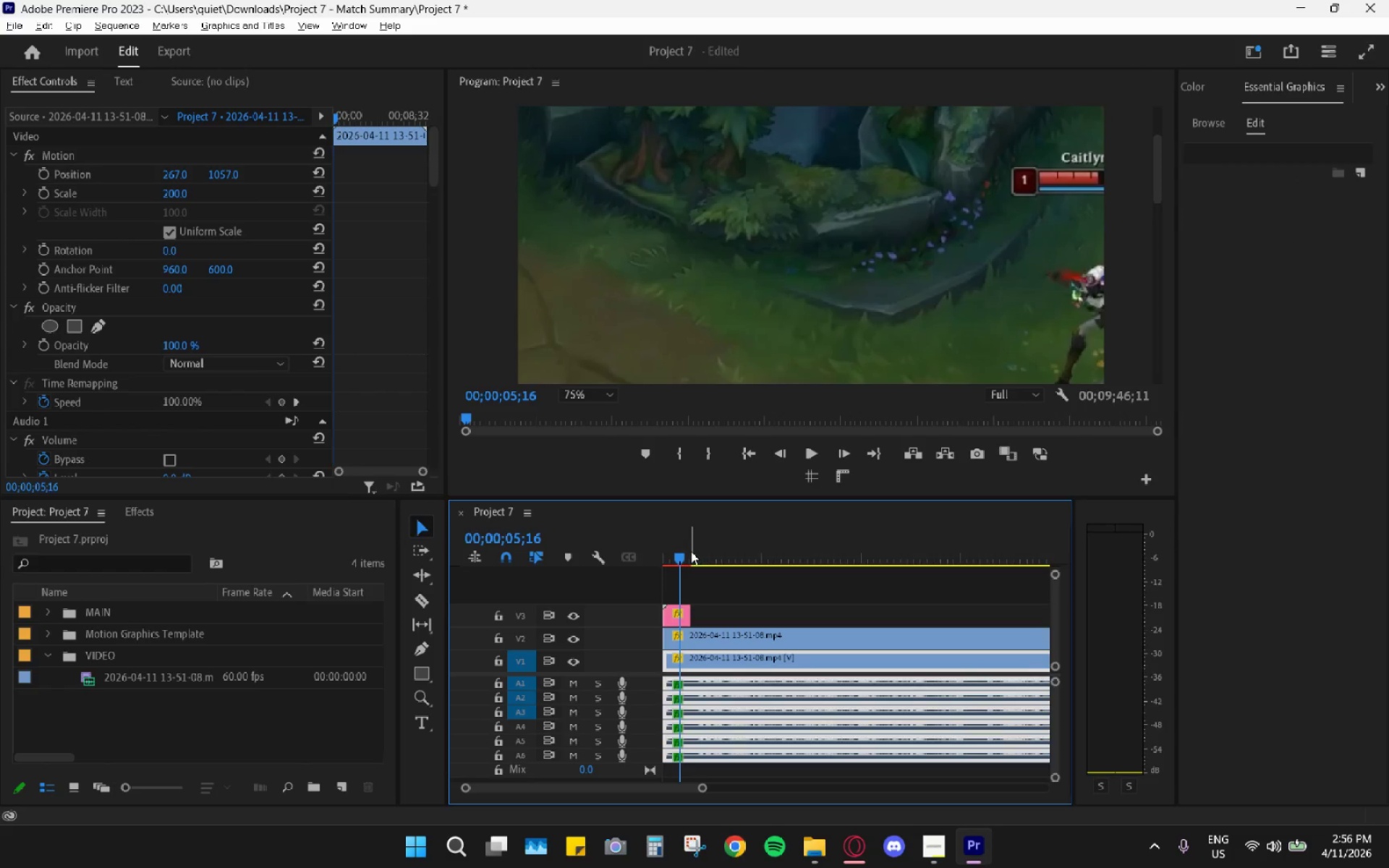 
left_click([692, 551])
 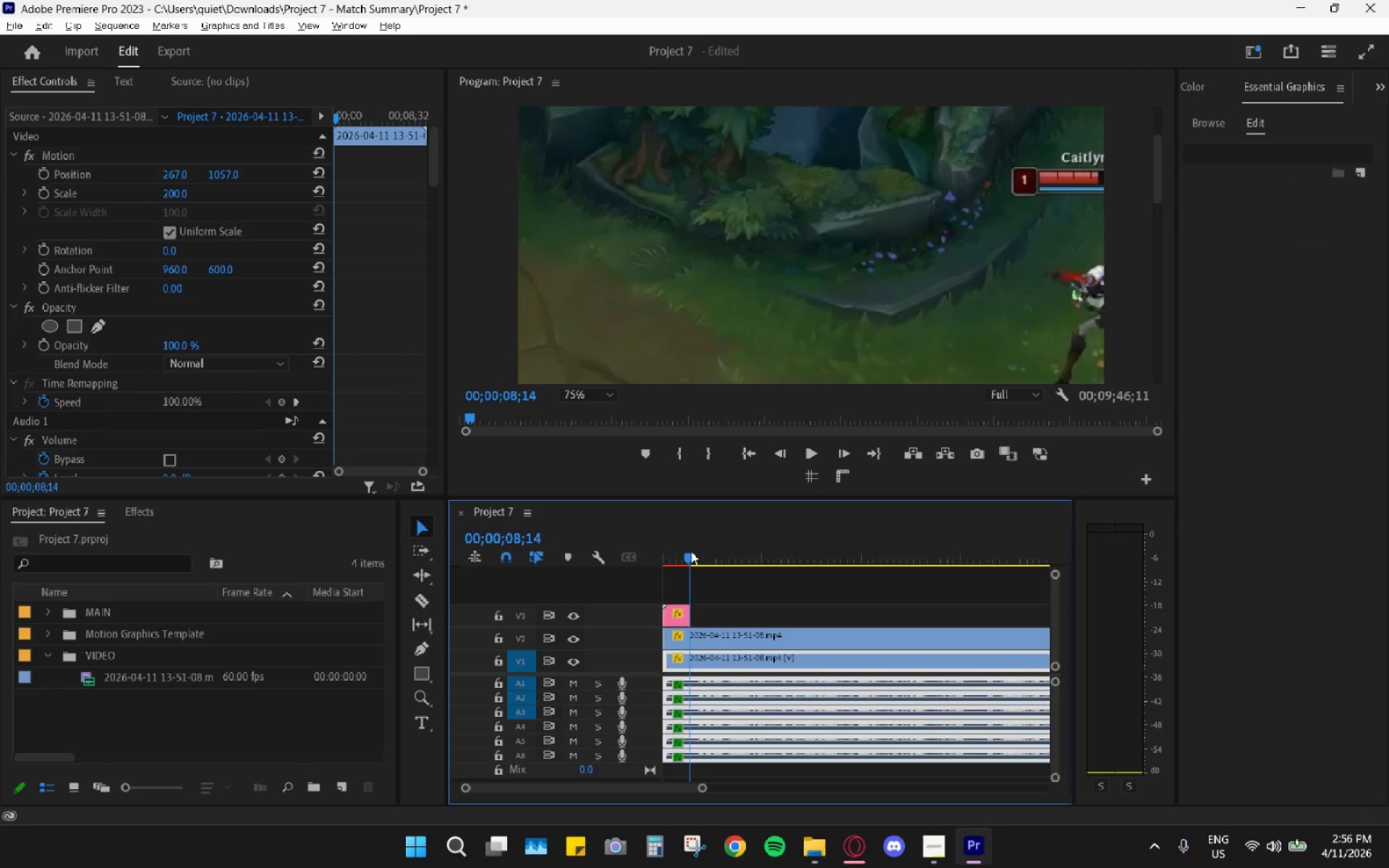 
left_click_drag(start_coordinate=[692, 551], to_coordinate=[687, 550])
 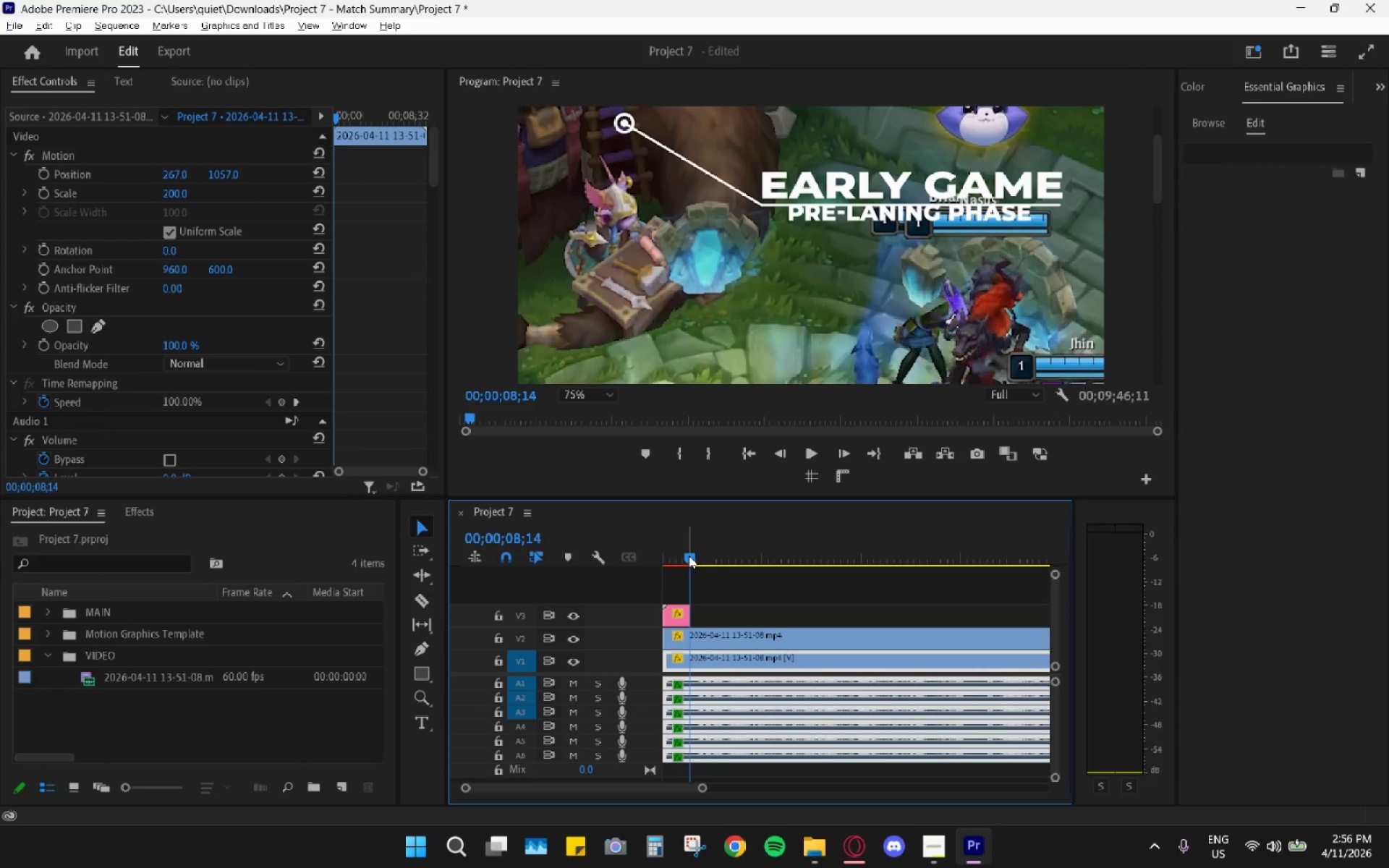 
left_click_drag(start_coordinate=[689, 556], to_coordinate=[684, 552])
 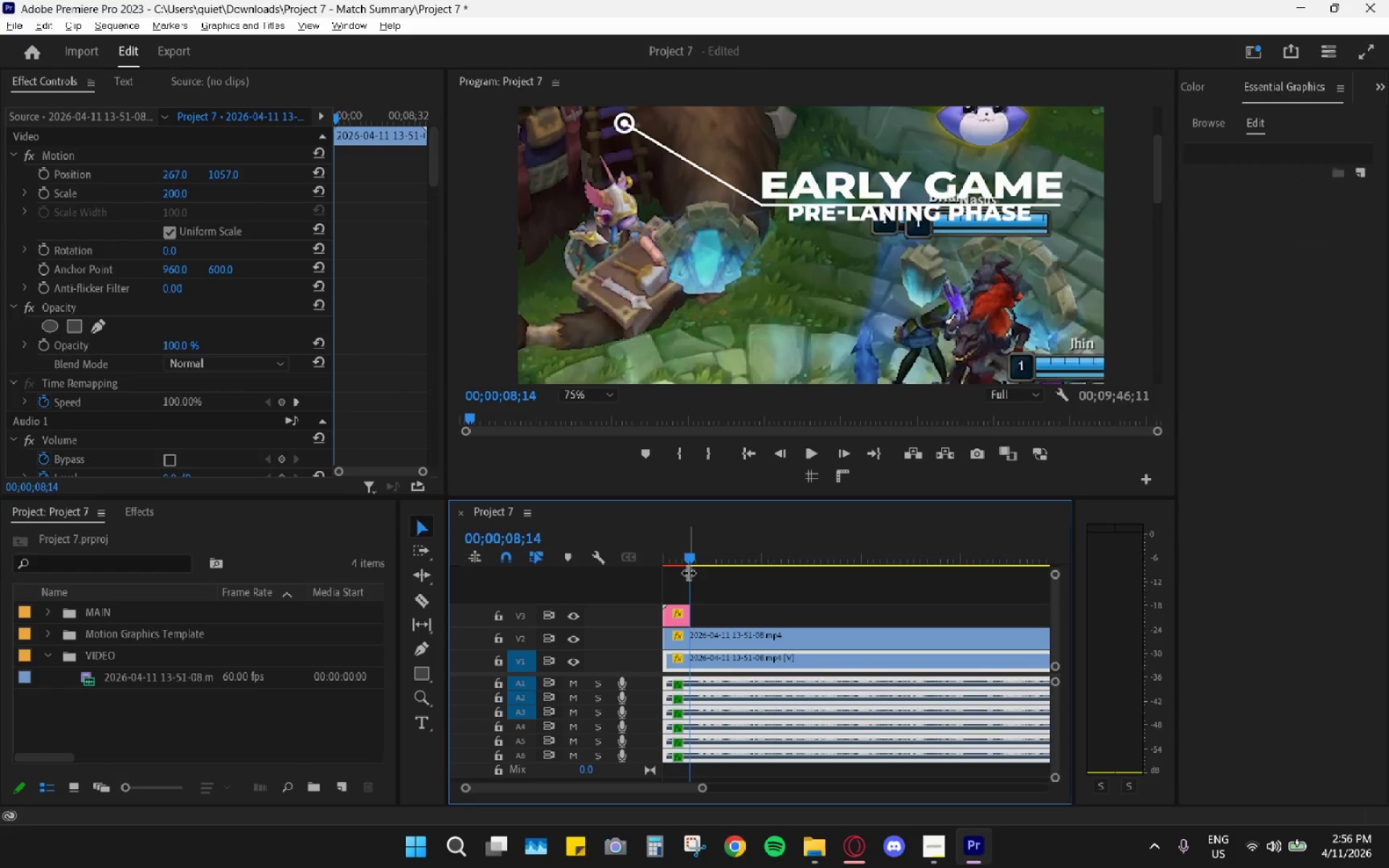 
left_click_drag(start_coordinate=[694, 558], to_coordinate=[688, 555])
 